 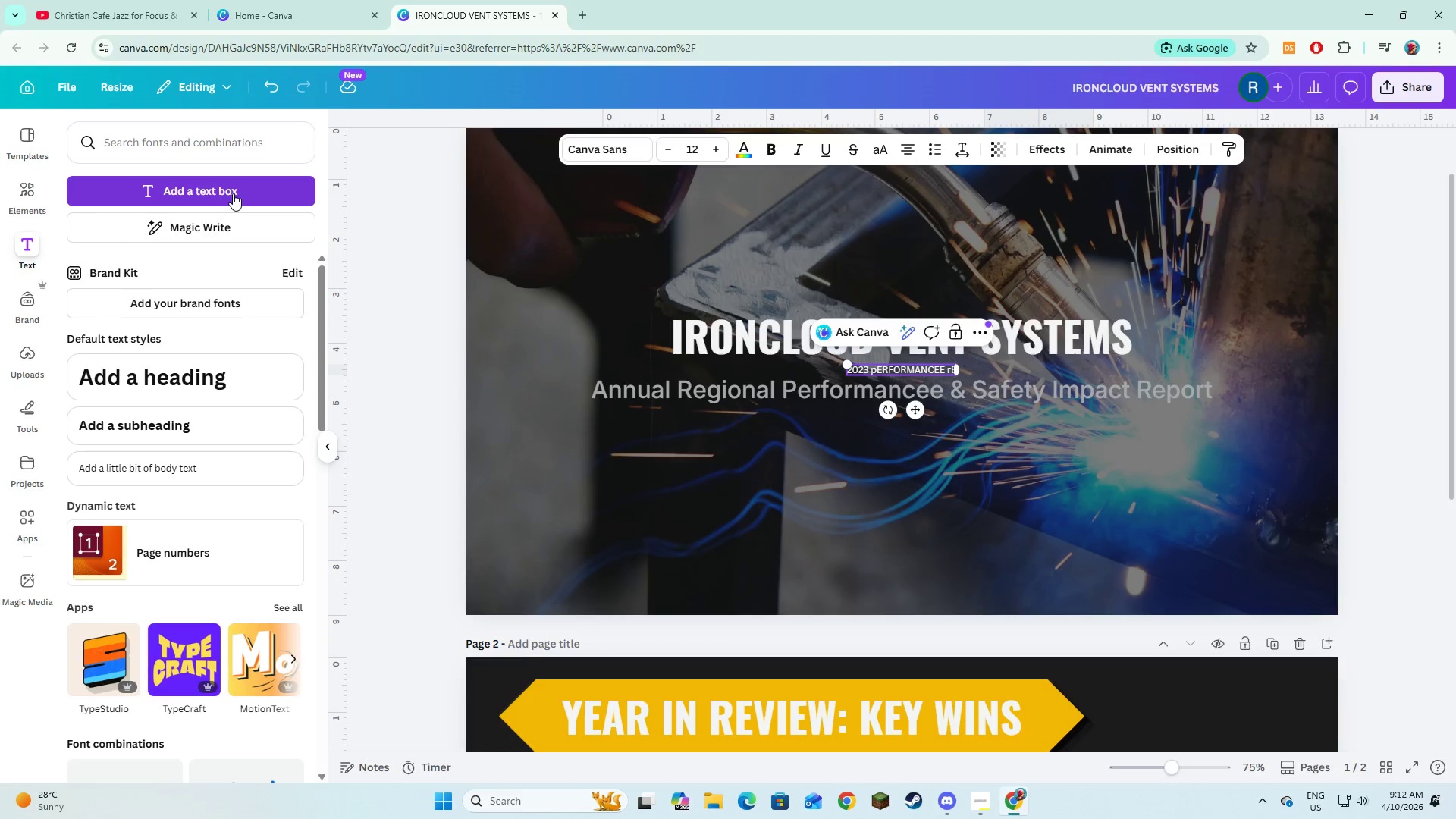 
key(Control+A)
 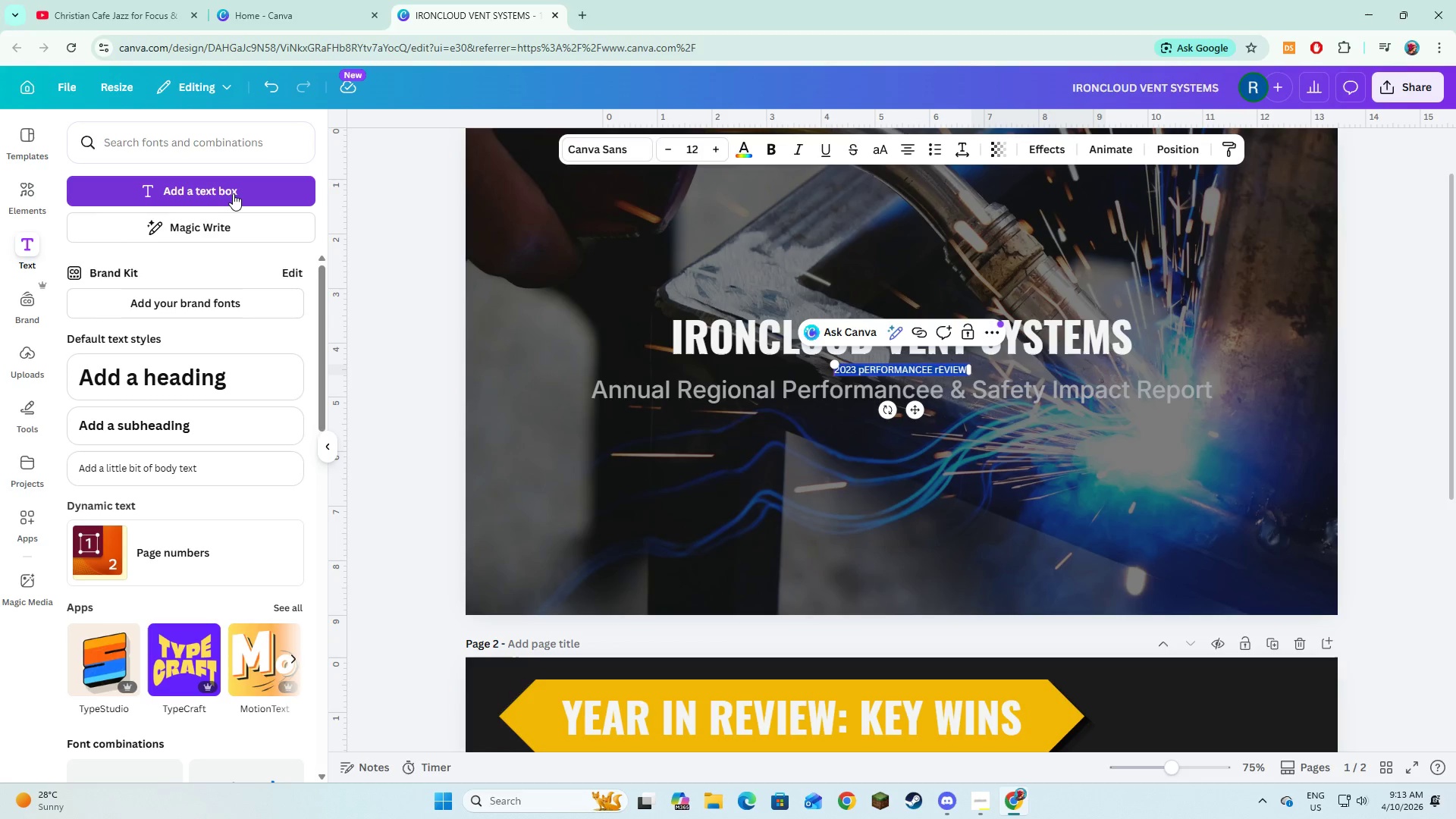 
key(Backspace)
type(2023 p)
key(Backspace)
type(Performance )
 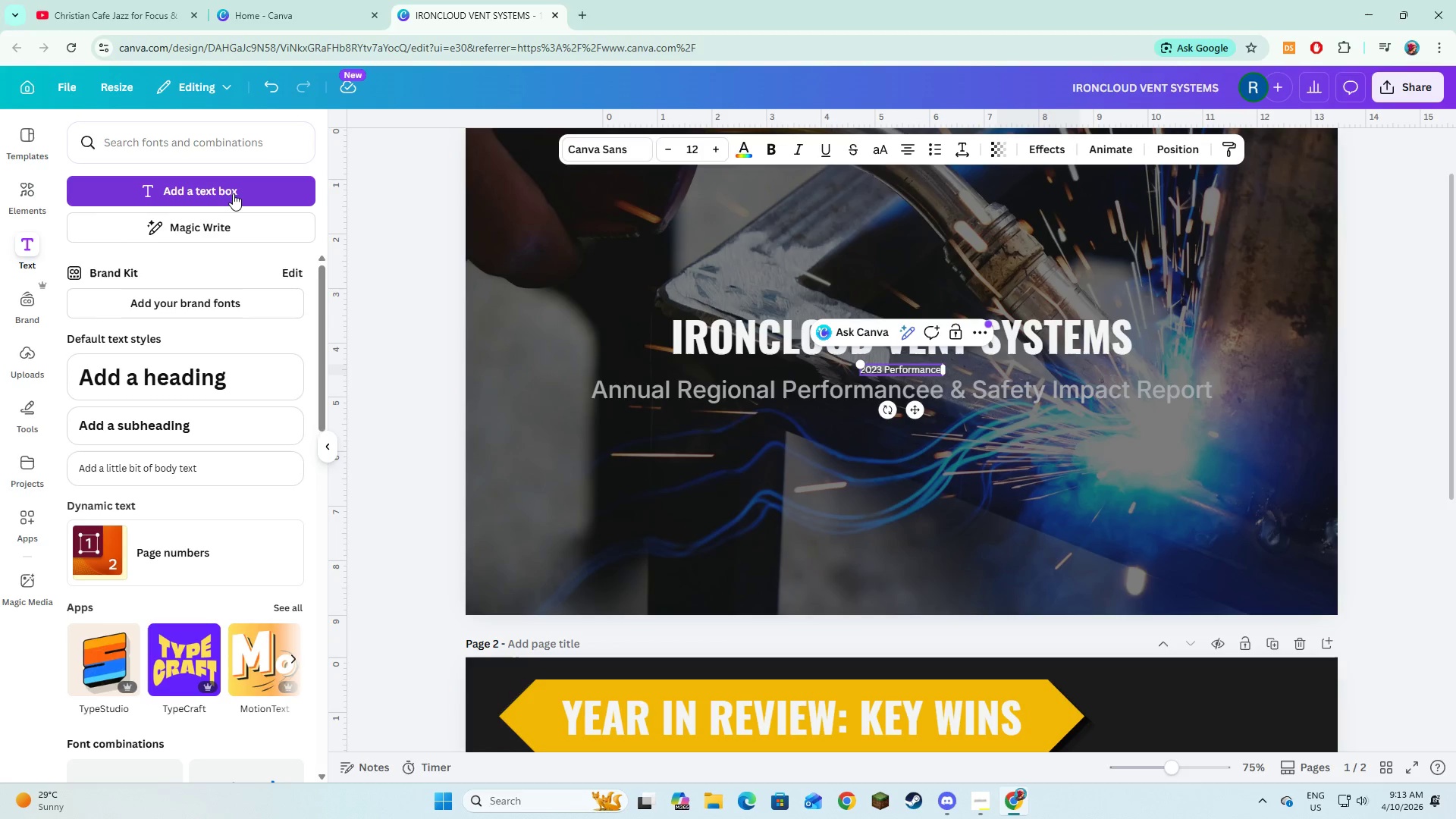 
type(Review )
 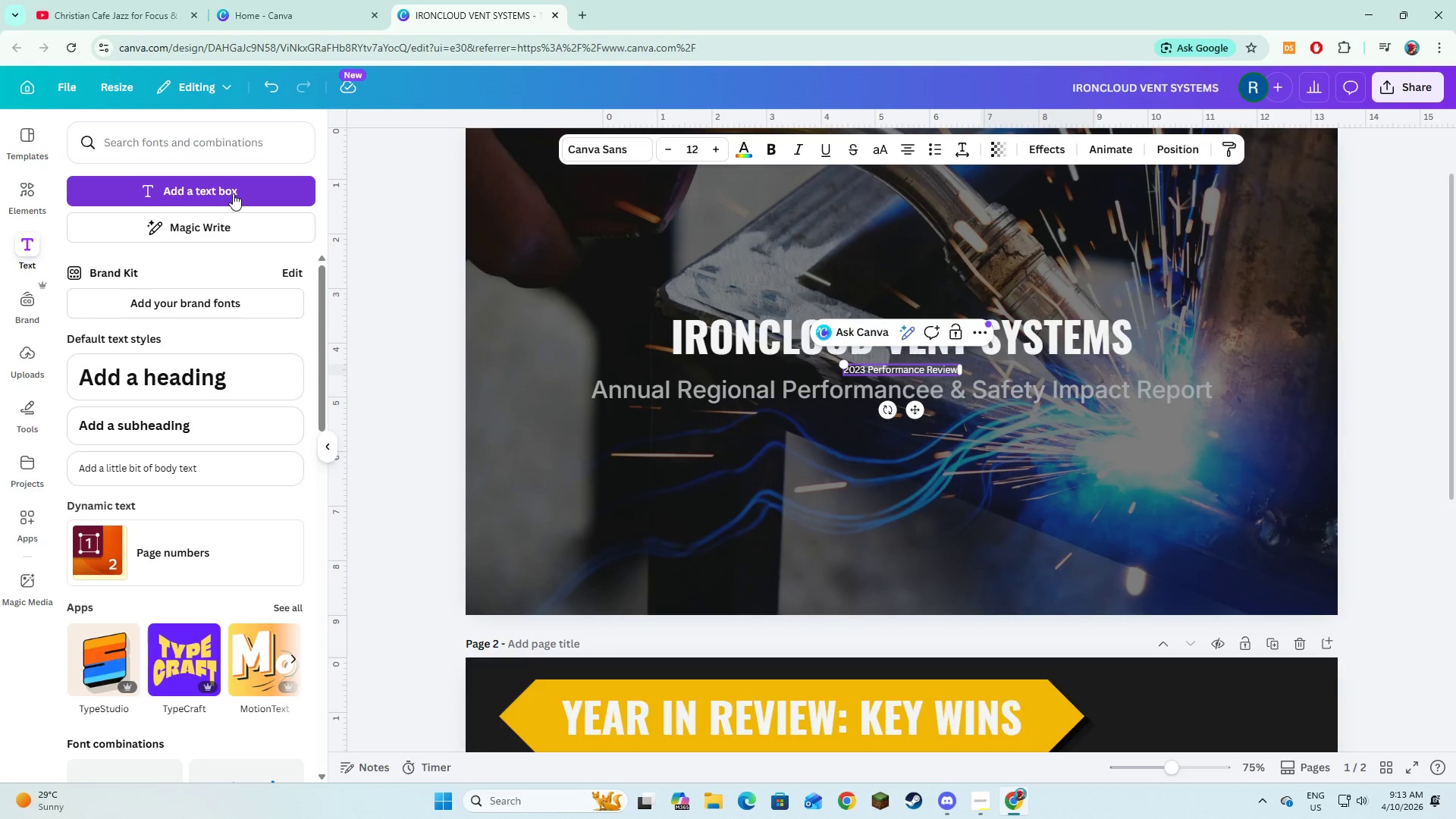 
wait(17.28)
 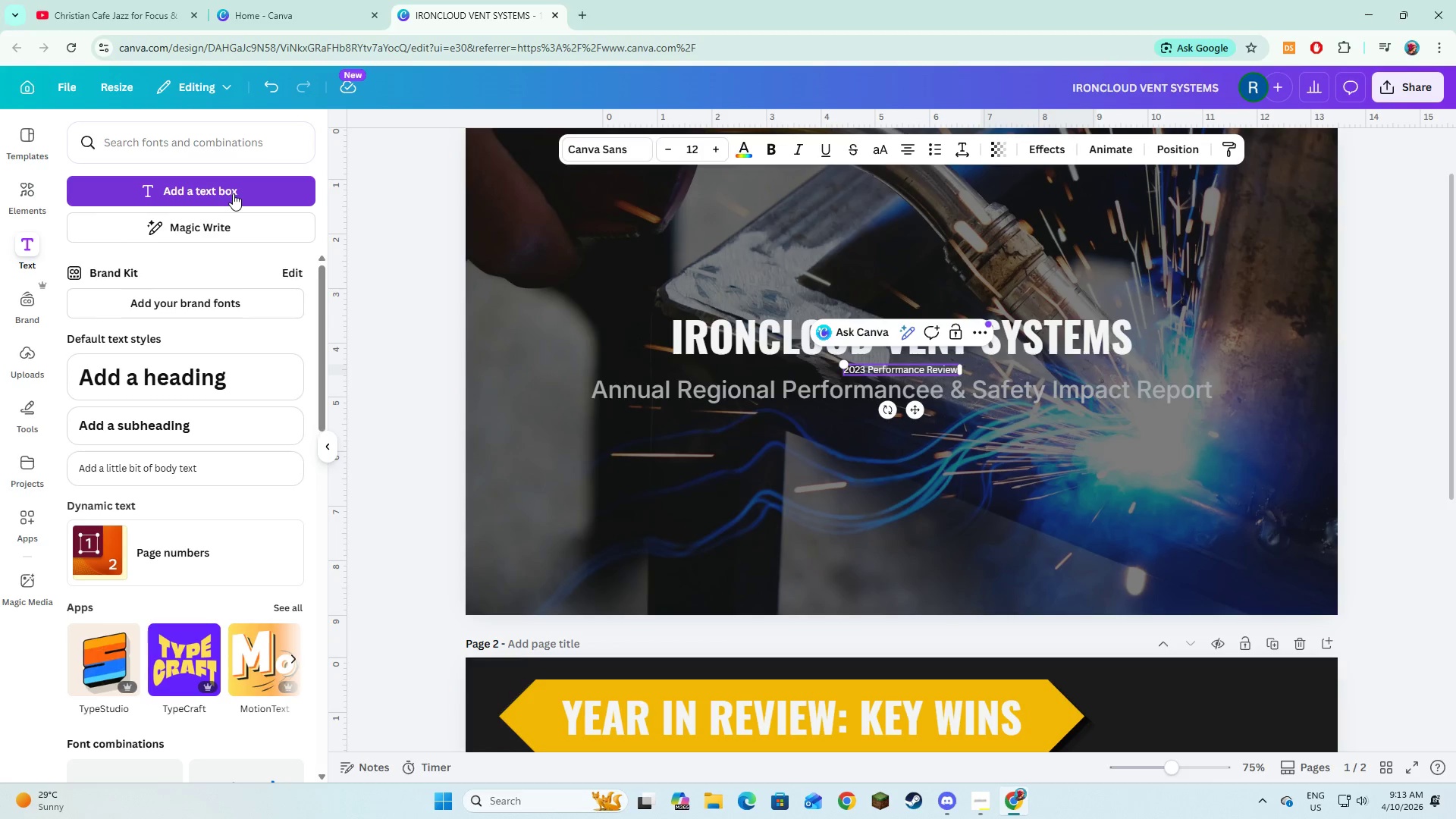 
key(Meta+MetaLeft)
 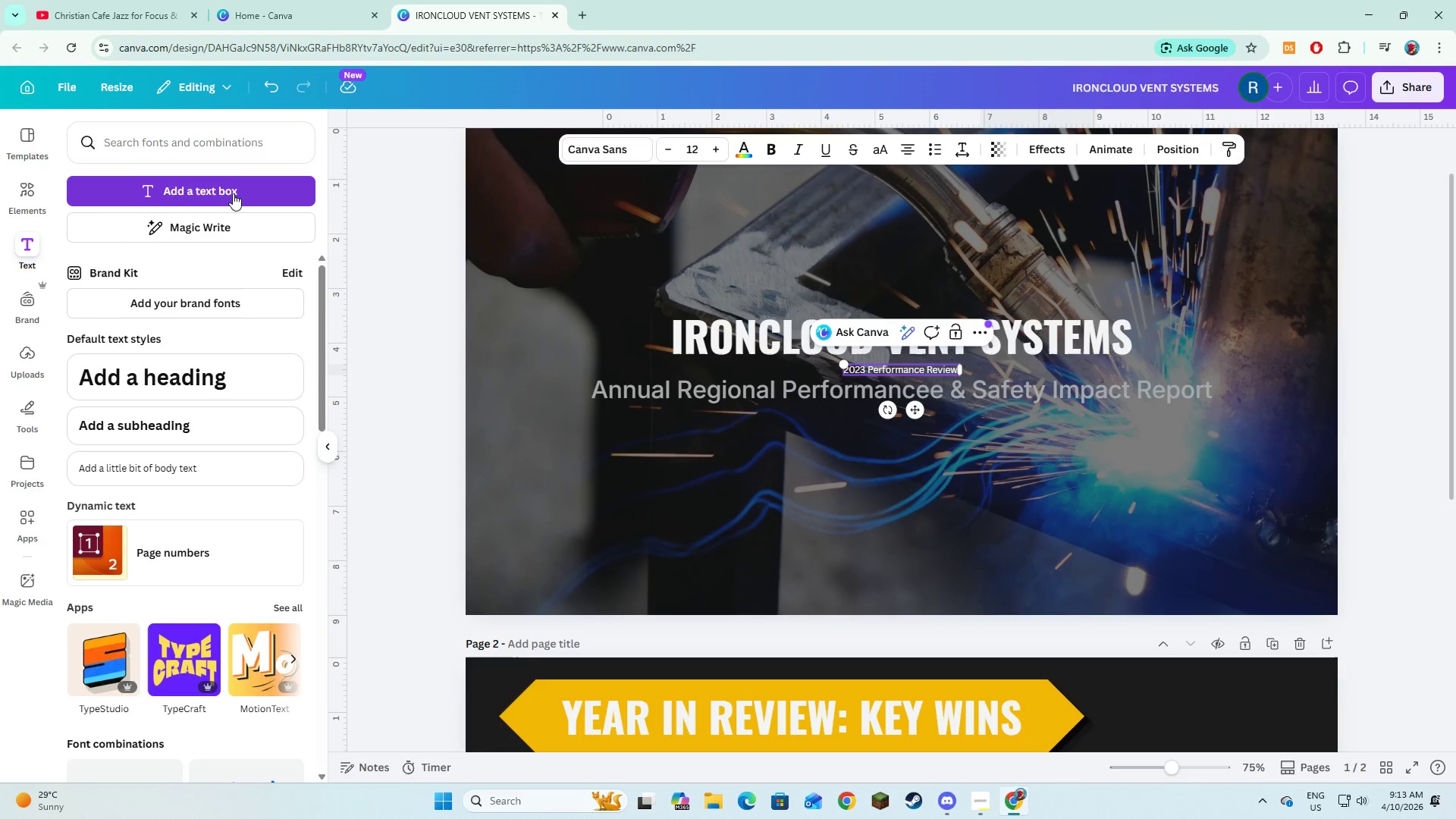 
key(Meta+Shift+ShiftLeft)
 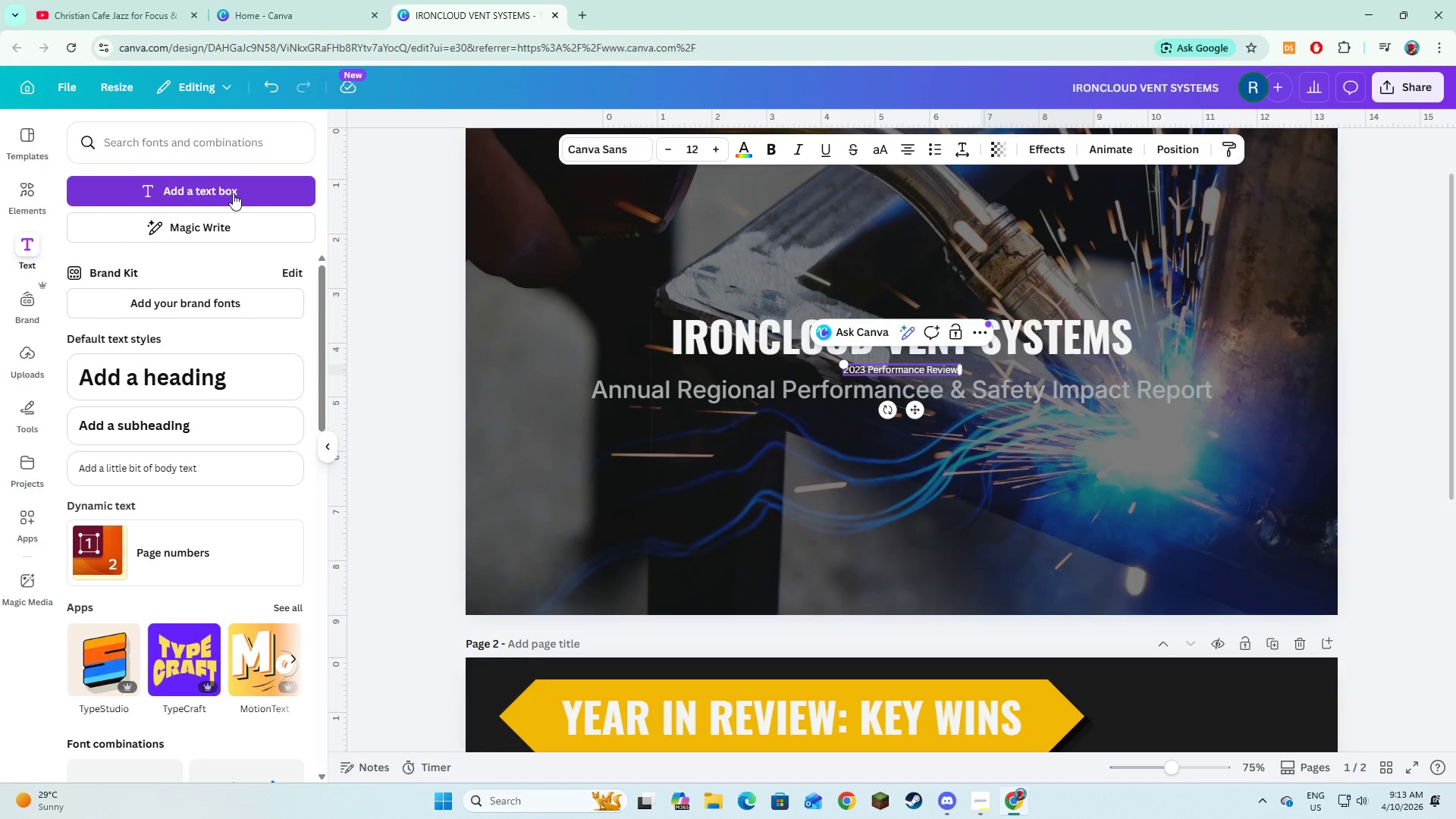 
key(Meta+MetaLeft)
 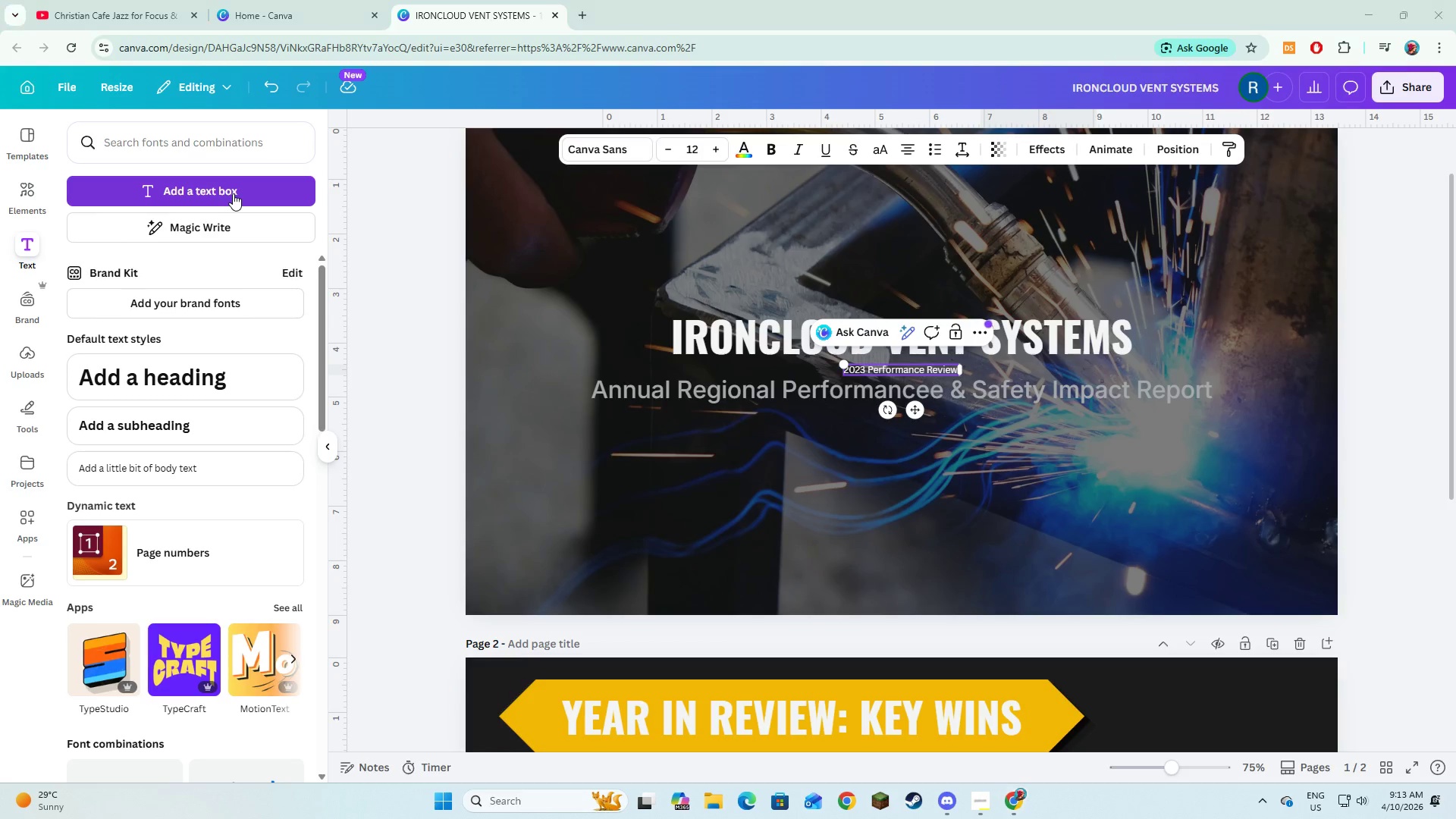 
key(Shift+ShiftLeft)
 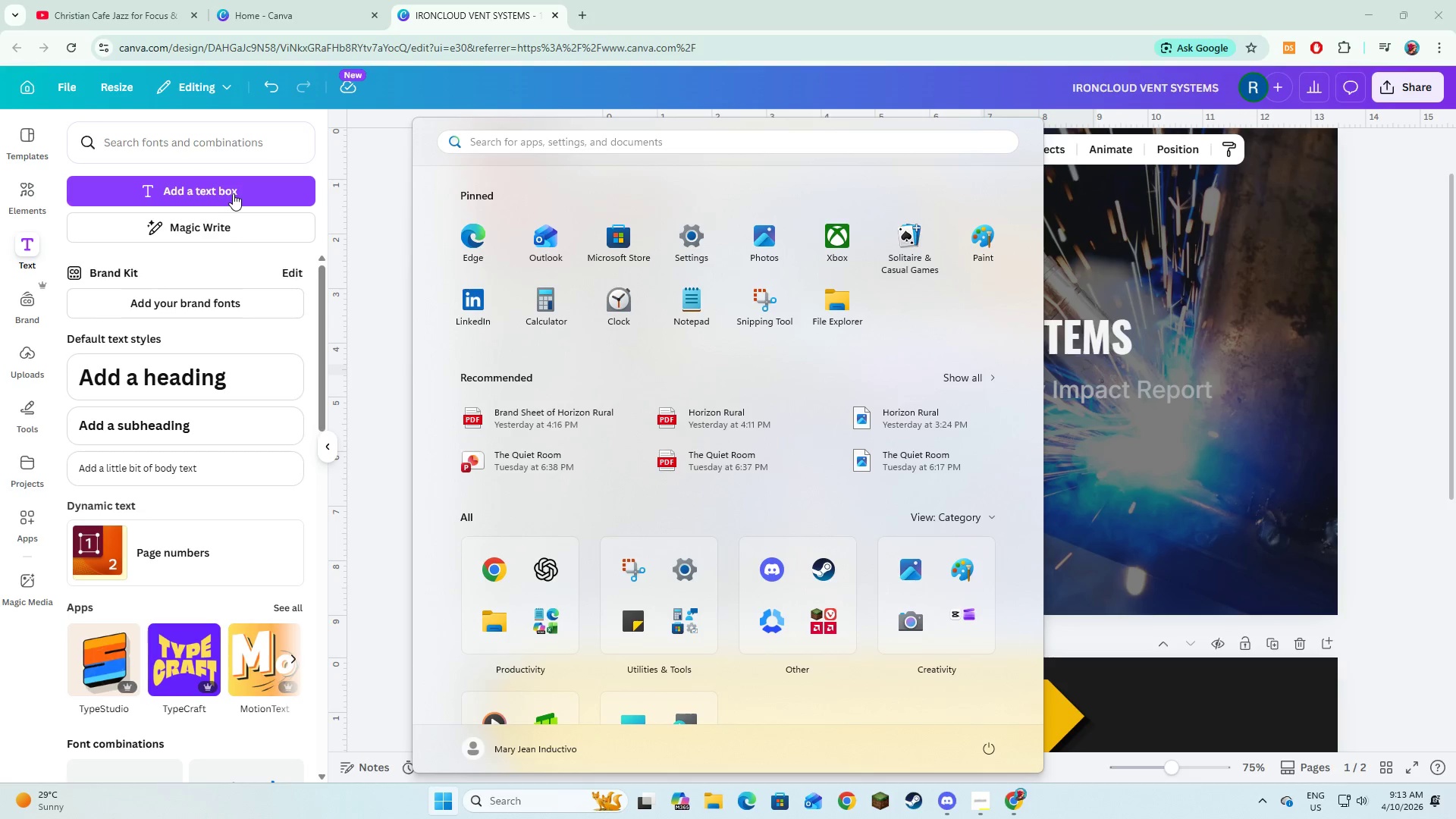 
key(Meta+MetaLeft)
 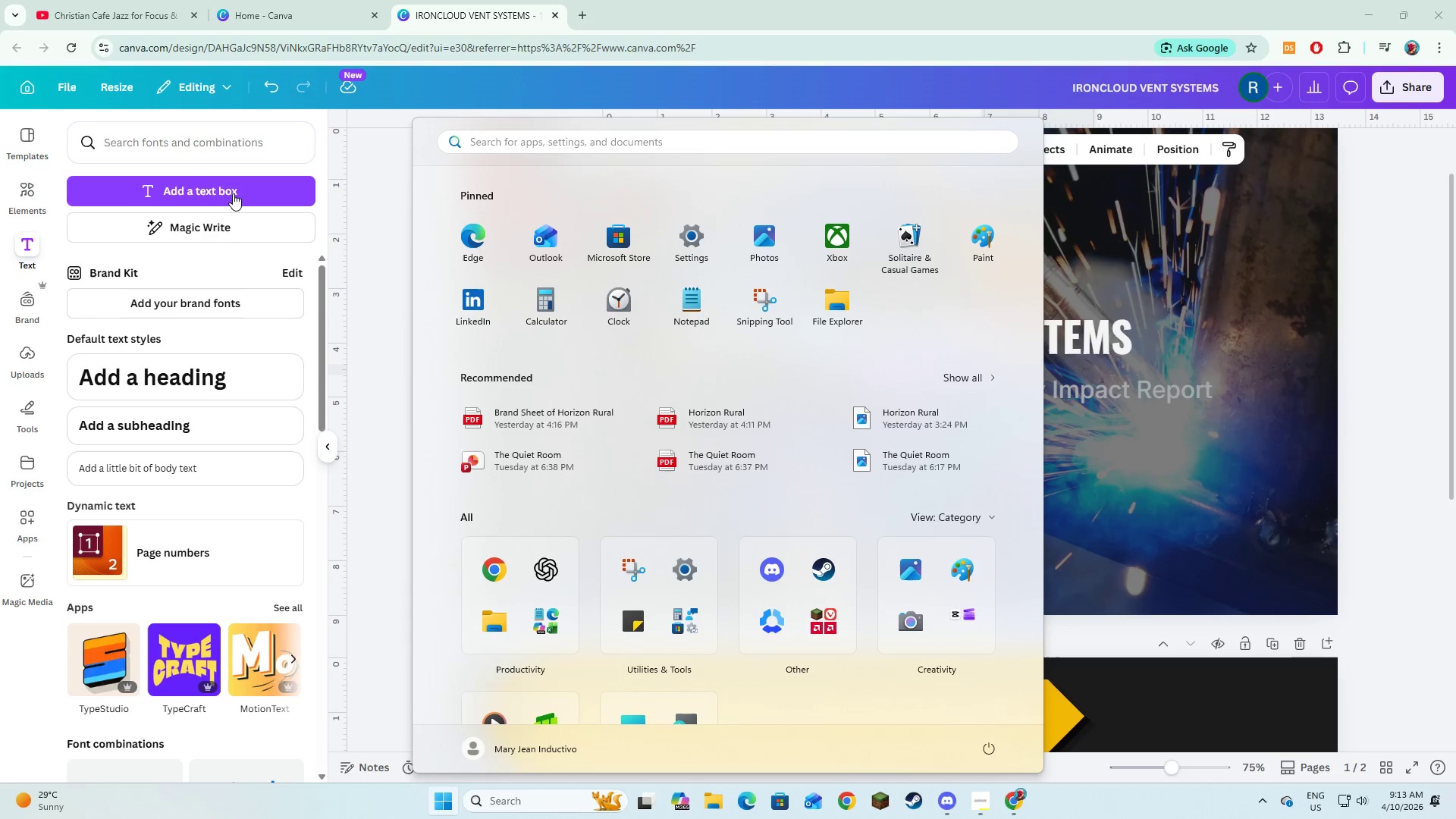 
key(Meta+Shift+ShiftLeft)
 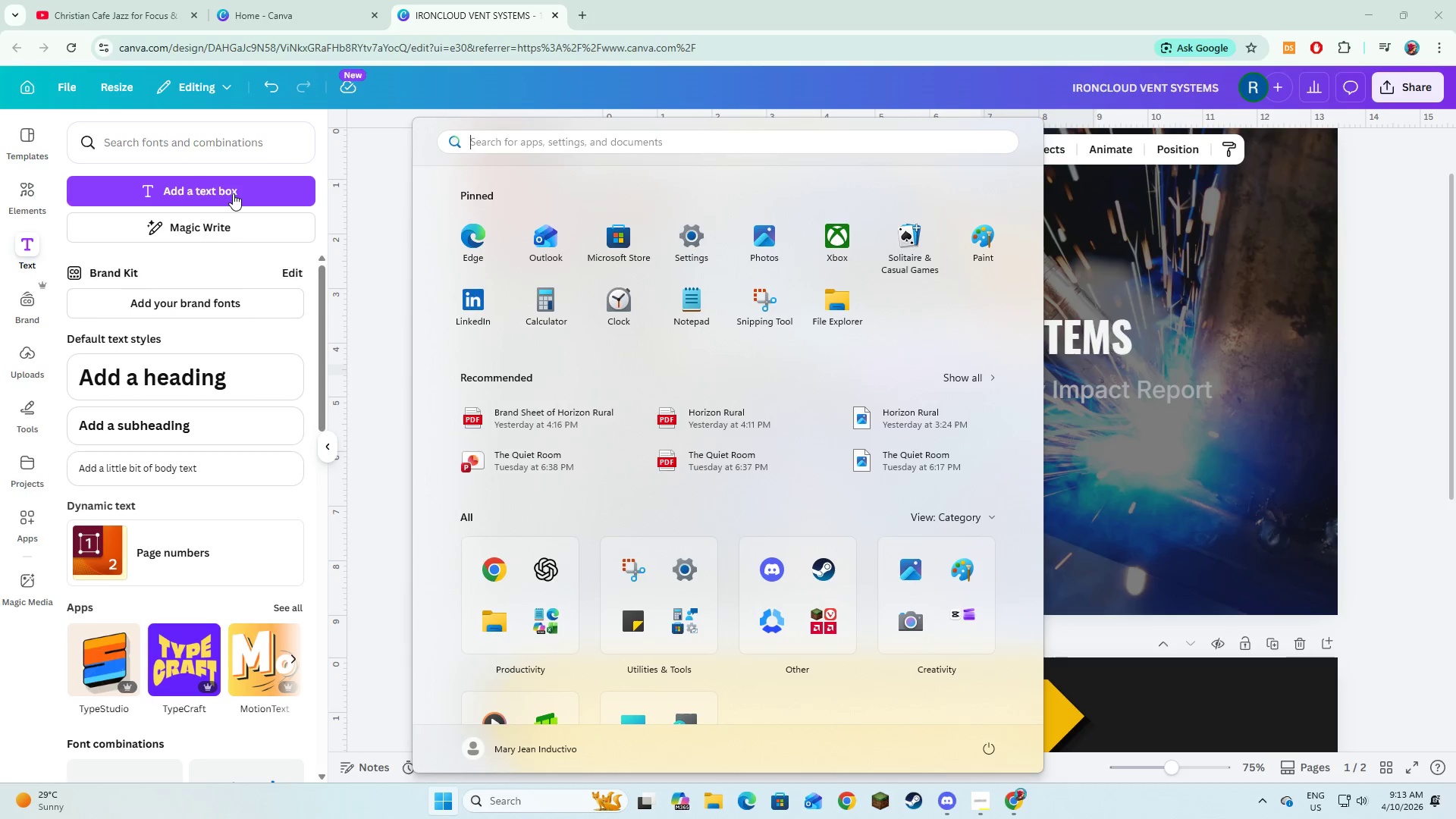 
key(Alt+AltLeft)
 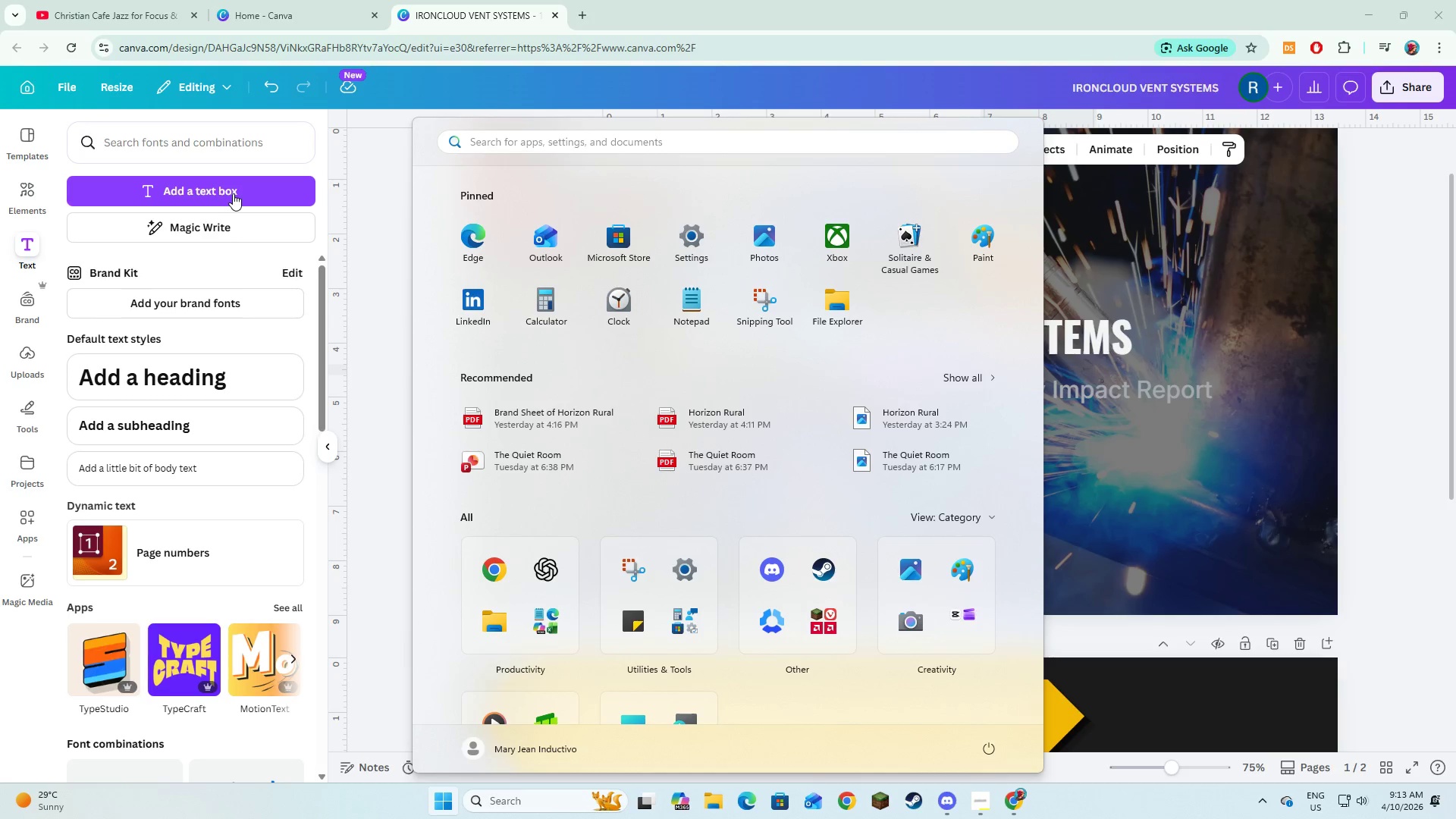 
key(Alt+Shift+ShiftLeft)
 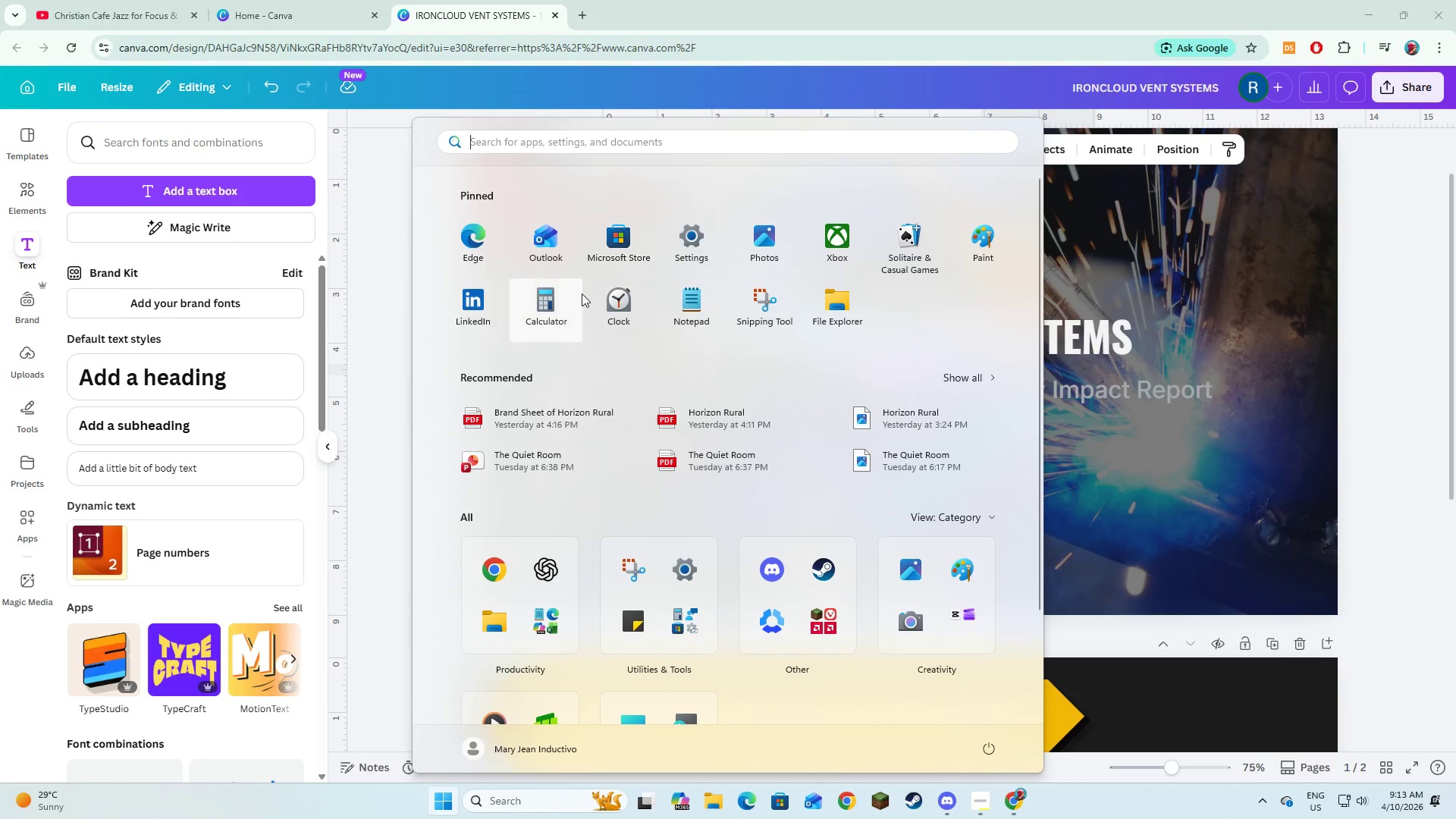 
left_click([1208, 504])
 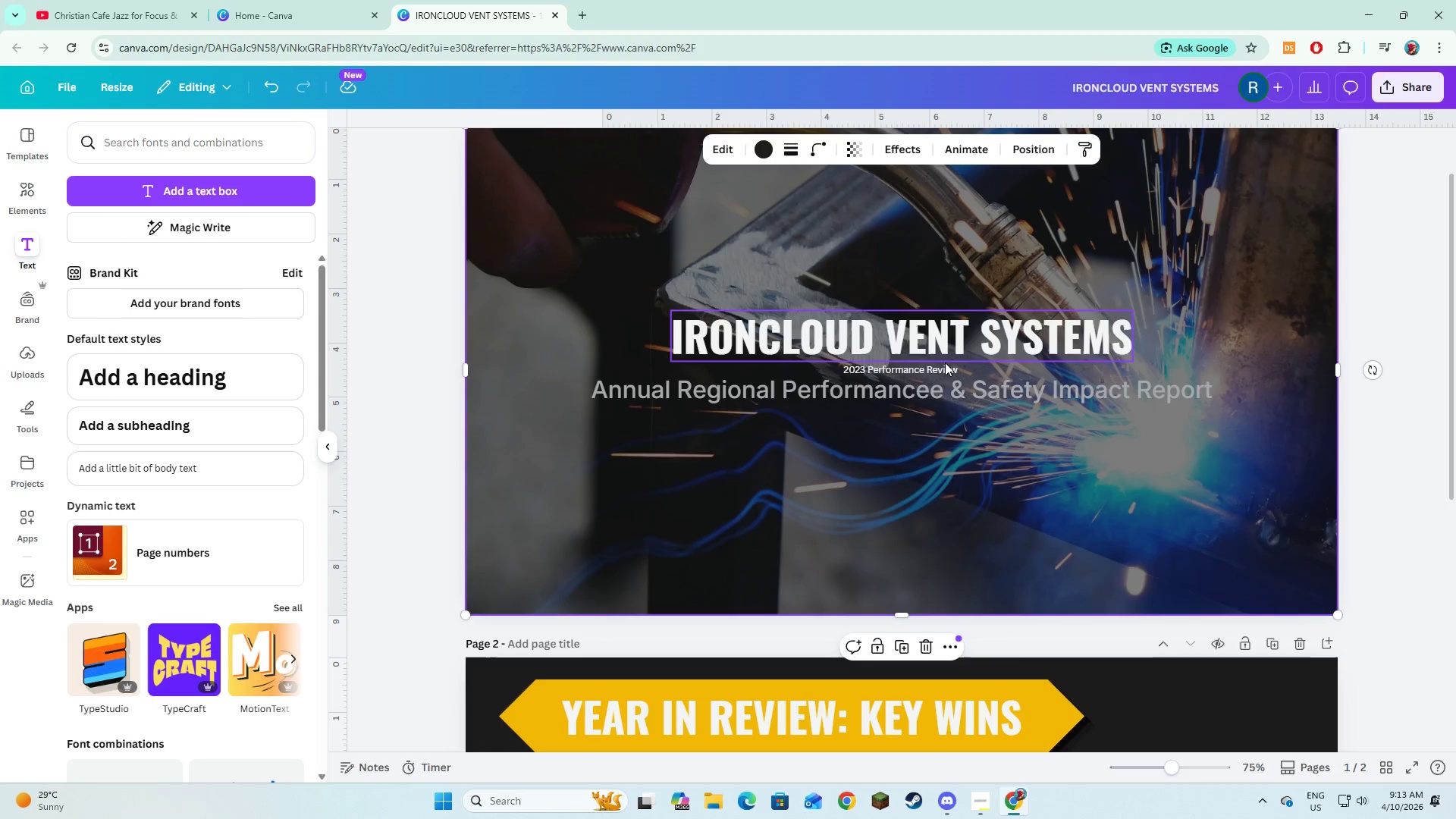 
left_click([945, 366])
 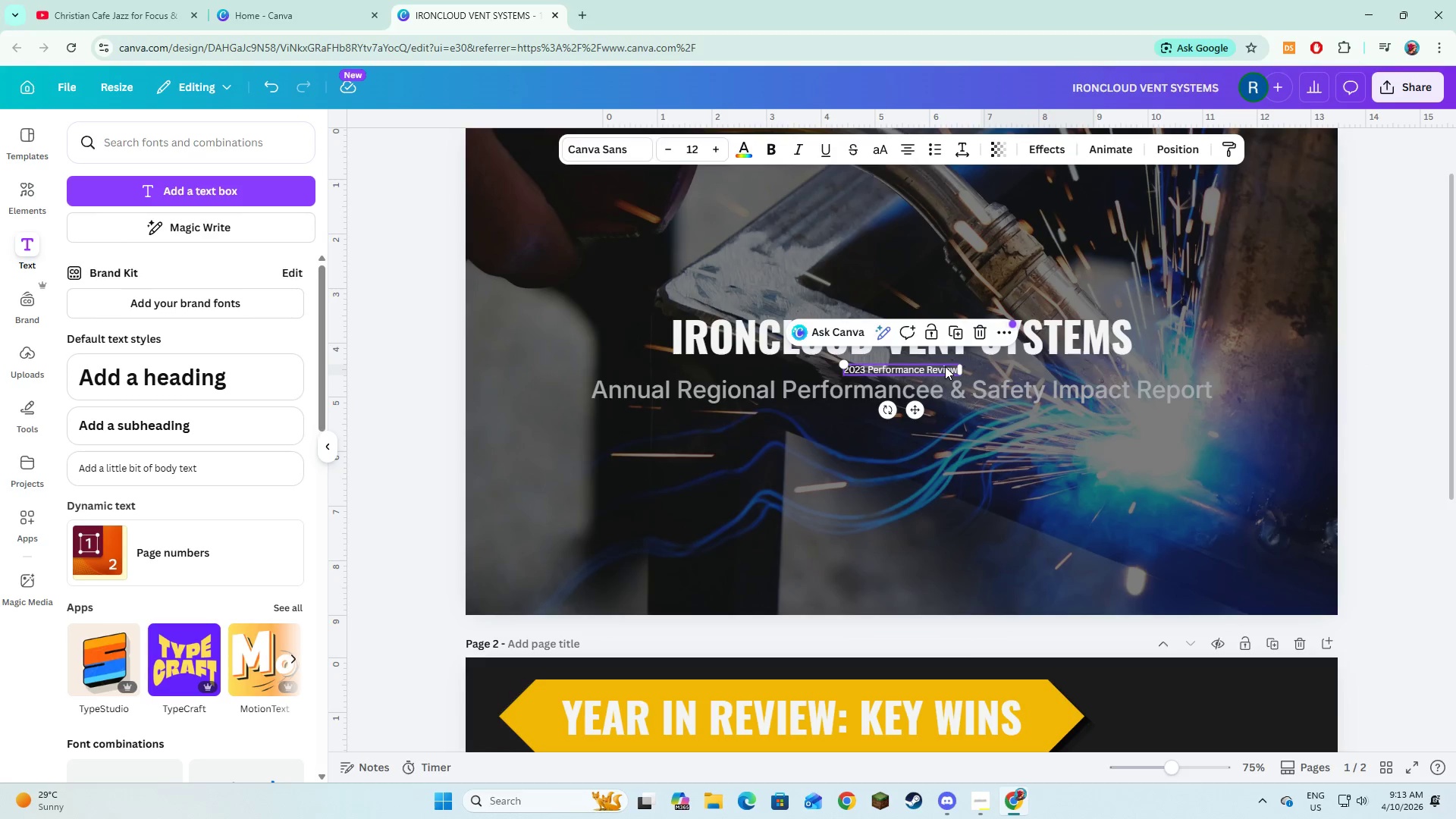 
left_click_drag(start_coordinate=[945, 366], to_coordinate=[920, 507])
 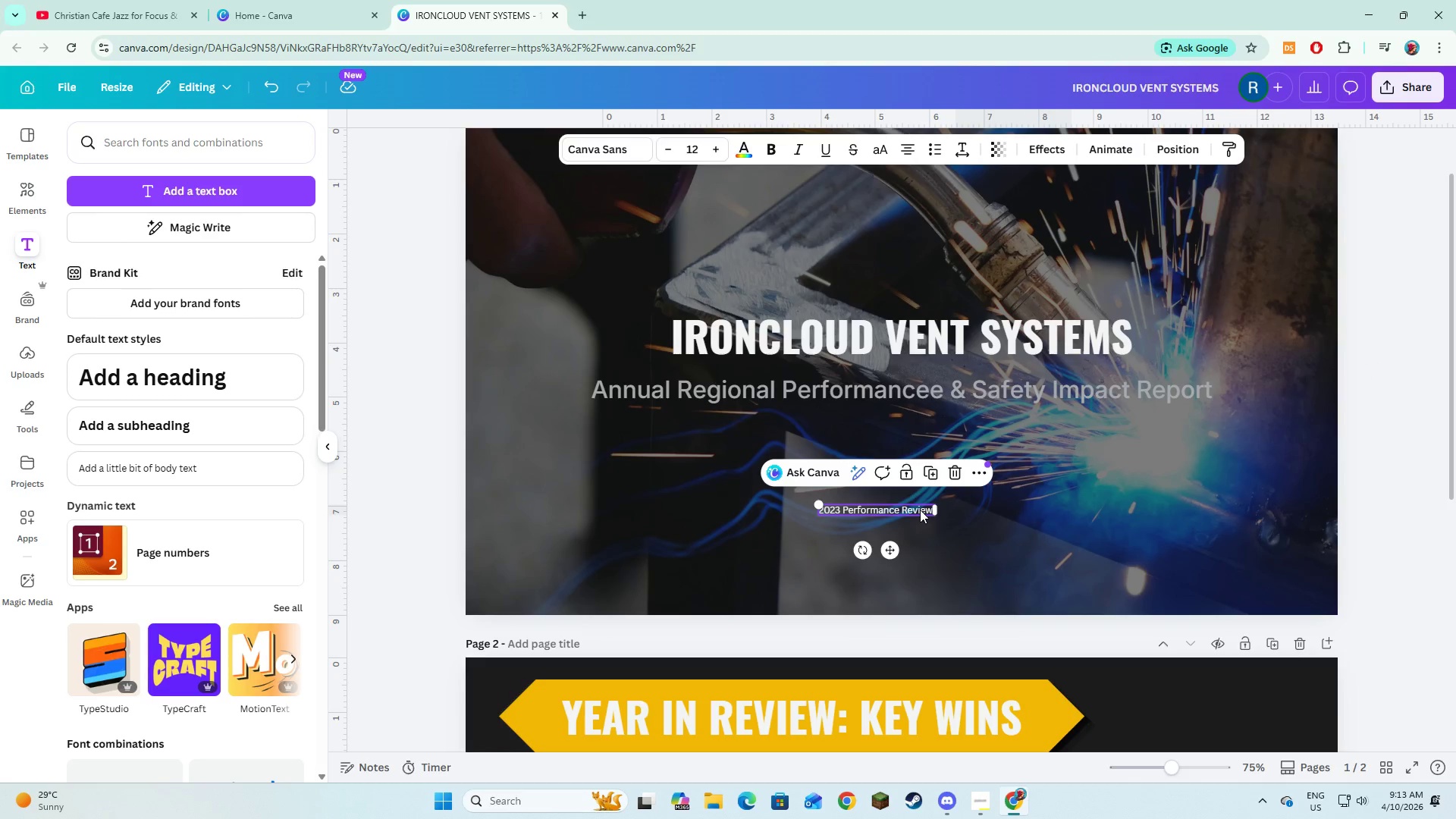 
left_click([920, 510])
 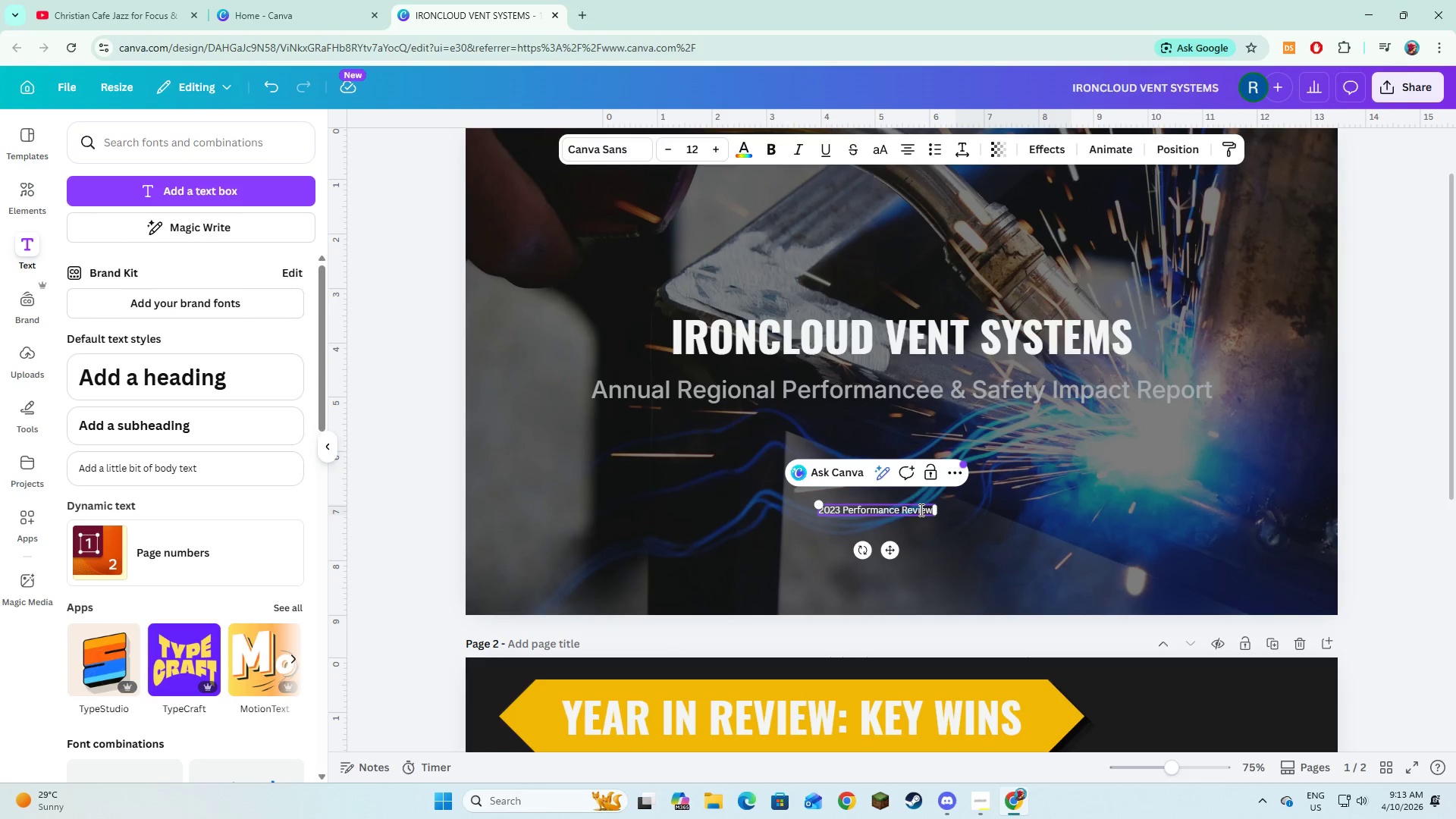 
key(ArrowRight)
 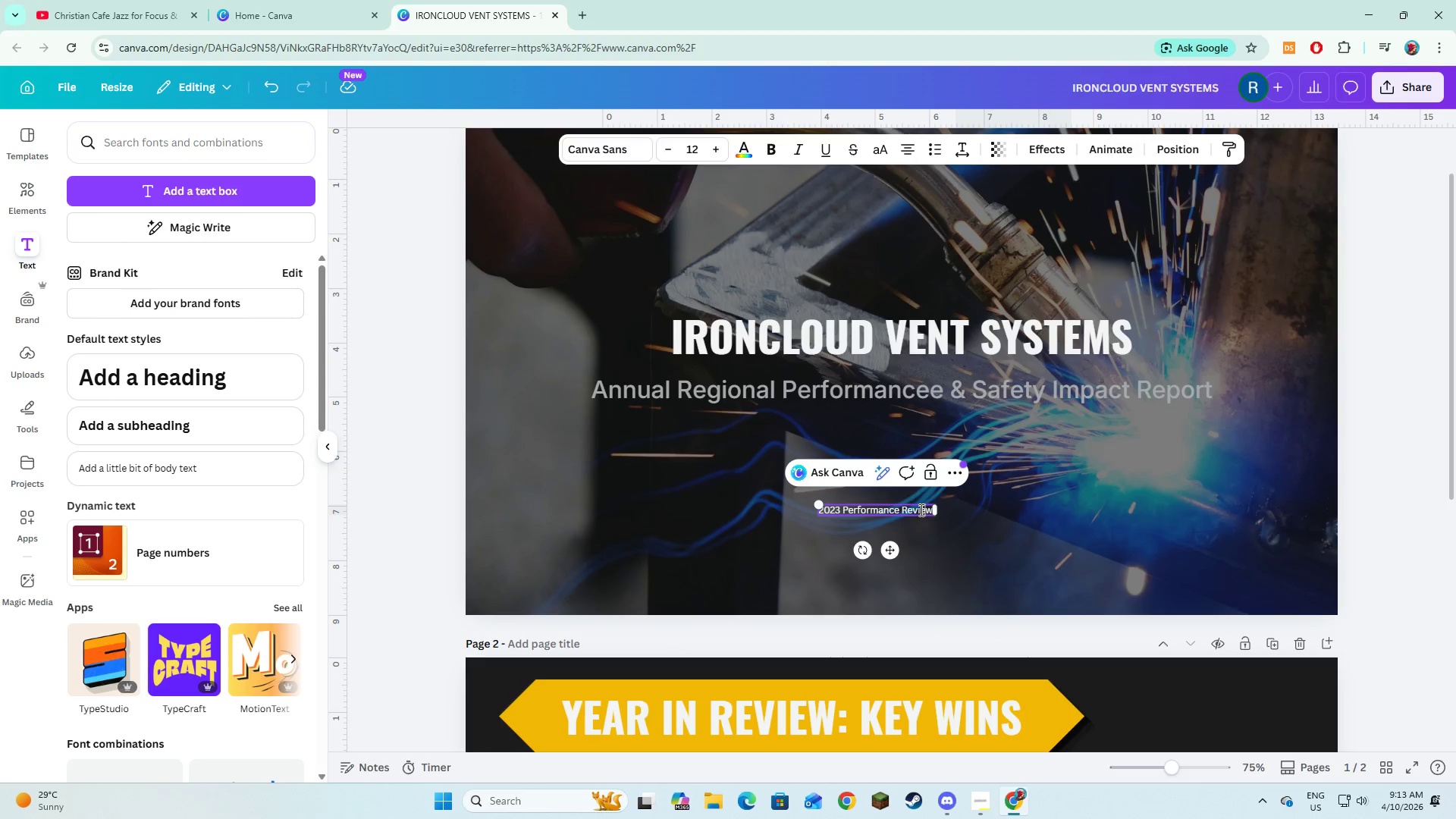 
key(ArrowRight)
 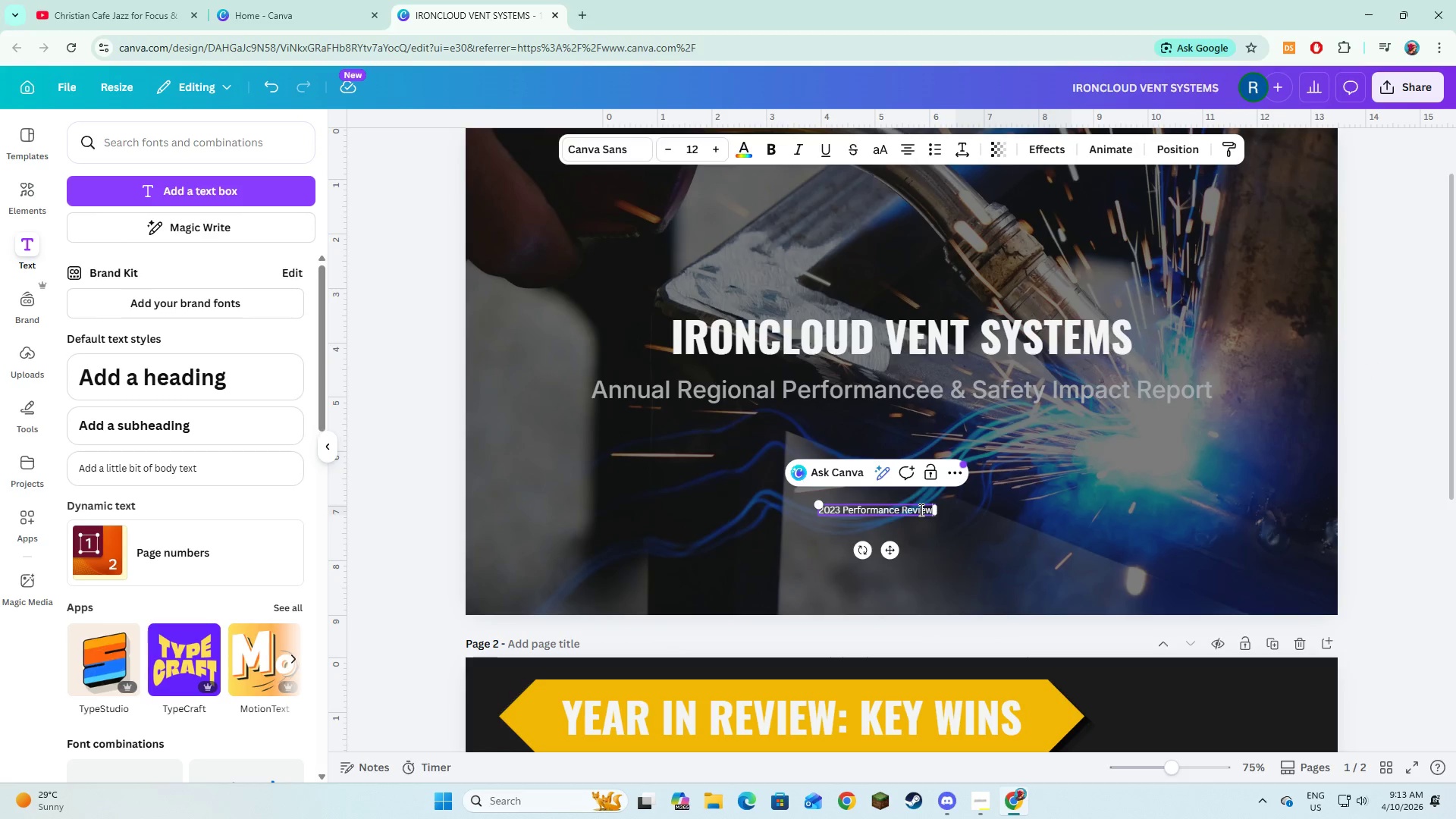 
key(ArrowRight)
 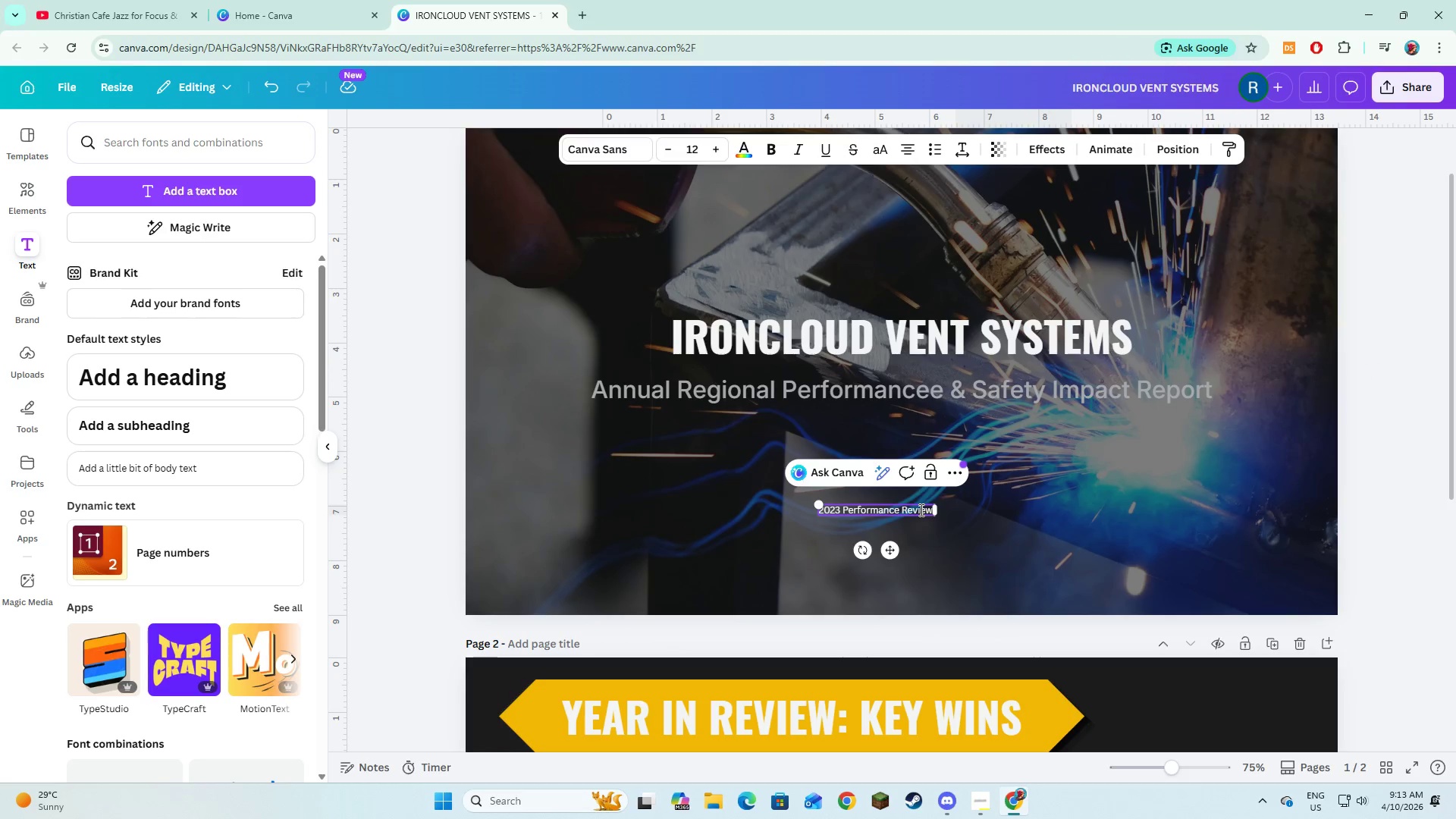 
key(Space)
 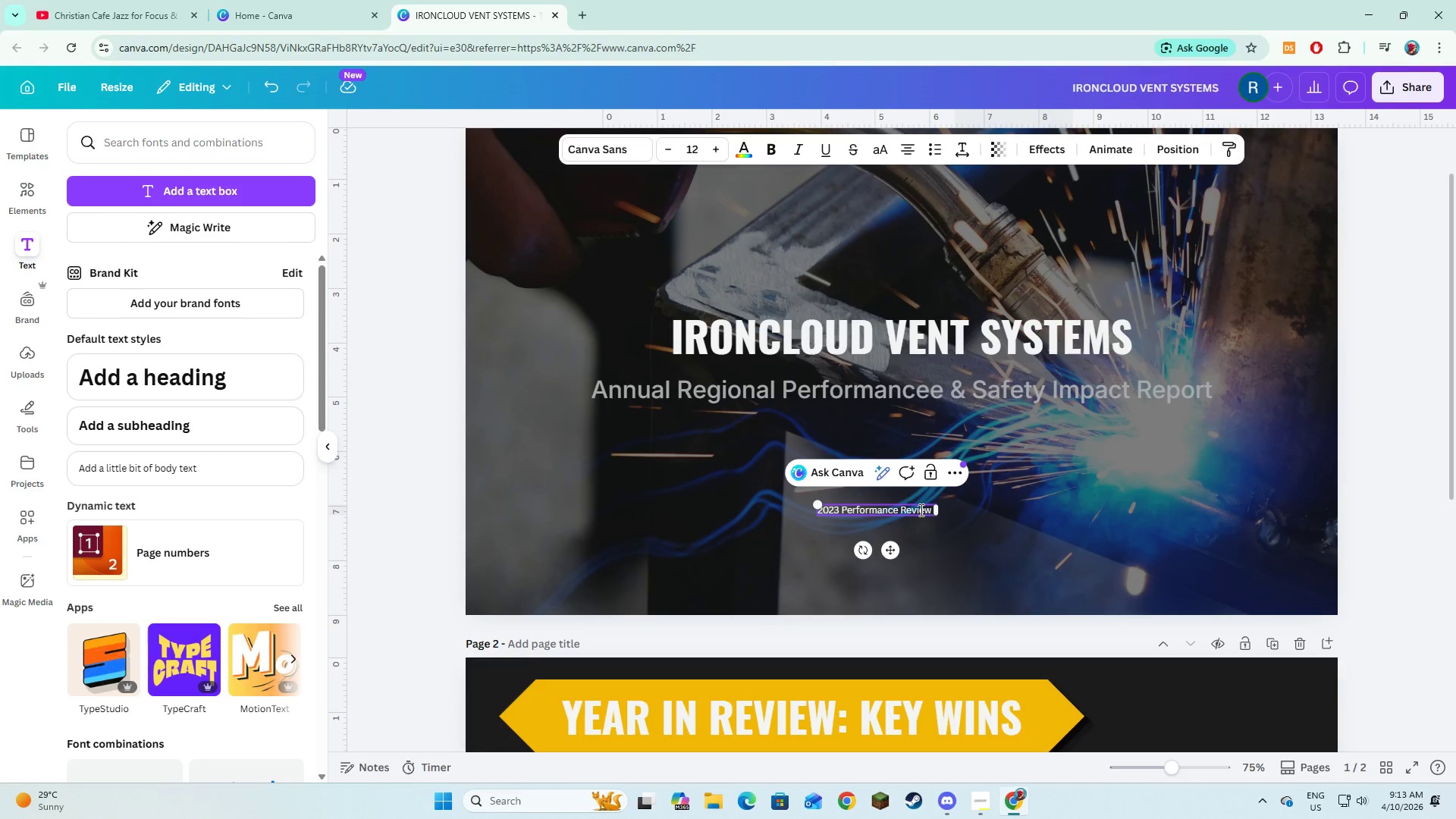 
key(Shift+Backslash)
 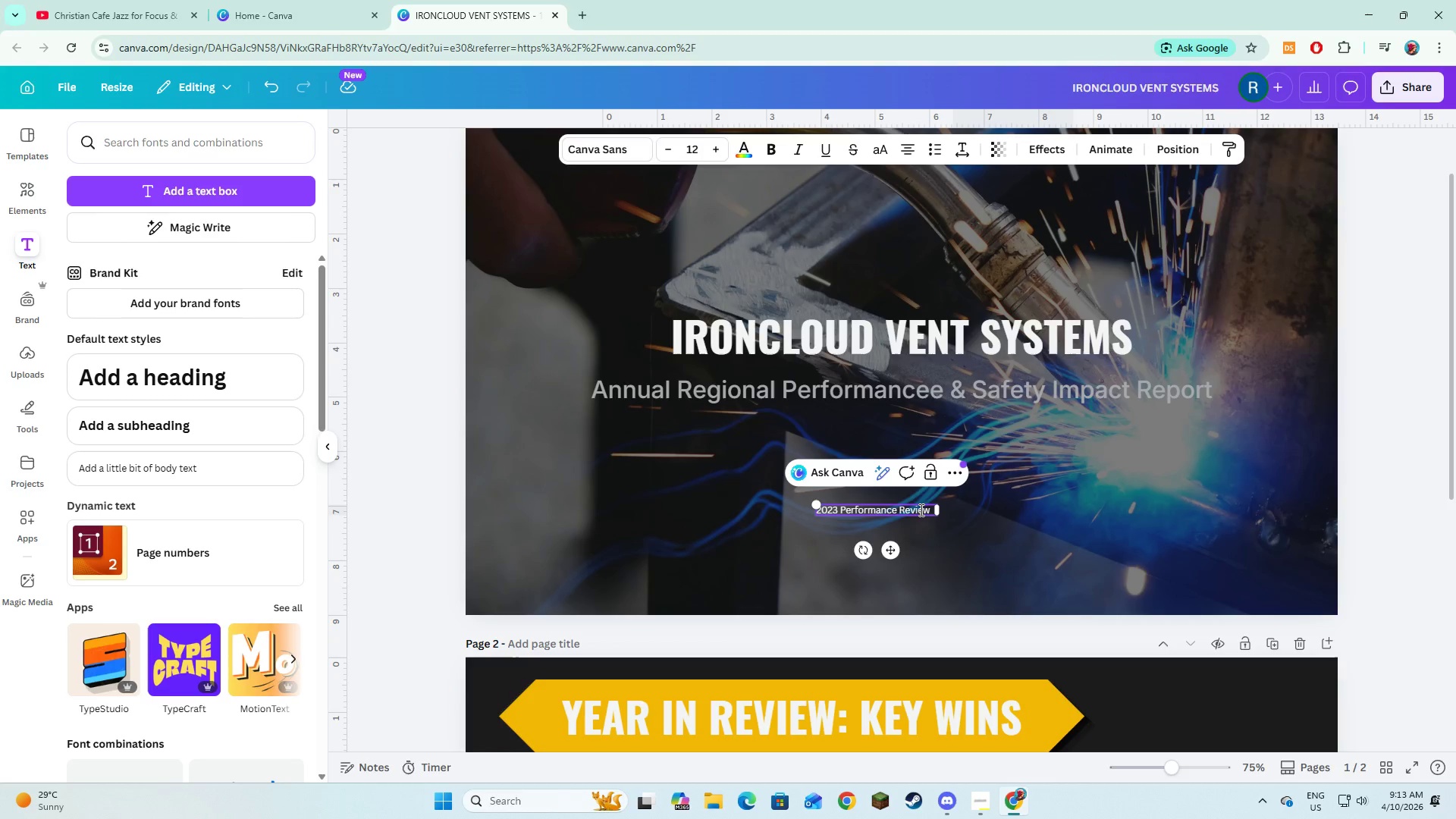 
key(Space)
 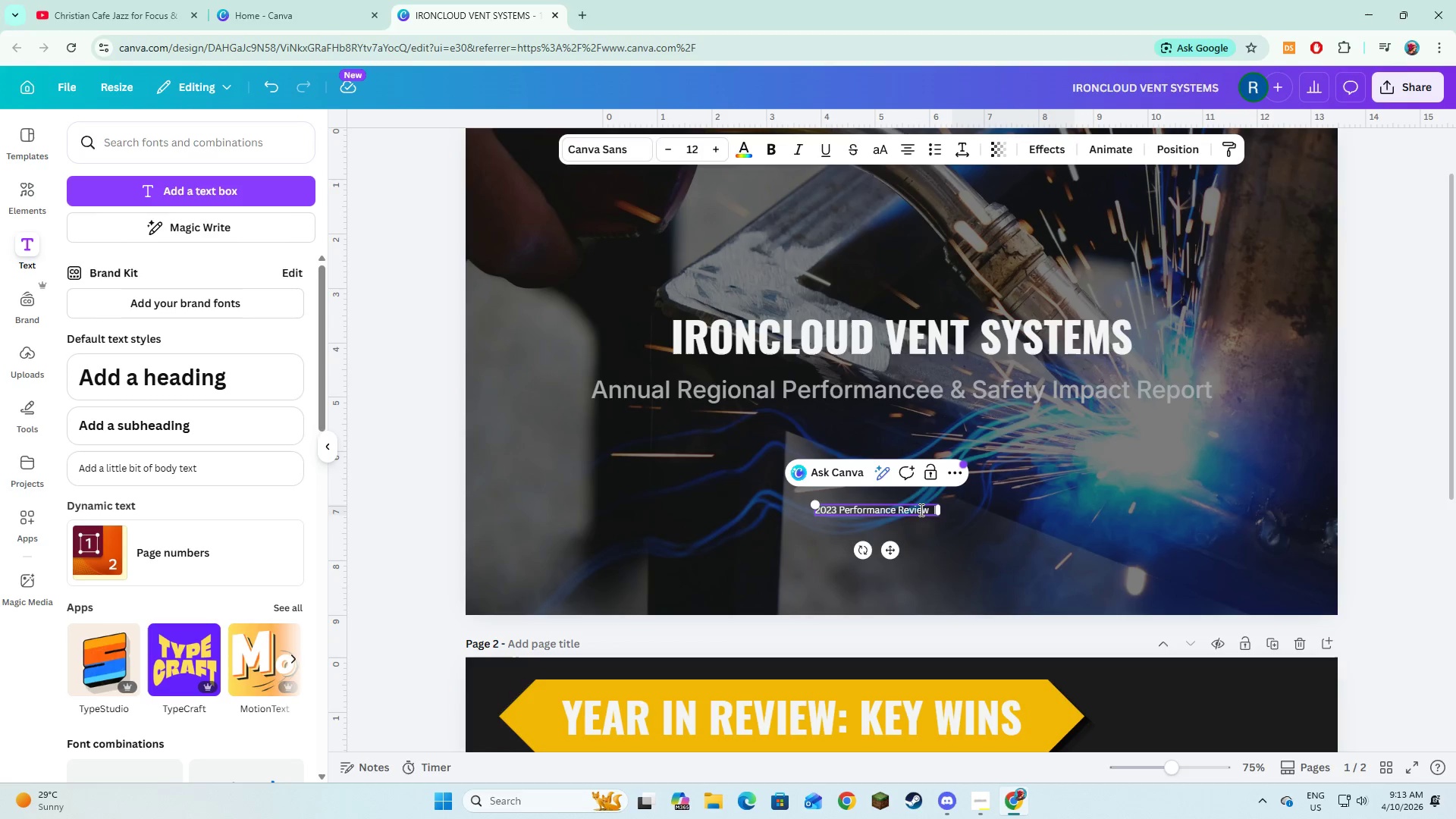 
type(2024 Outlook)
 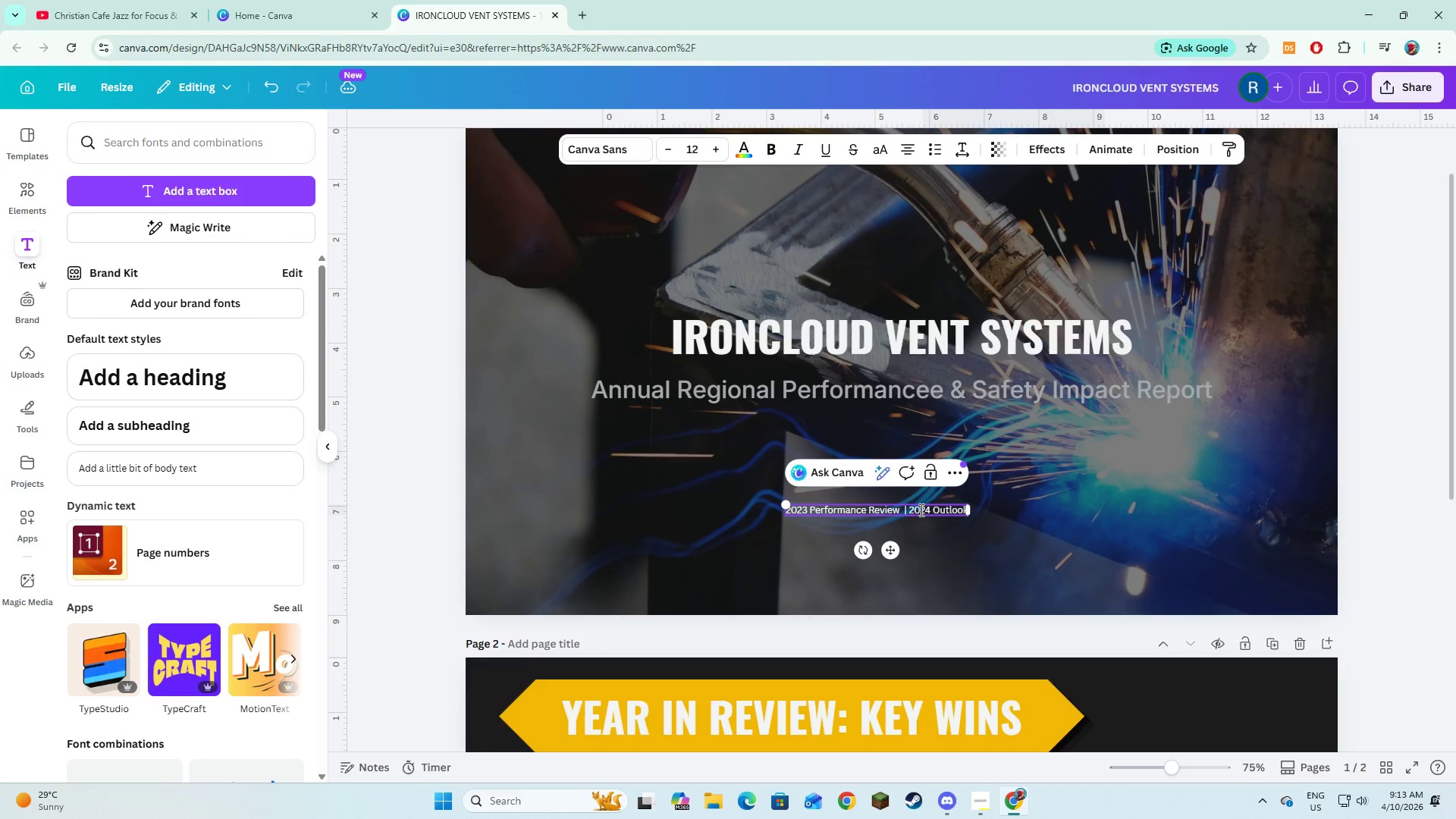 
key(Control+A)
 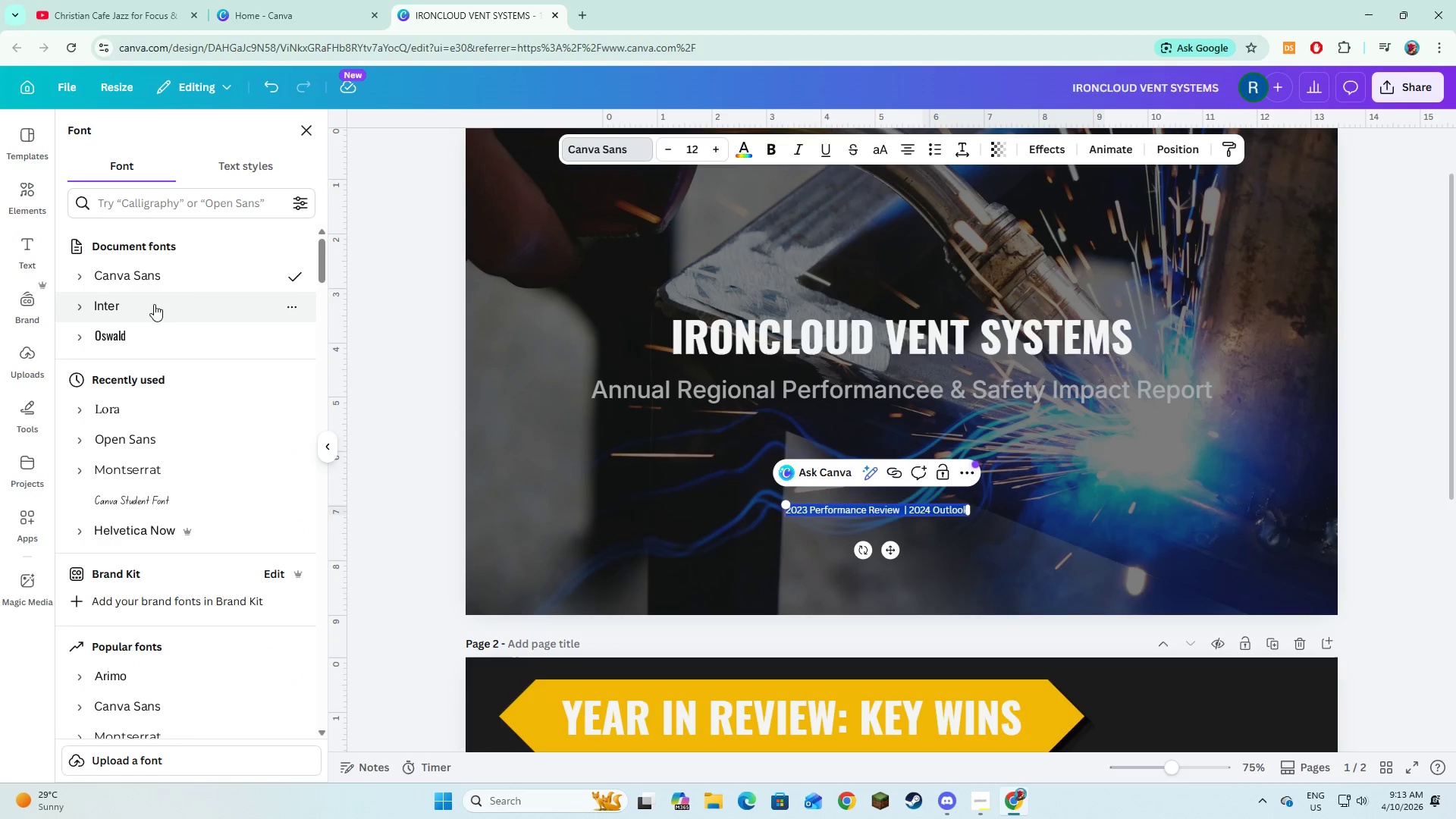 
left_click([154, 318])
 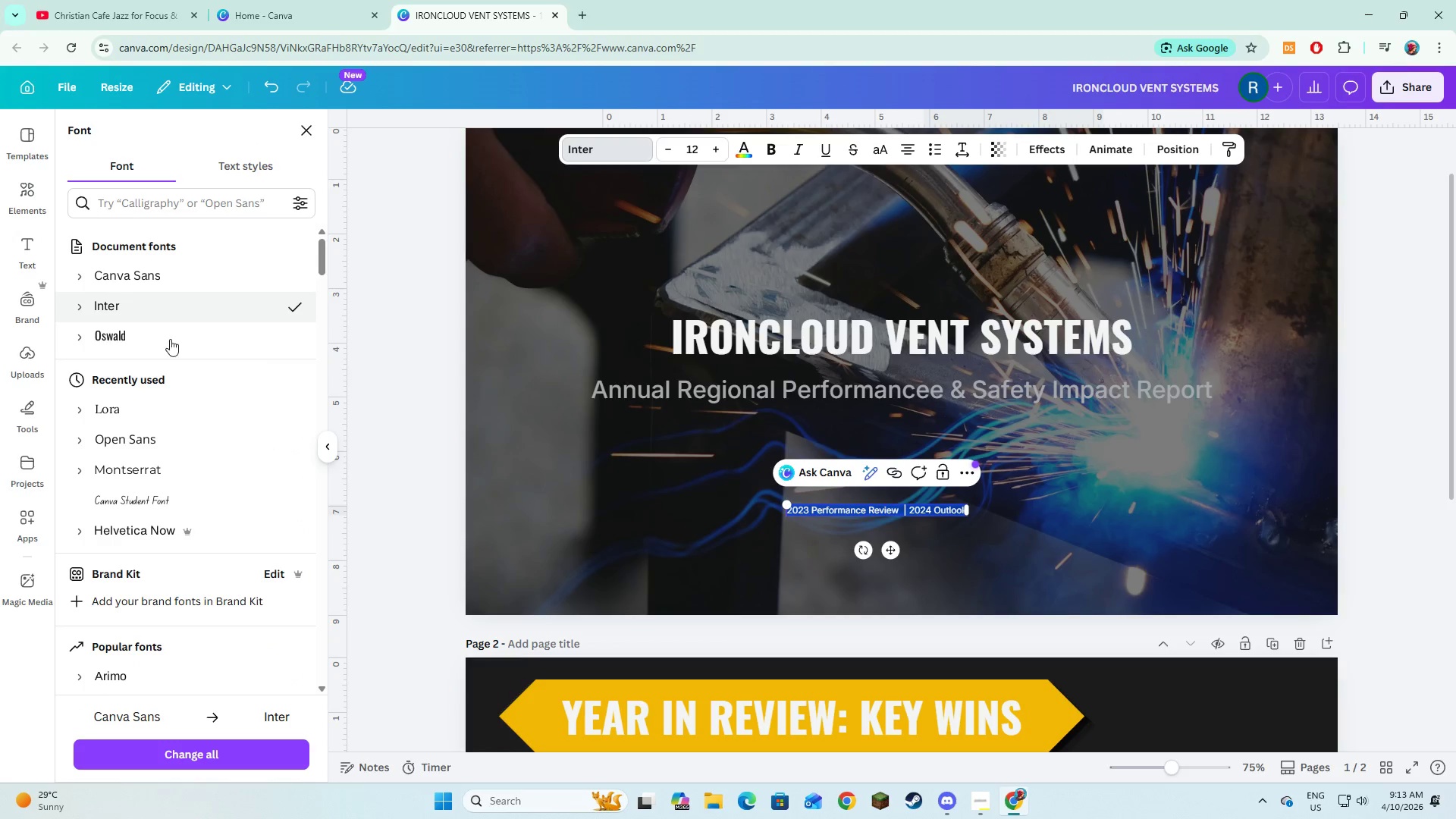 
left_click([80, 305])
 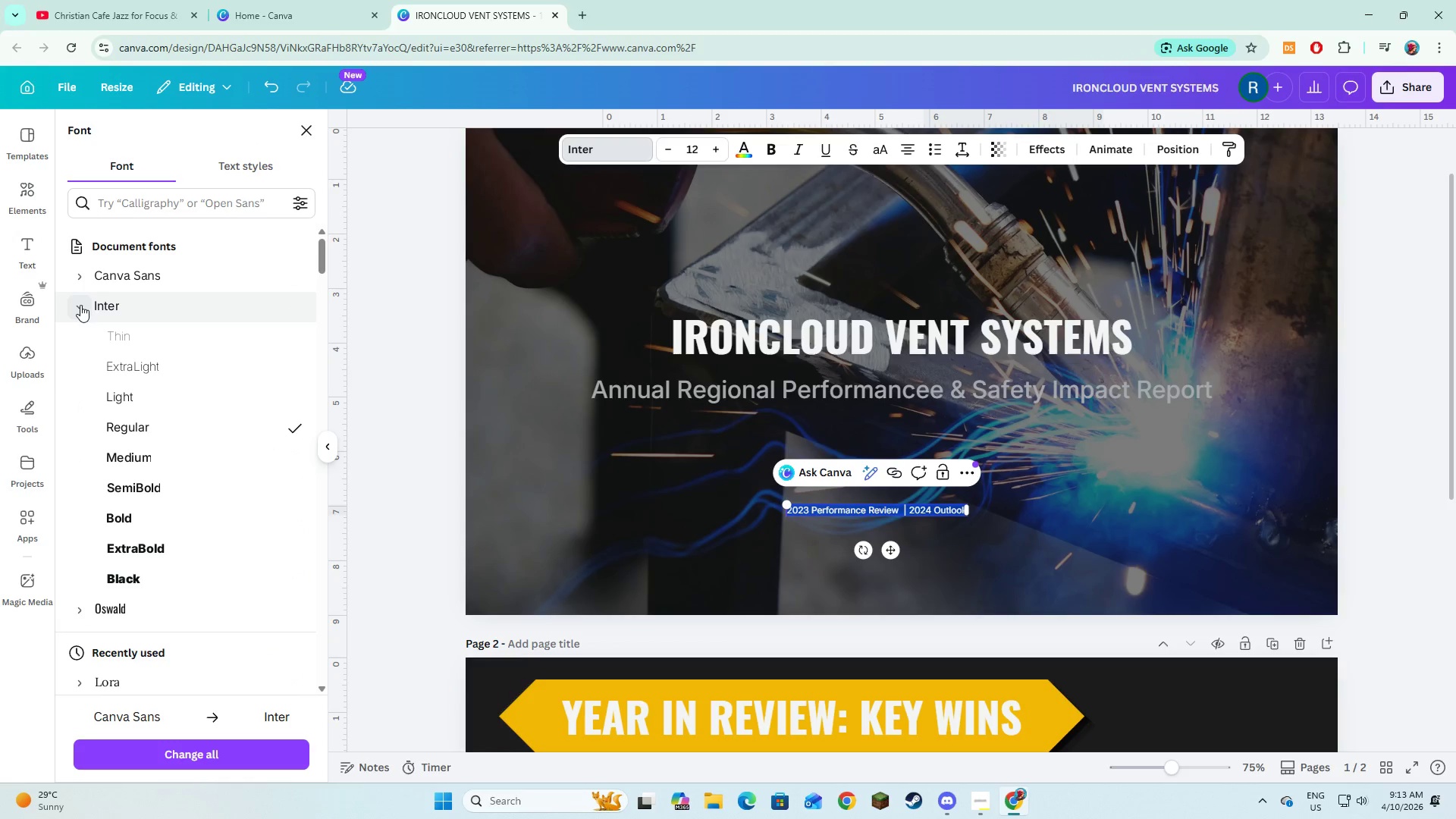 
left_click([80, 305])
 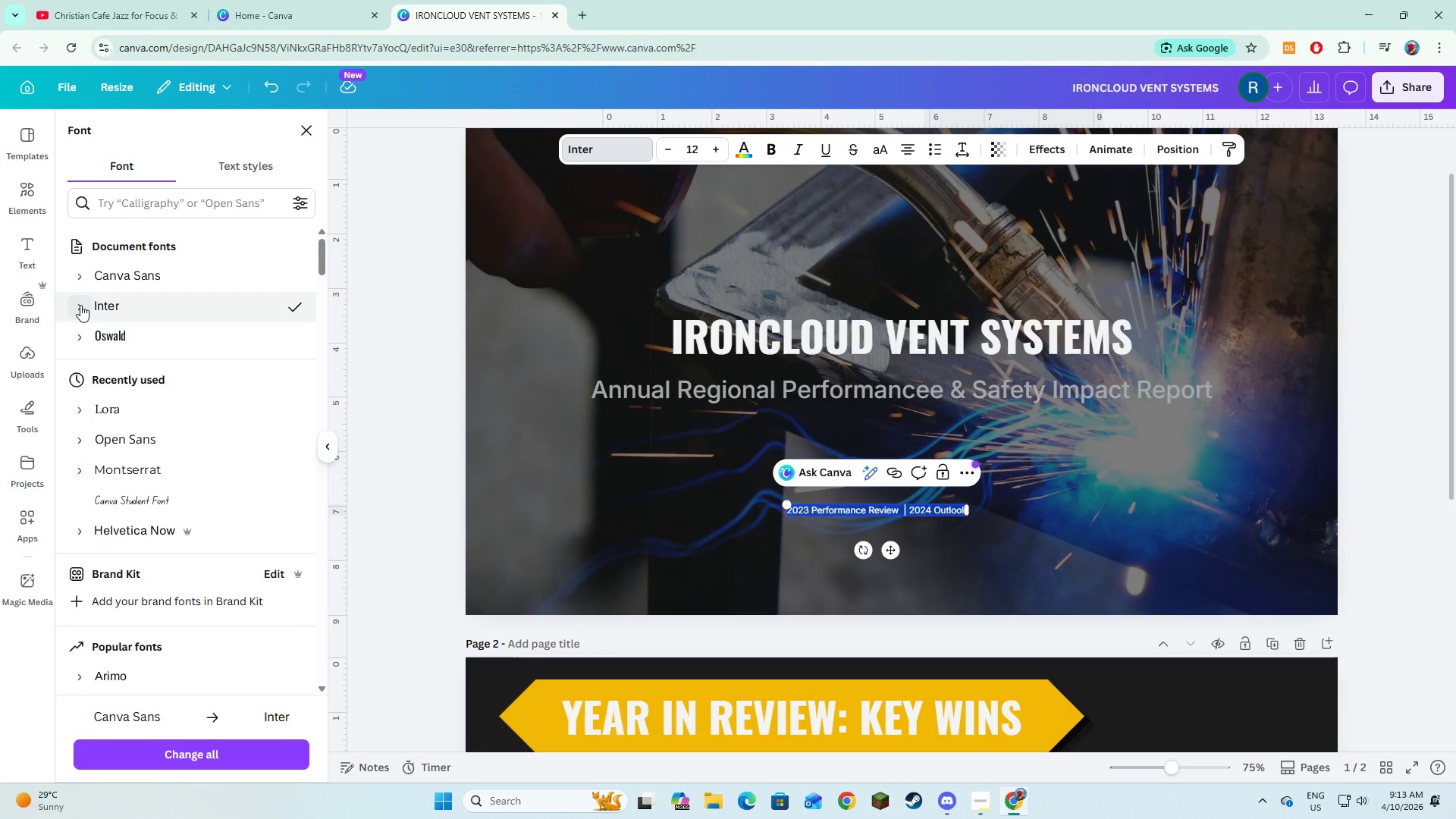 
left_click([80, 305])
 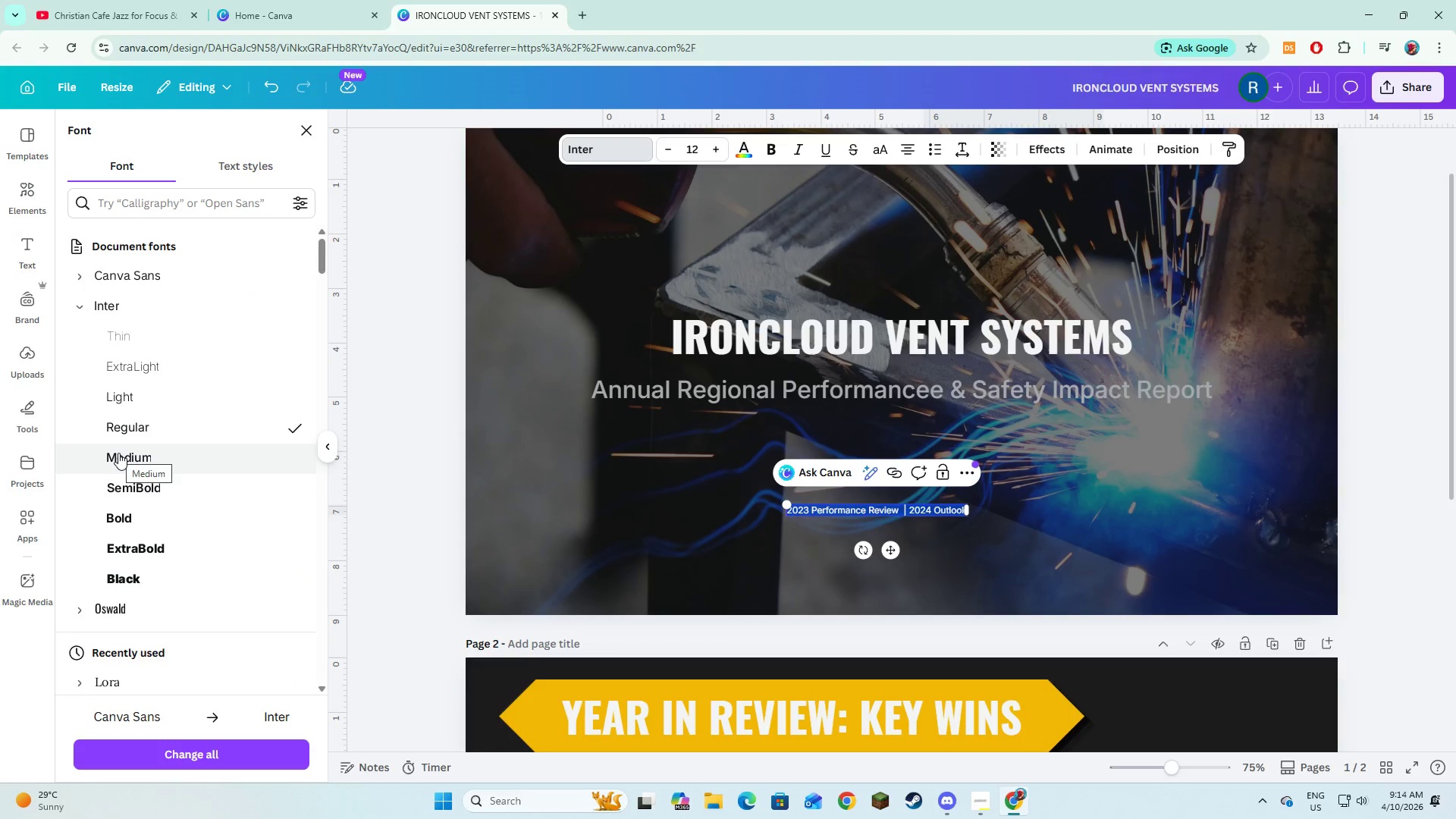 
left_click([118, 453])
 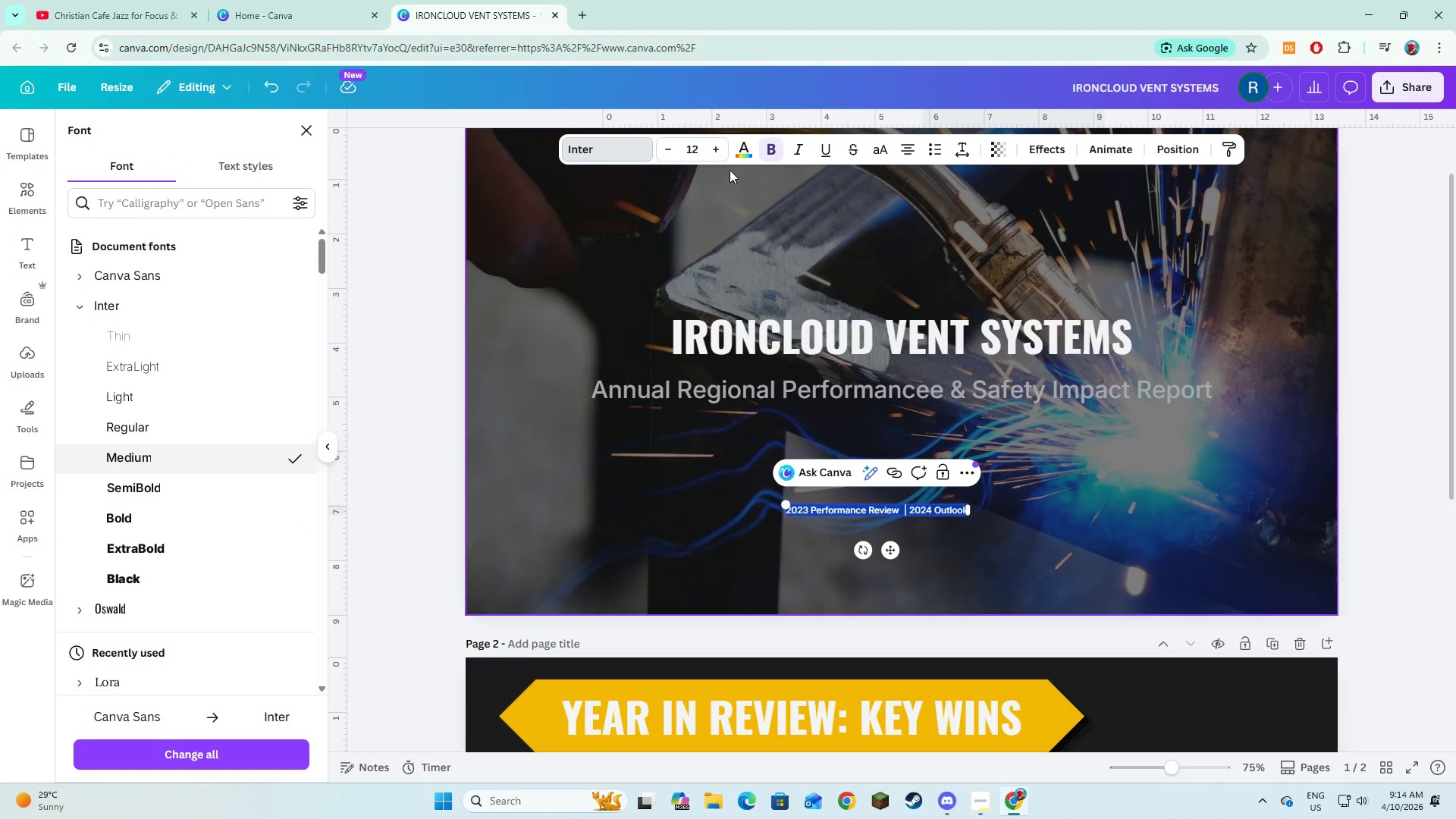 
double_click([717, 152])
 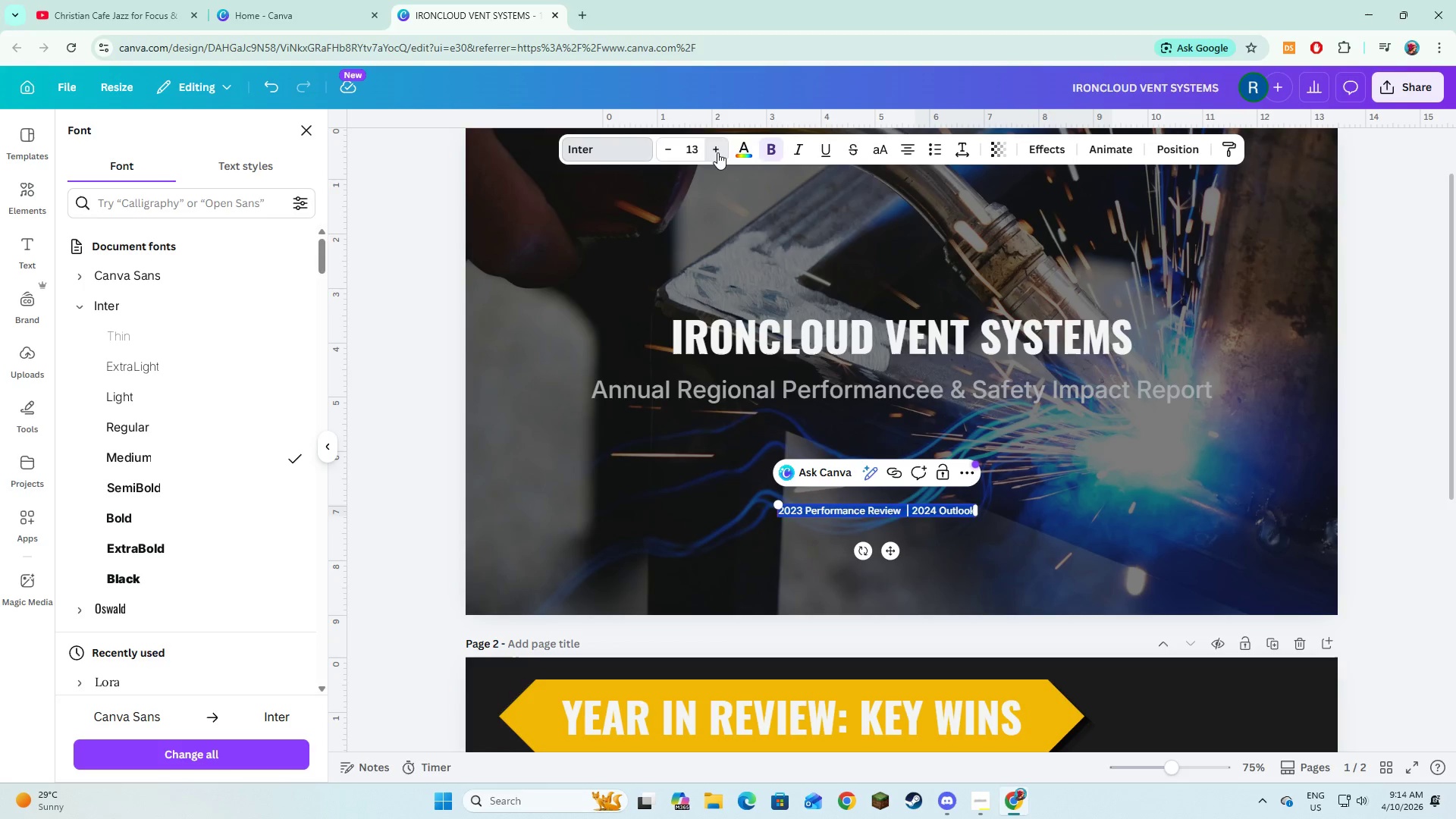 
triple_click([717, 152])
 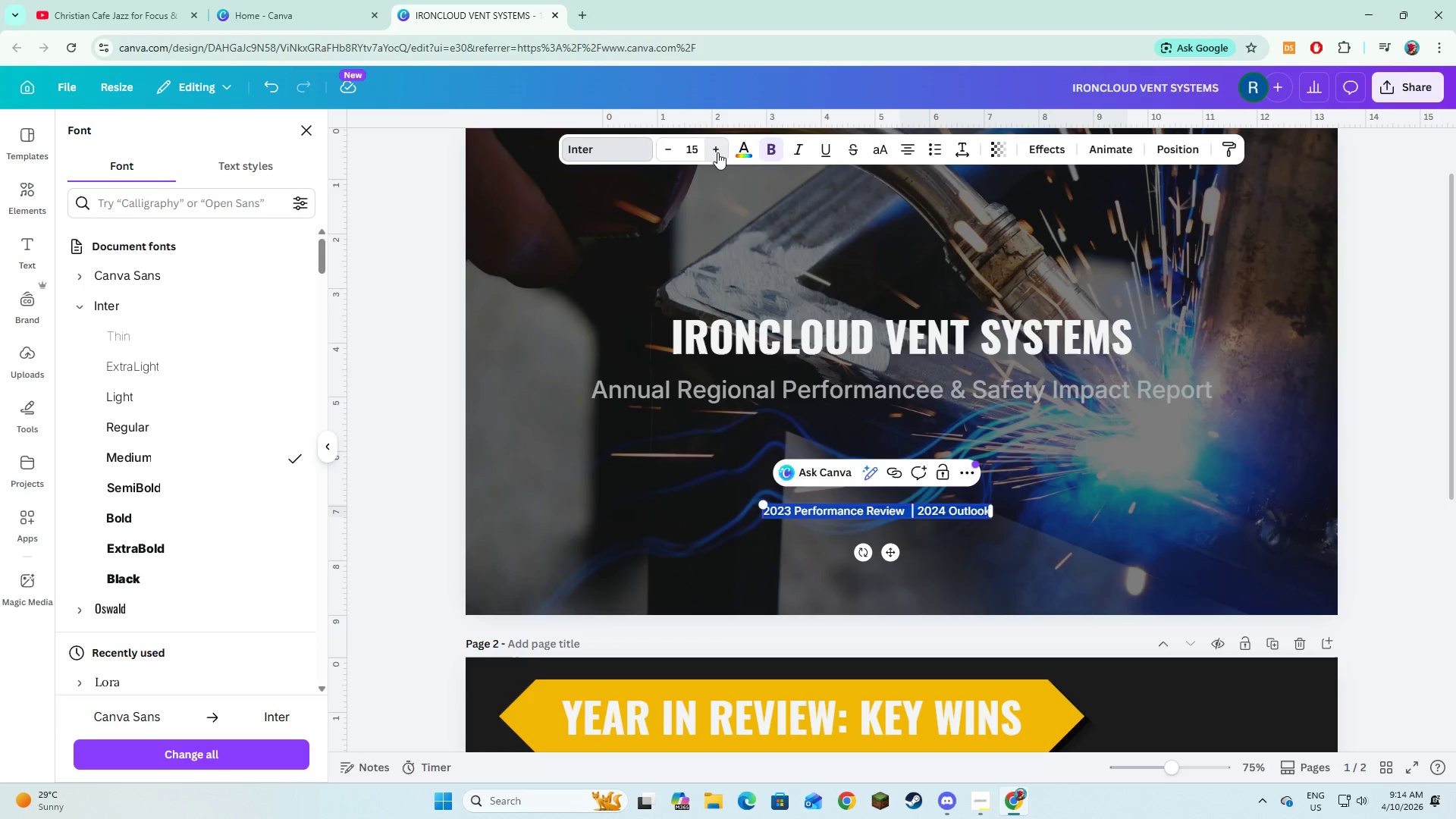 
double_click([717, 152])
 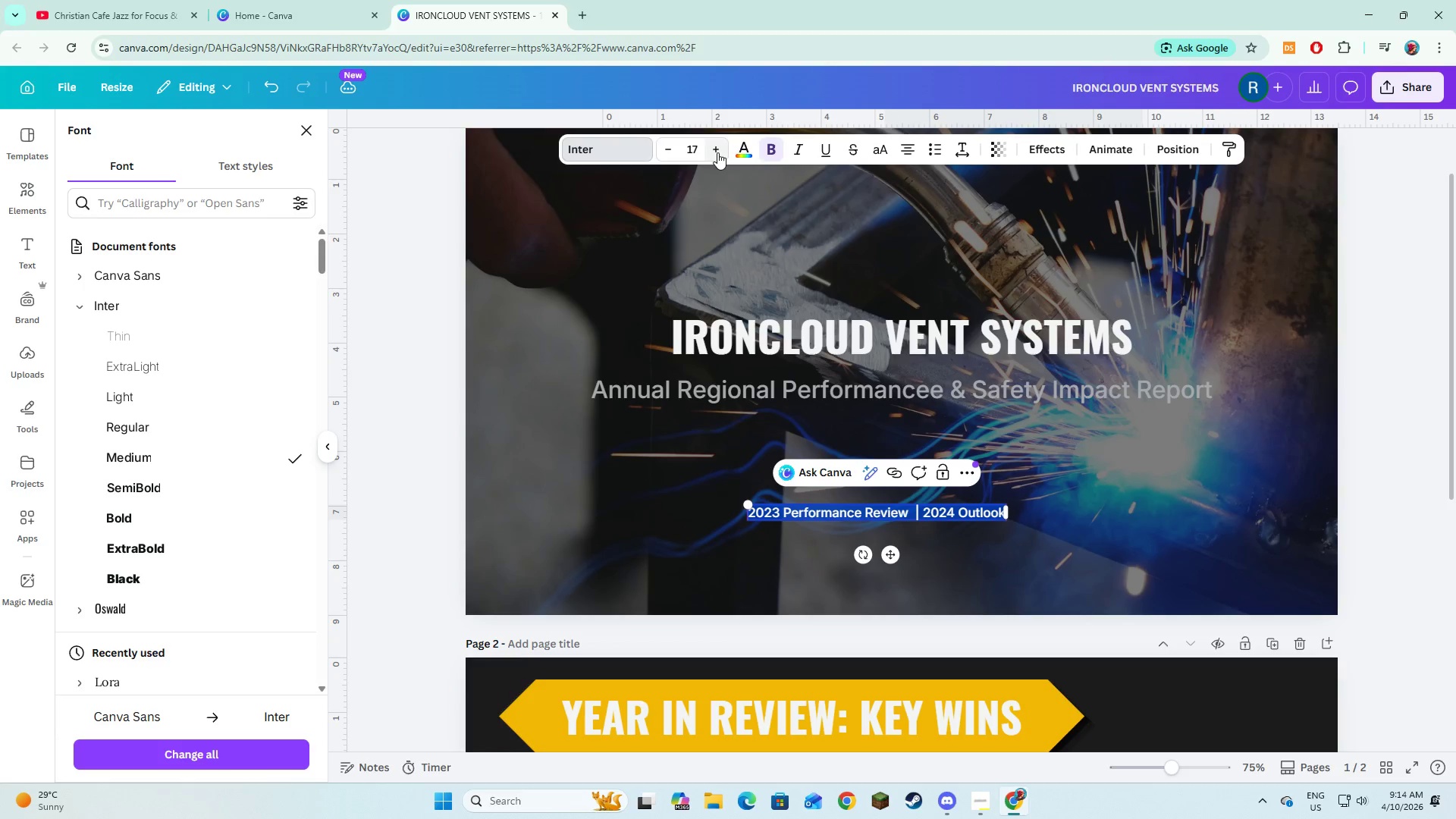 
triple_click([717, 152])
 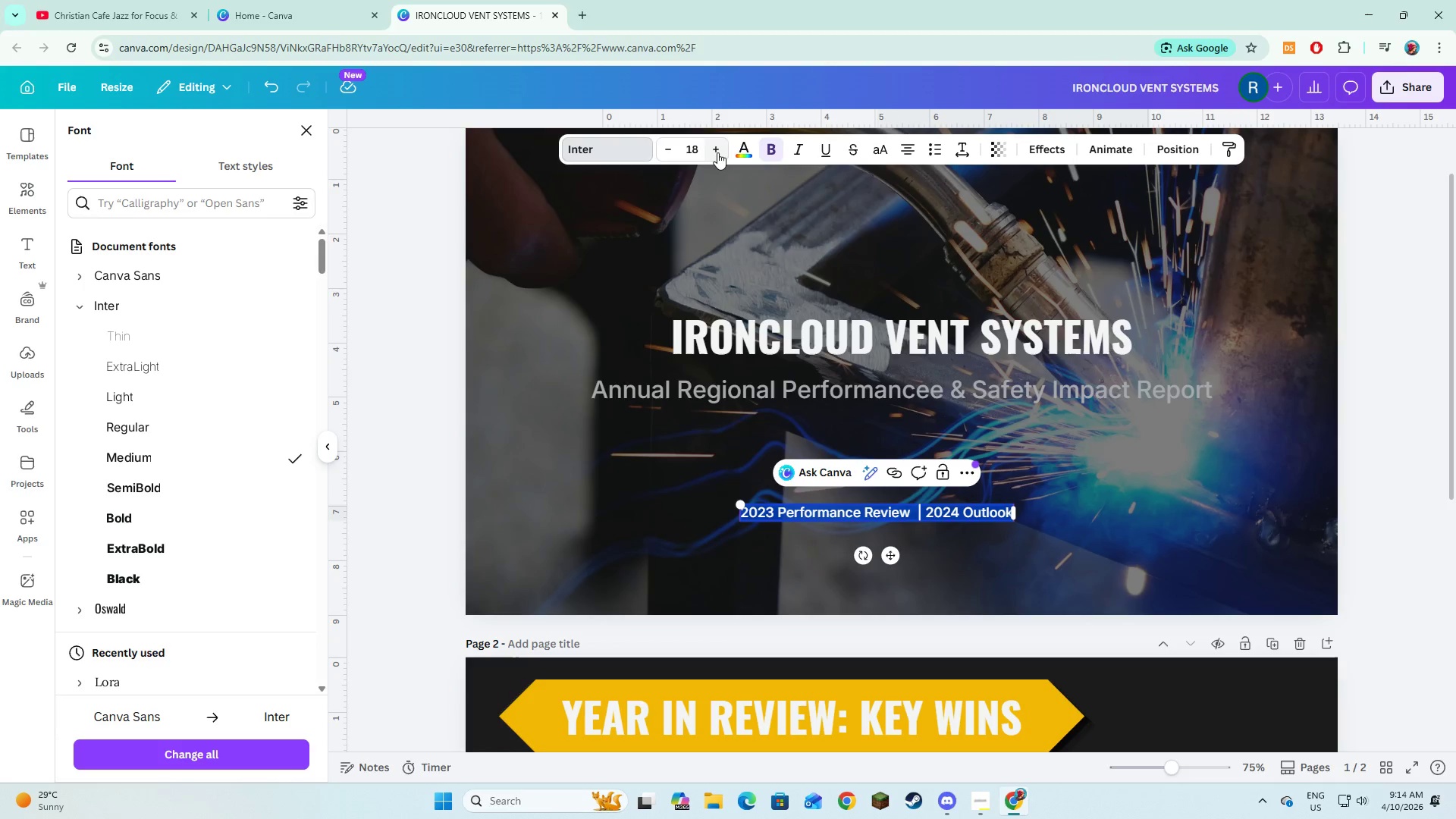 
double_click([717, 152])
 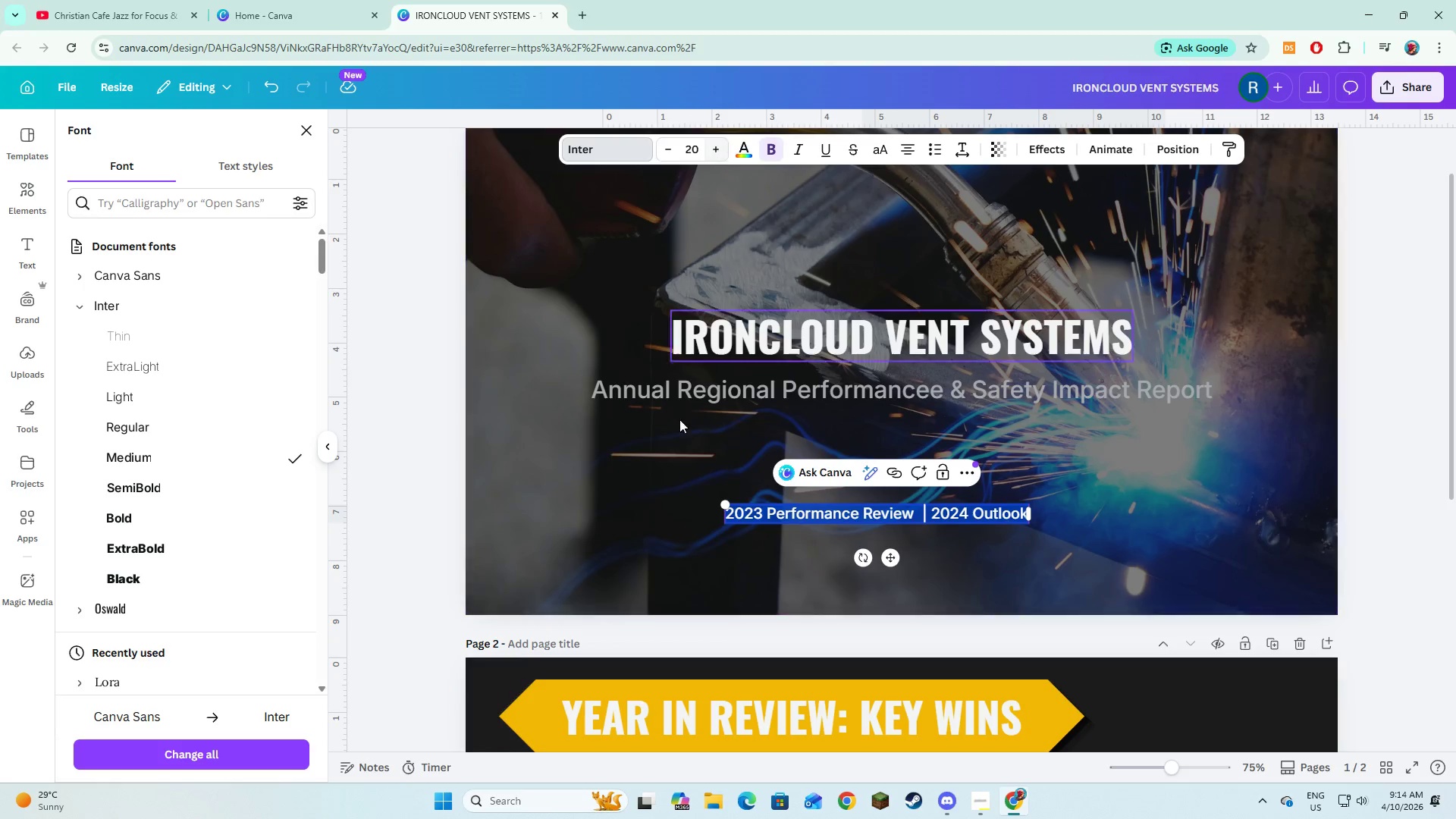 
left_click([692, 526])
 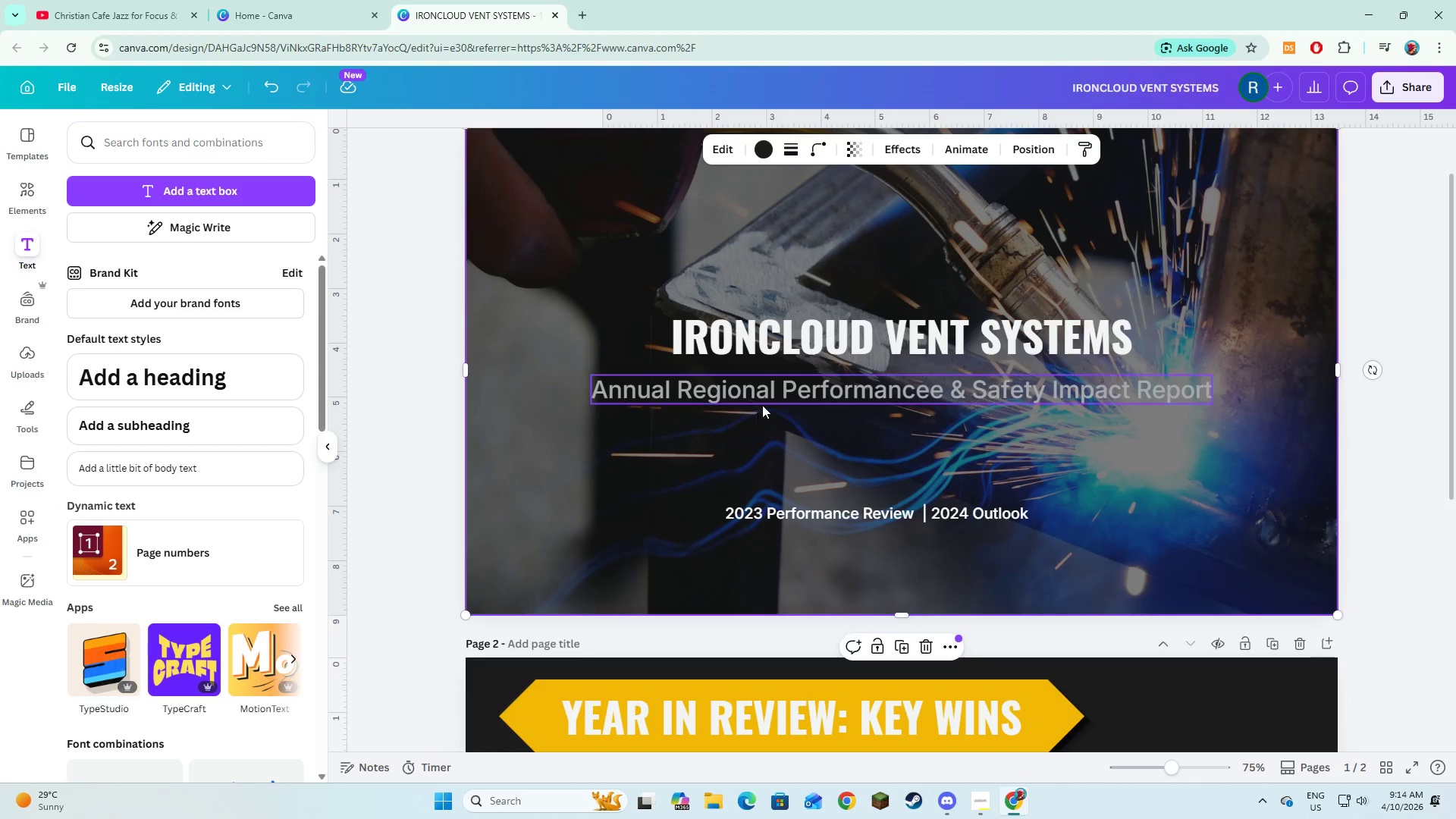 
left_click([778, 389])
 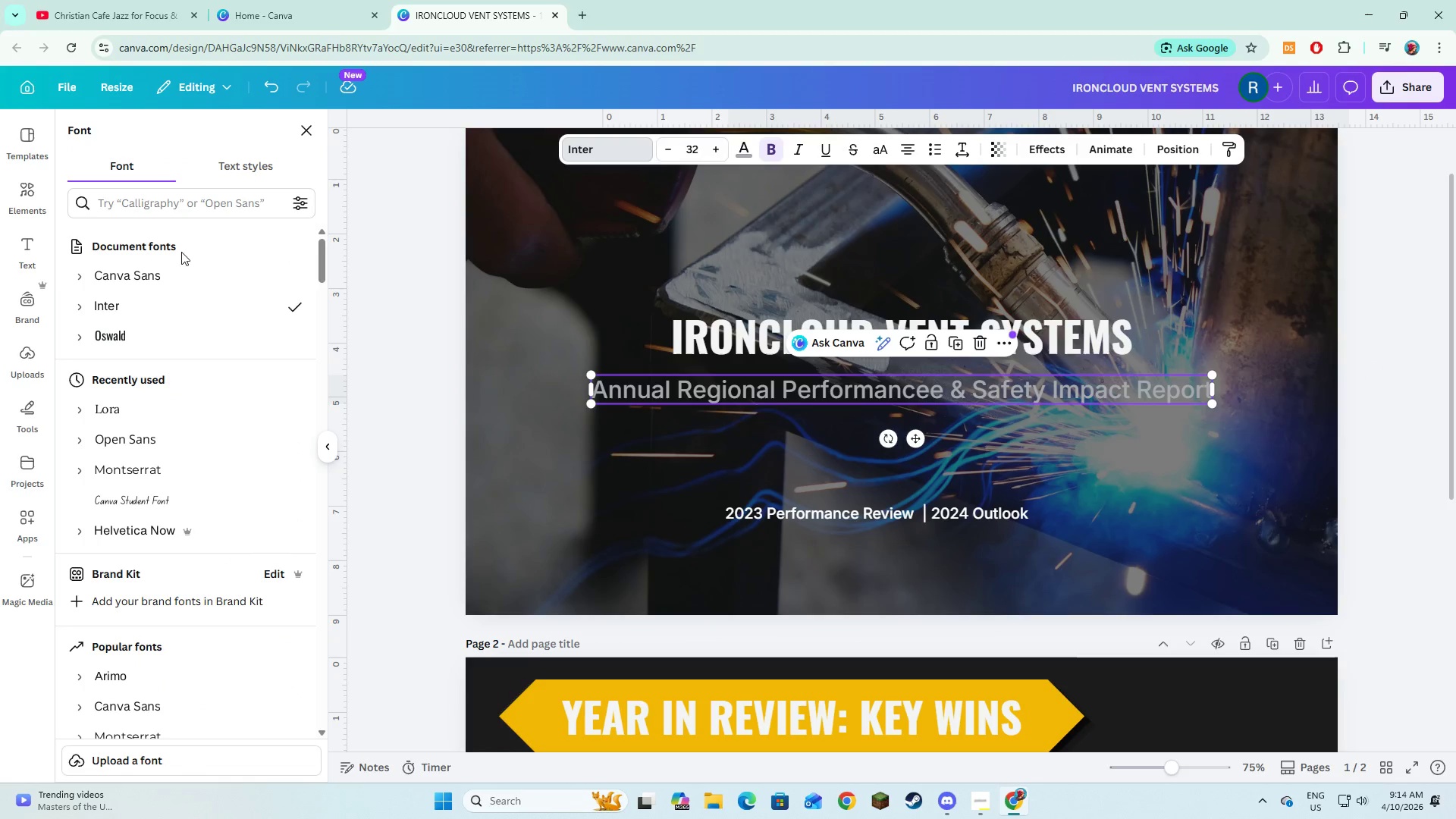 
left_click([141, 331])
 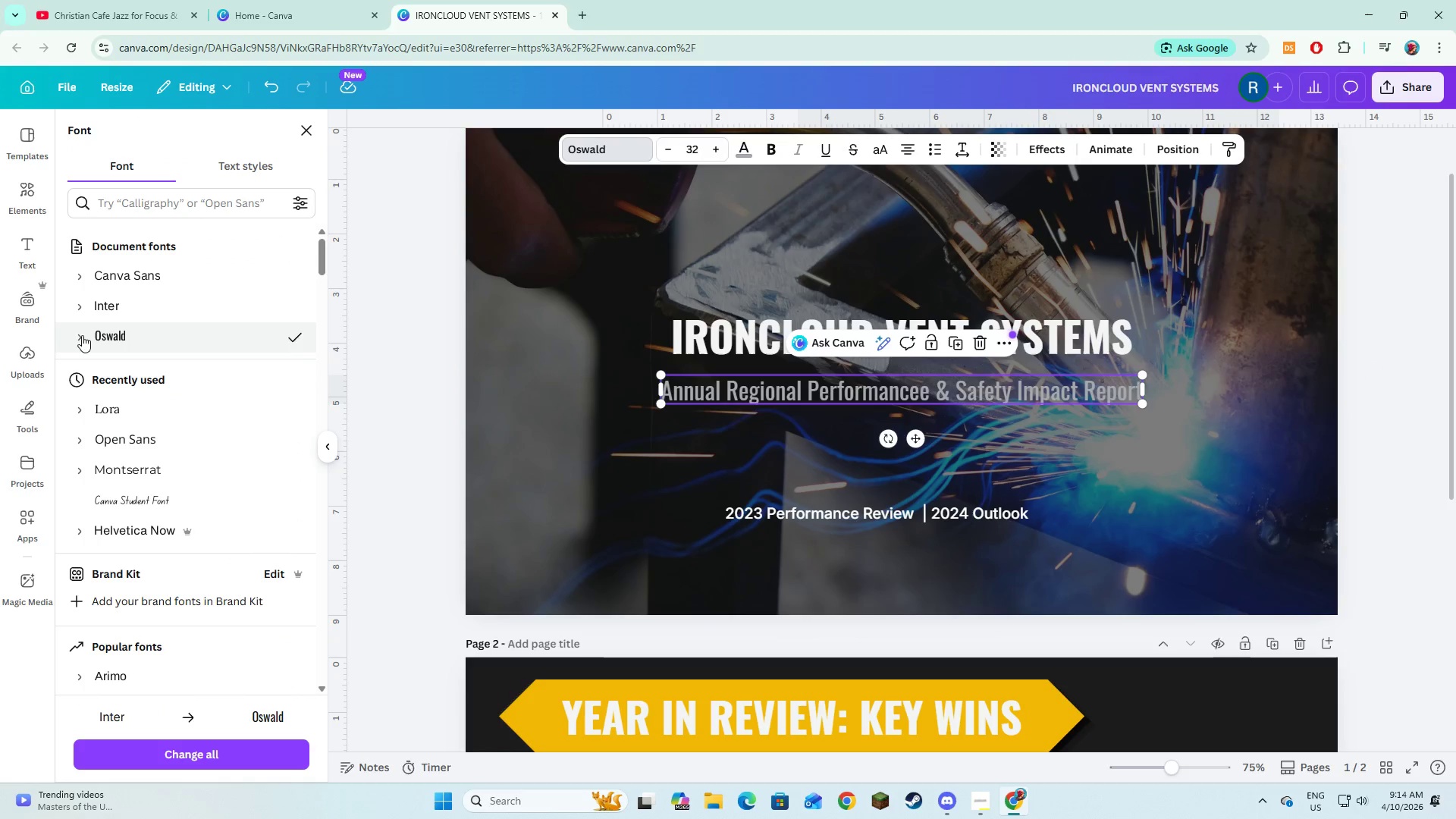 
left_click([83, 335])
 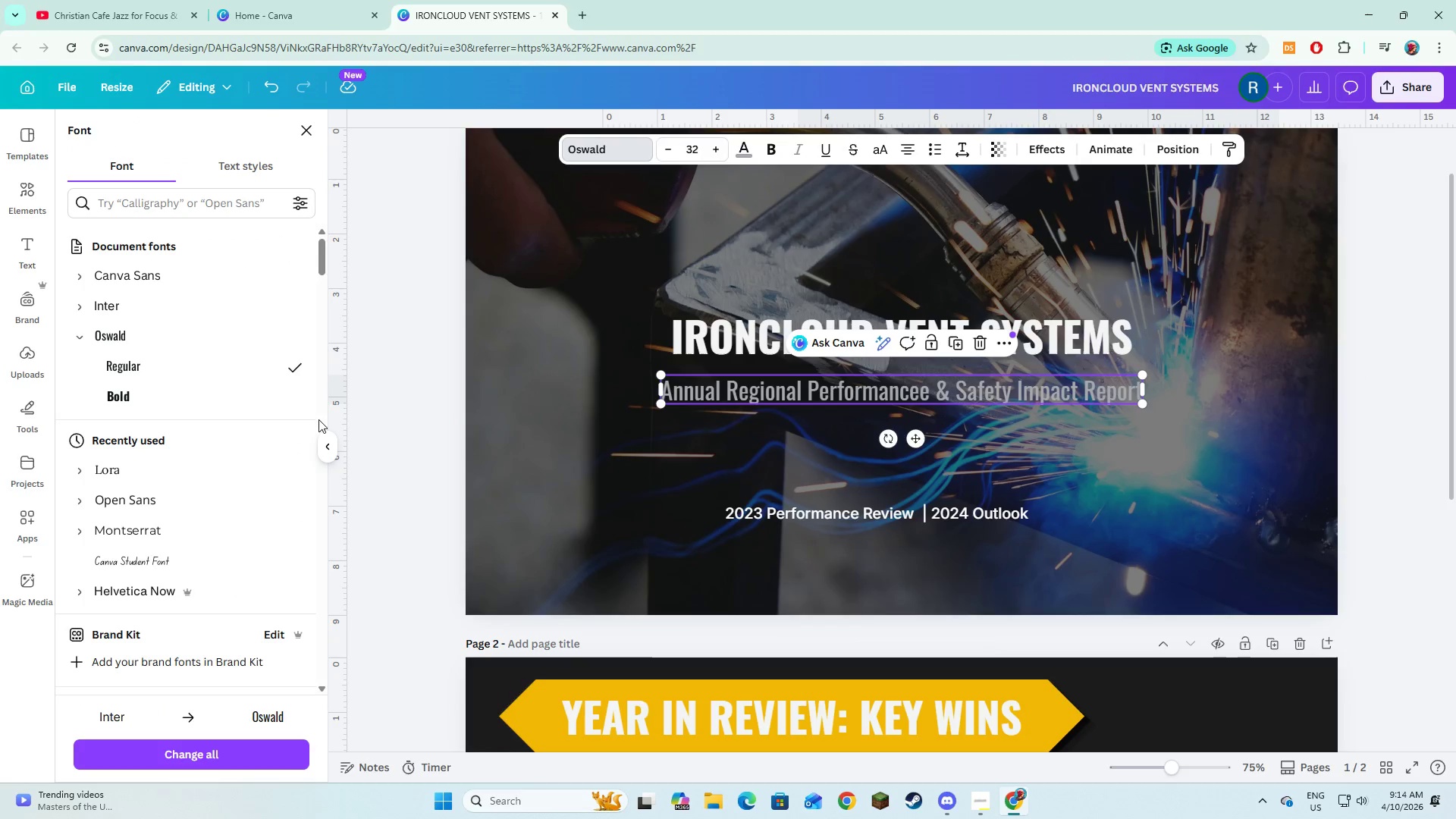 
left_click([549, 470])
 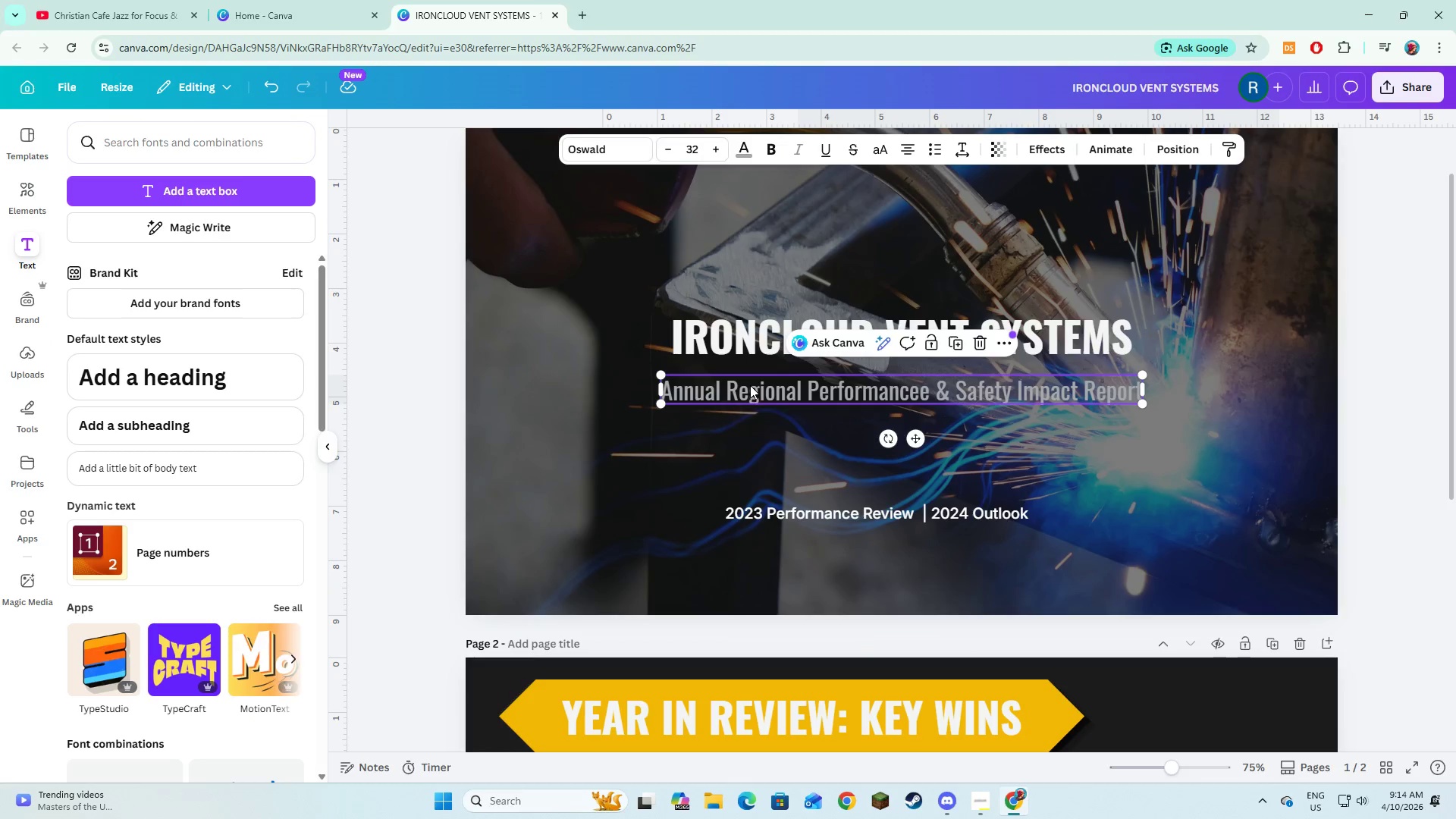 
double_click([703, 492])
 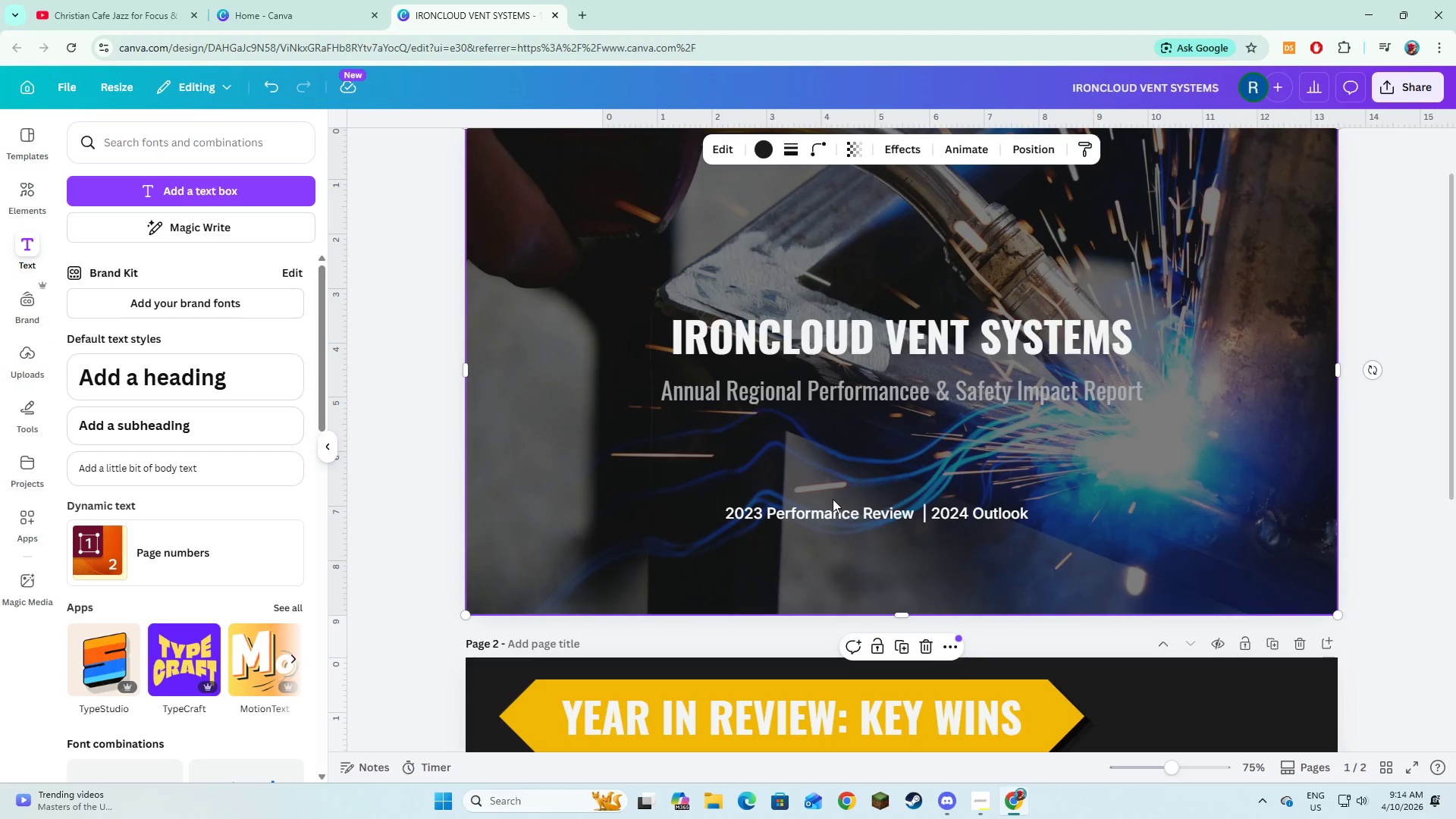 
left_click([833, 510])
 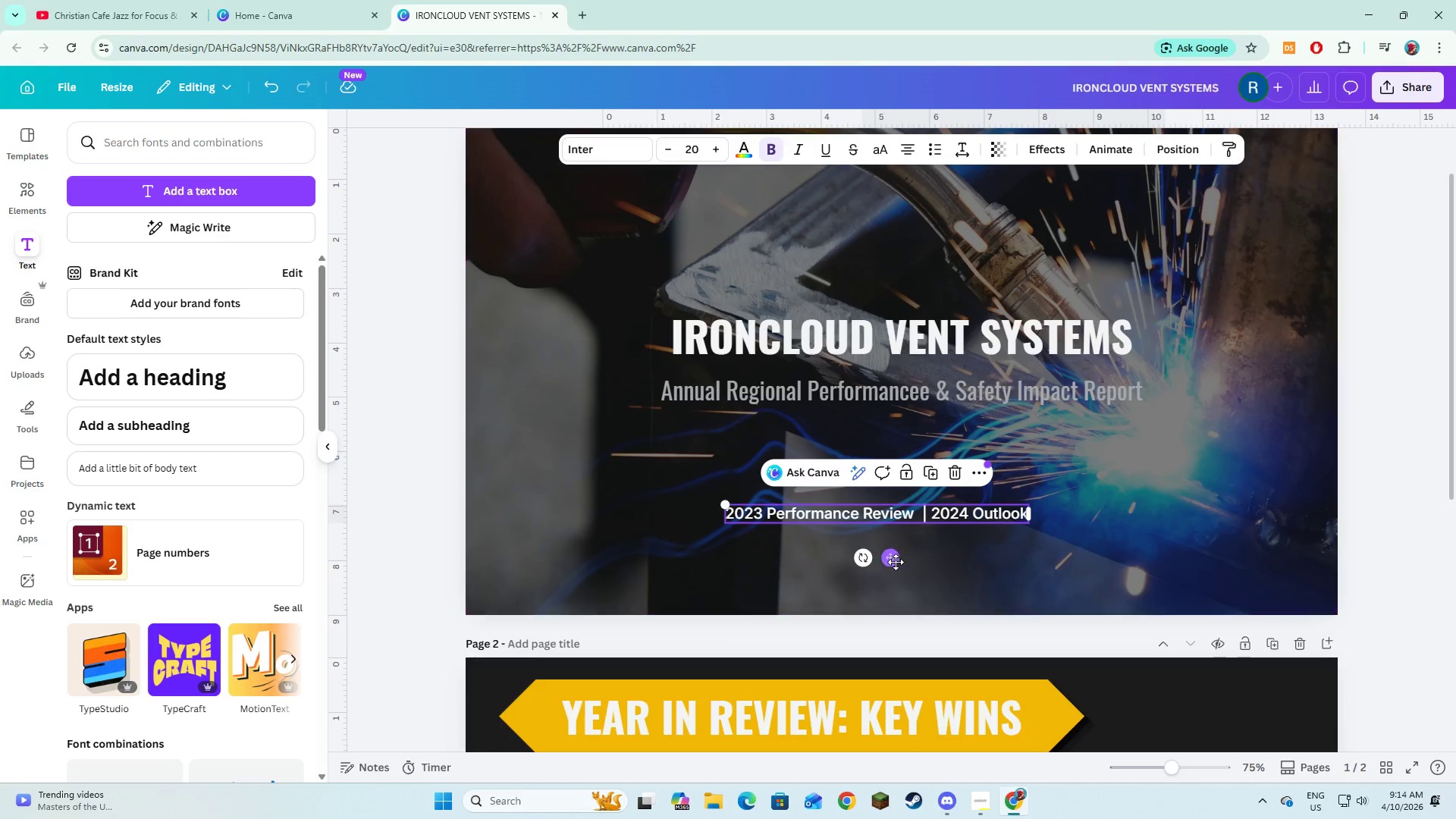 
left_click_drag(start_coordinate=[895, 560], to_coordinate=[919, 567])
 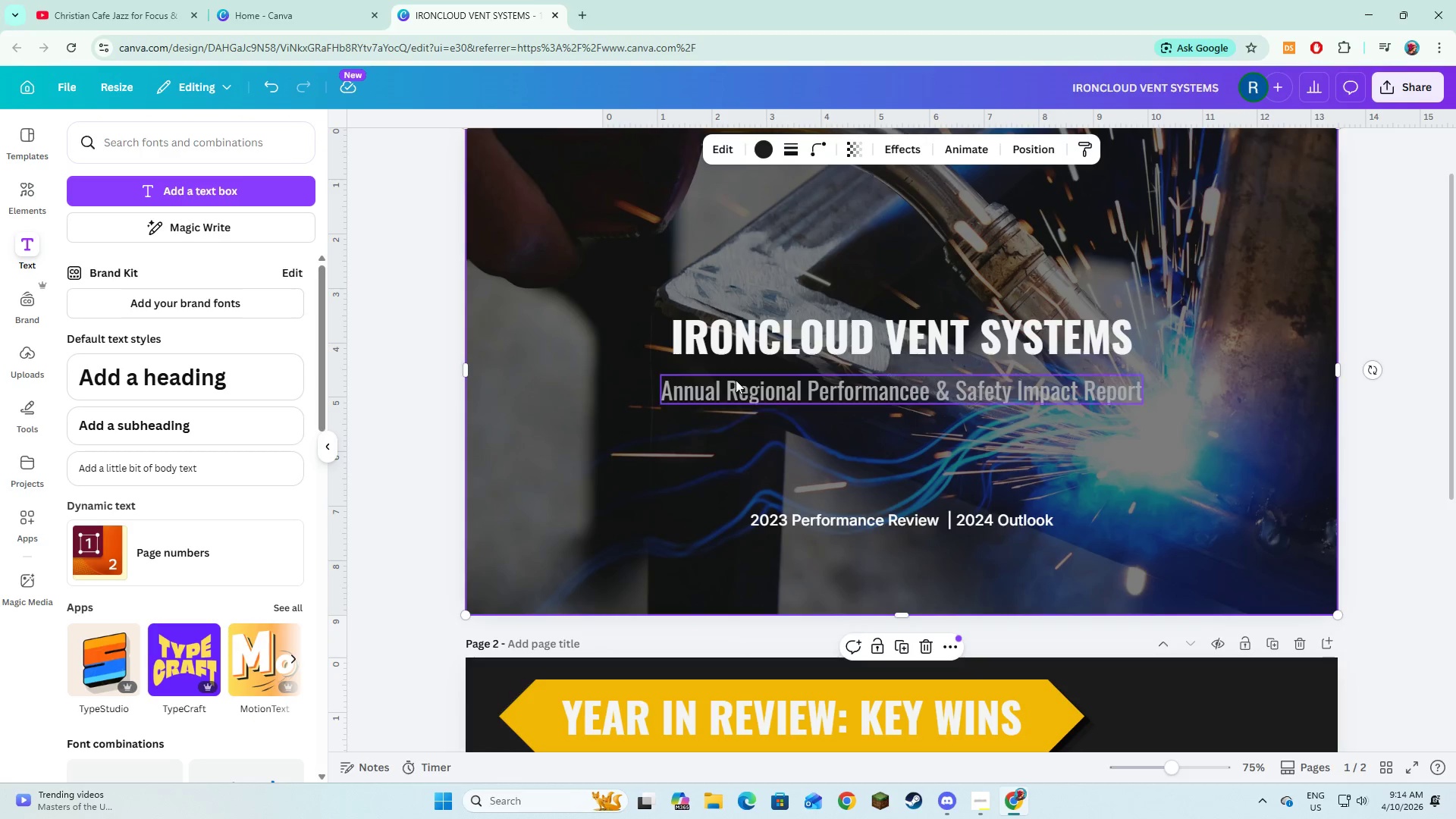 
double_click([741, 377])
 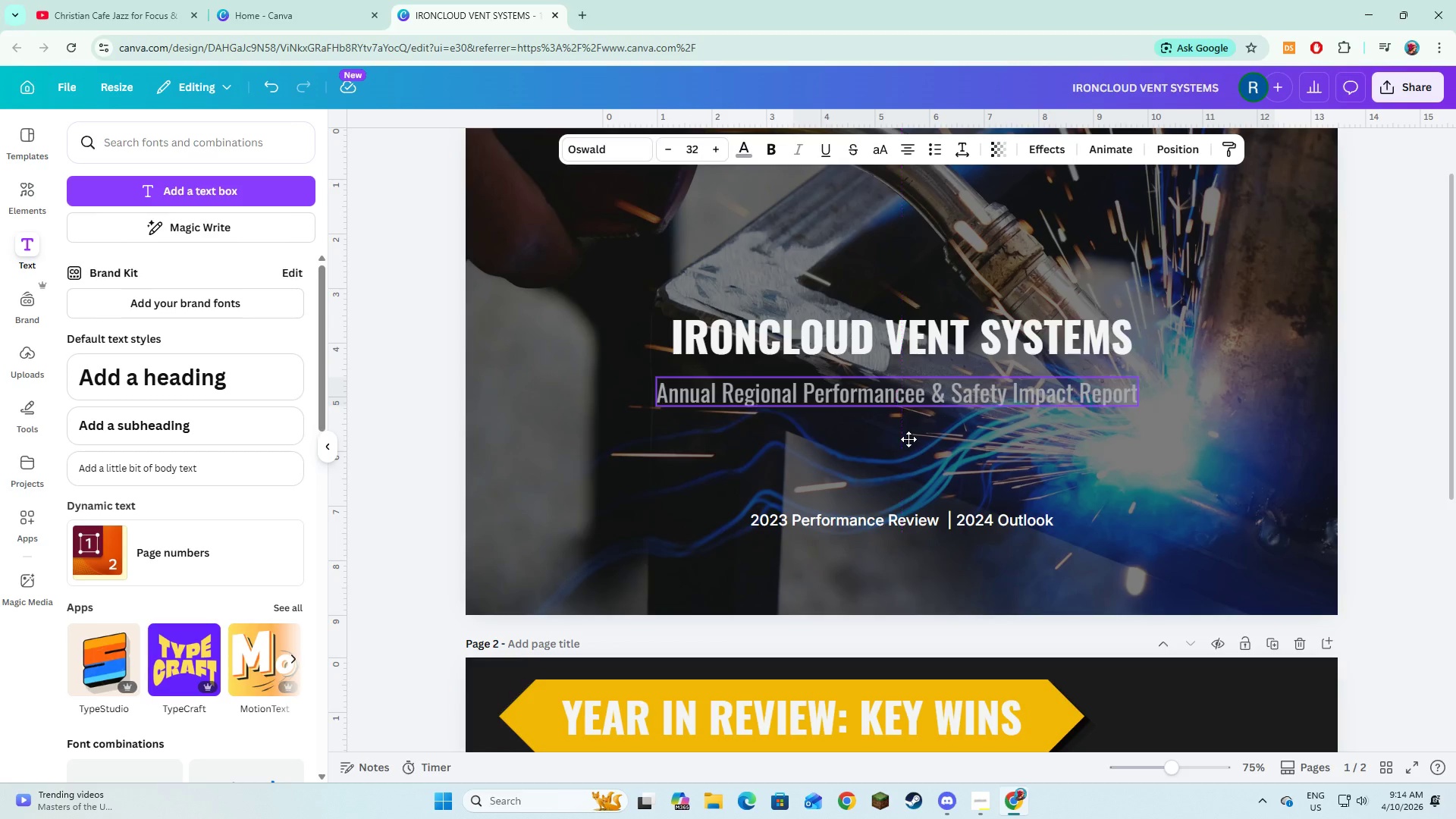 
wait(7.28)
 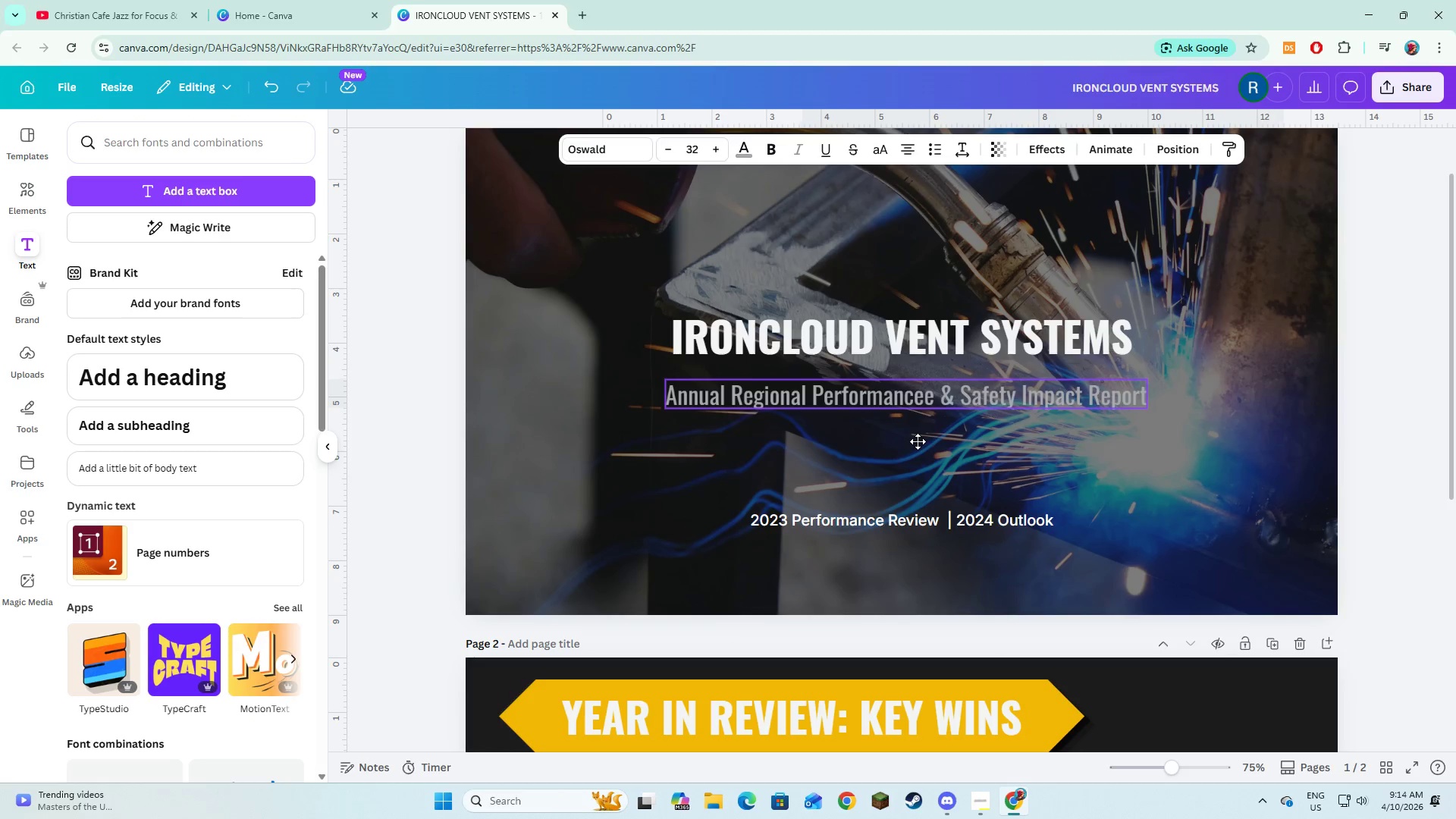 
left_click([851, 453])
 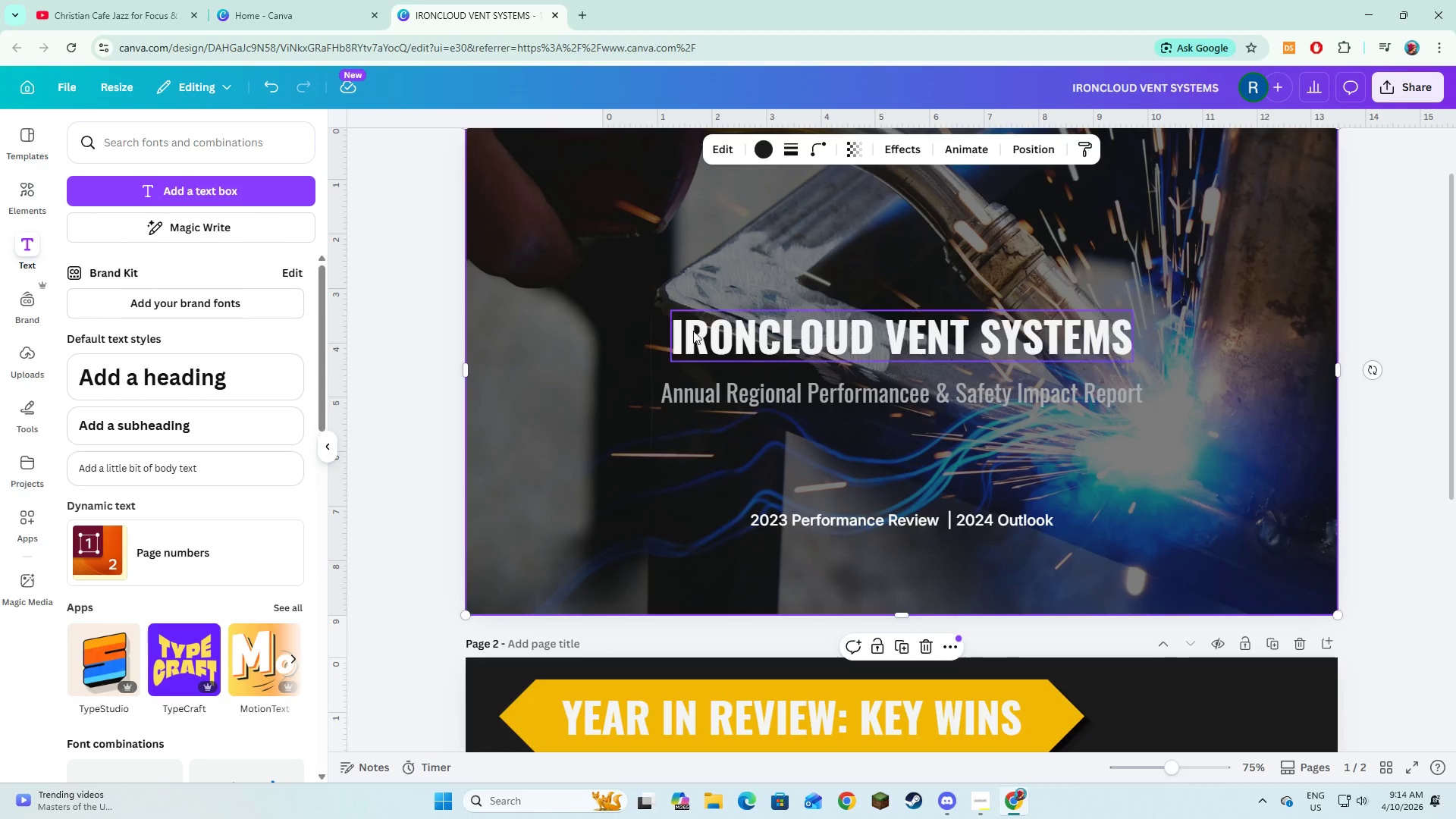 
left_click([694, 331])
 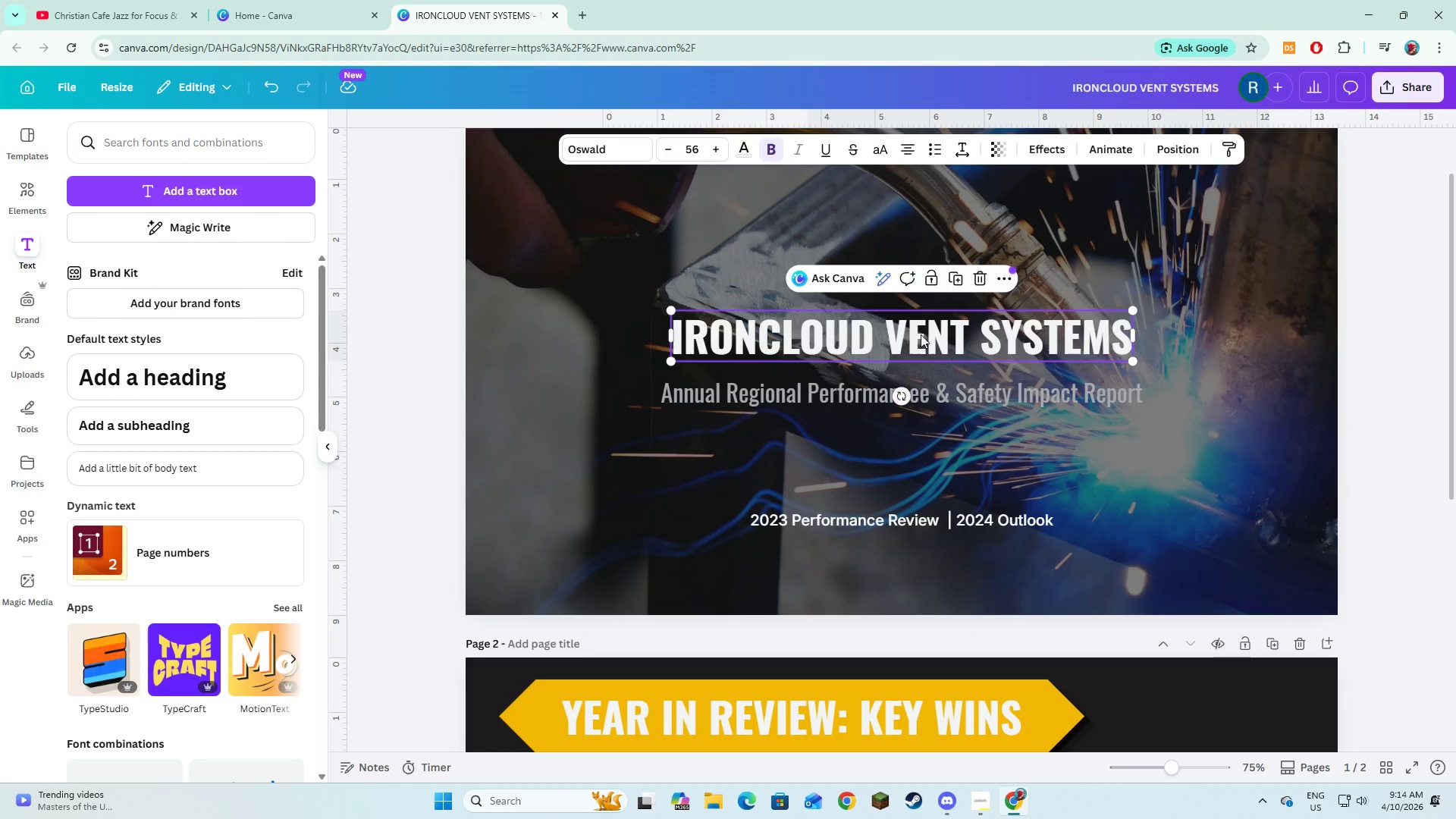 
left_click_drag(start_coordinate=[922, 331], to_coordinate=[934, 322])
 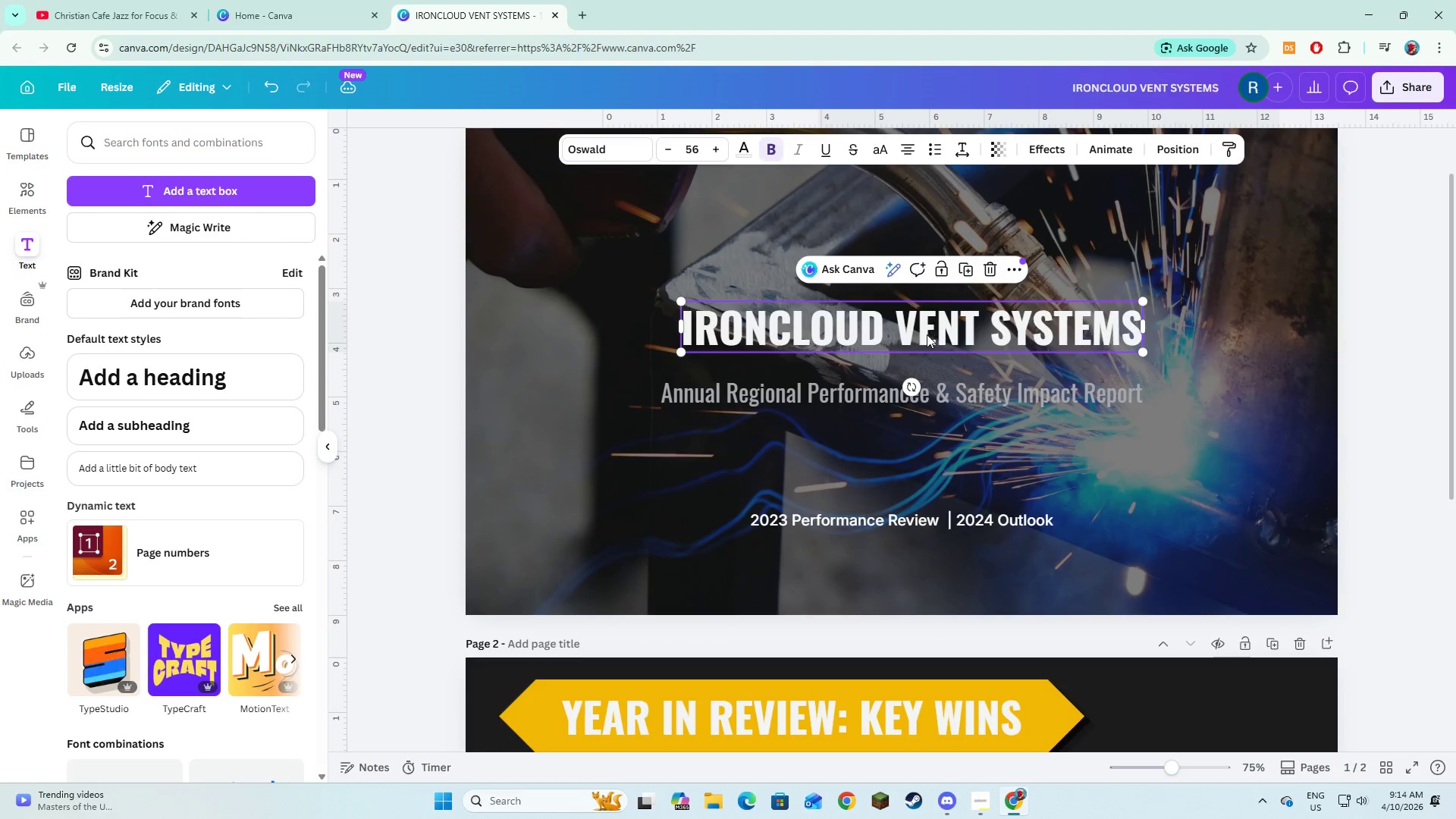 
scroll: coordinate [927, 334], scroll_direction: up, amount: 2.0
 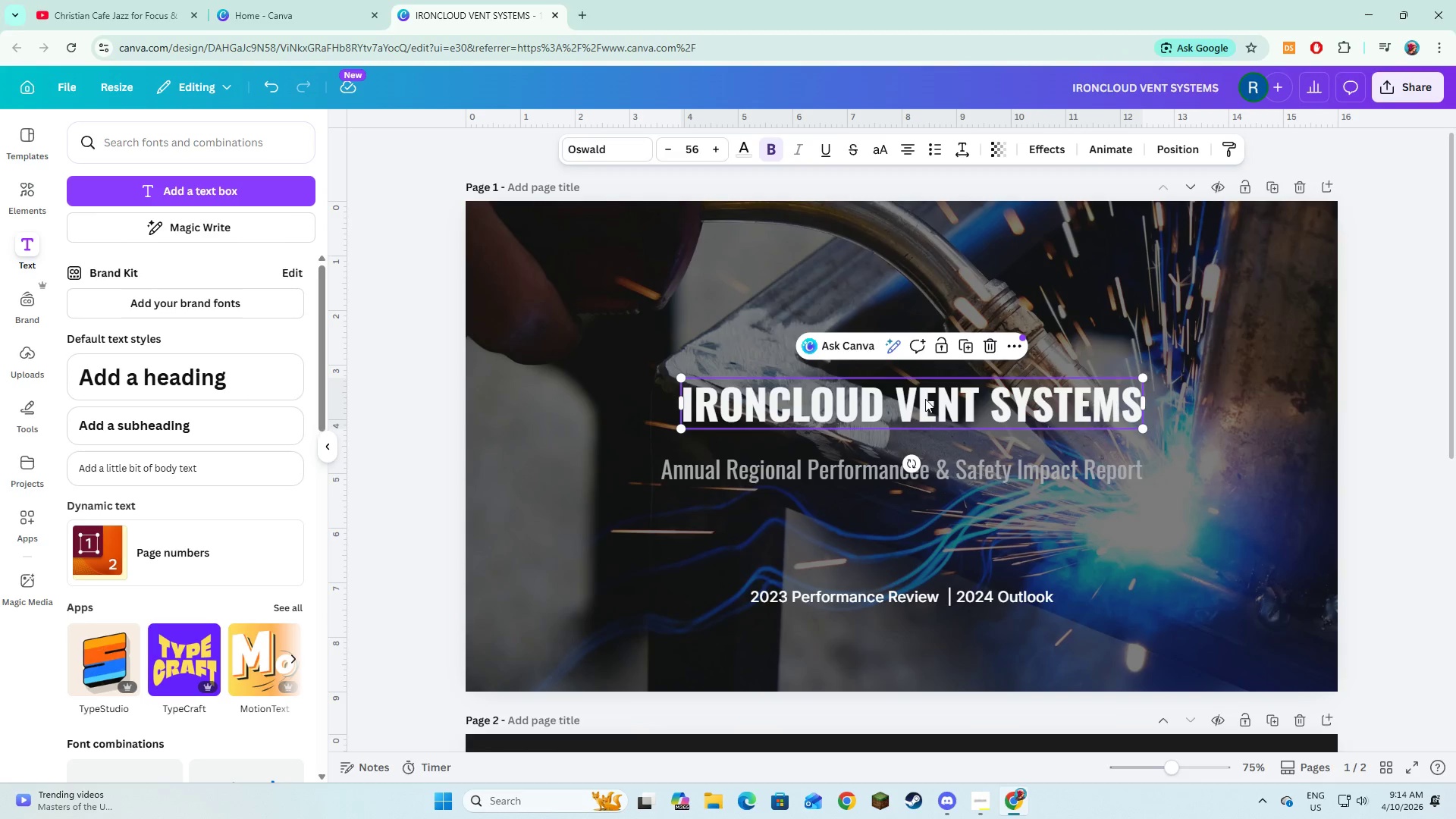 
left_click_drag(start_coordinate=[925, 399], to_coordinate=[913, 403])
 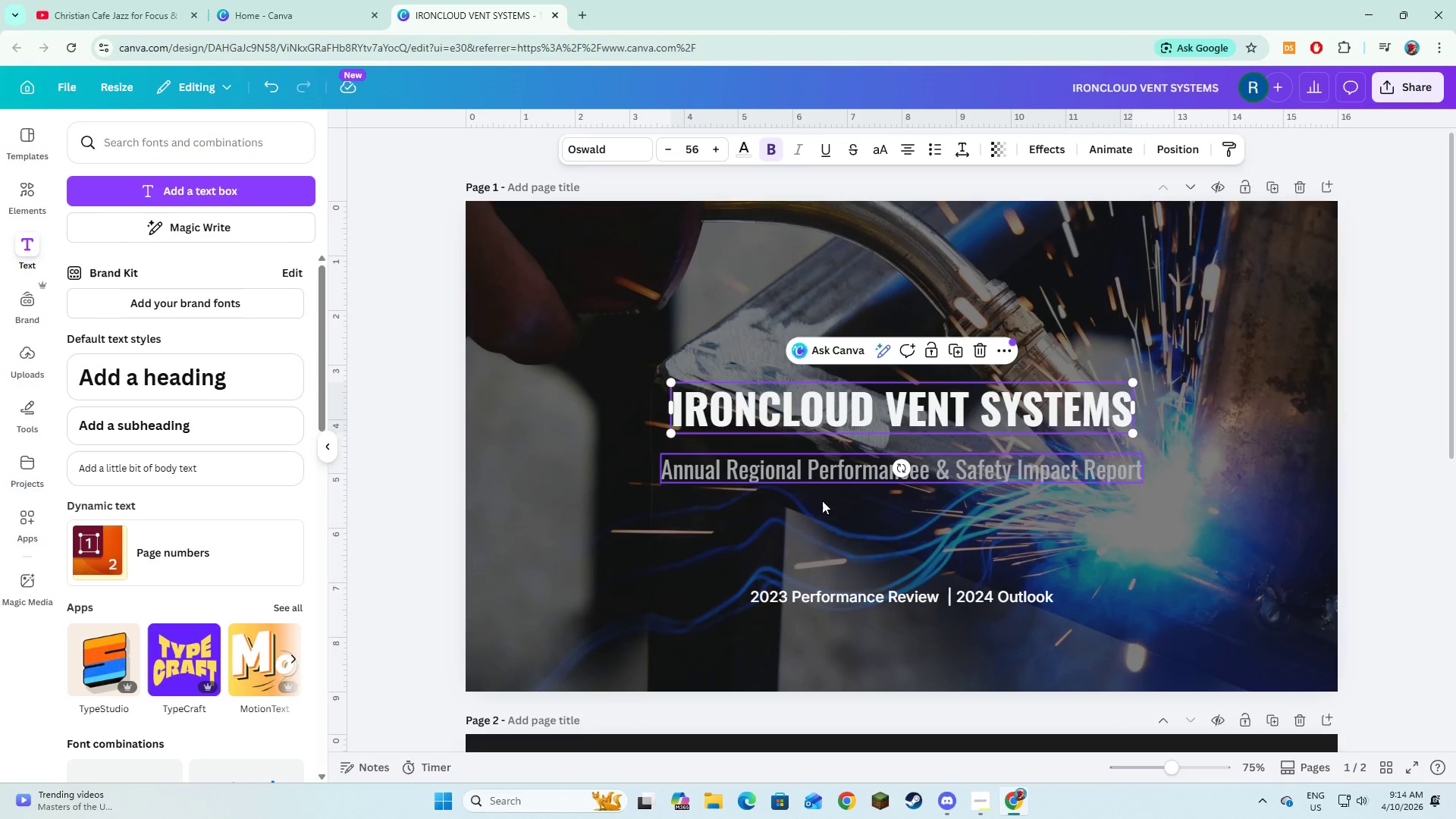 
left_click([786, 538])
 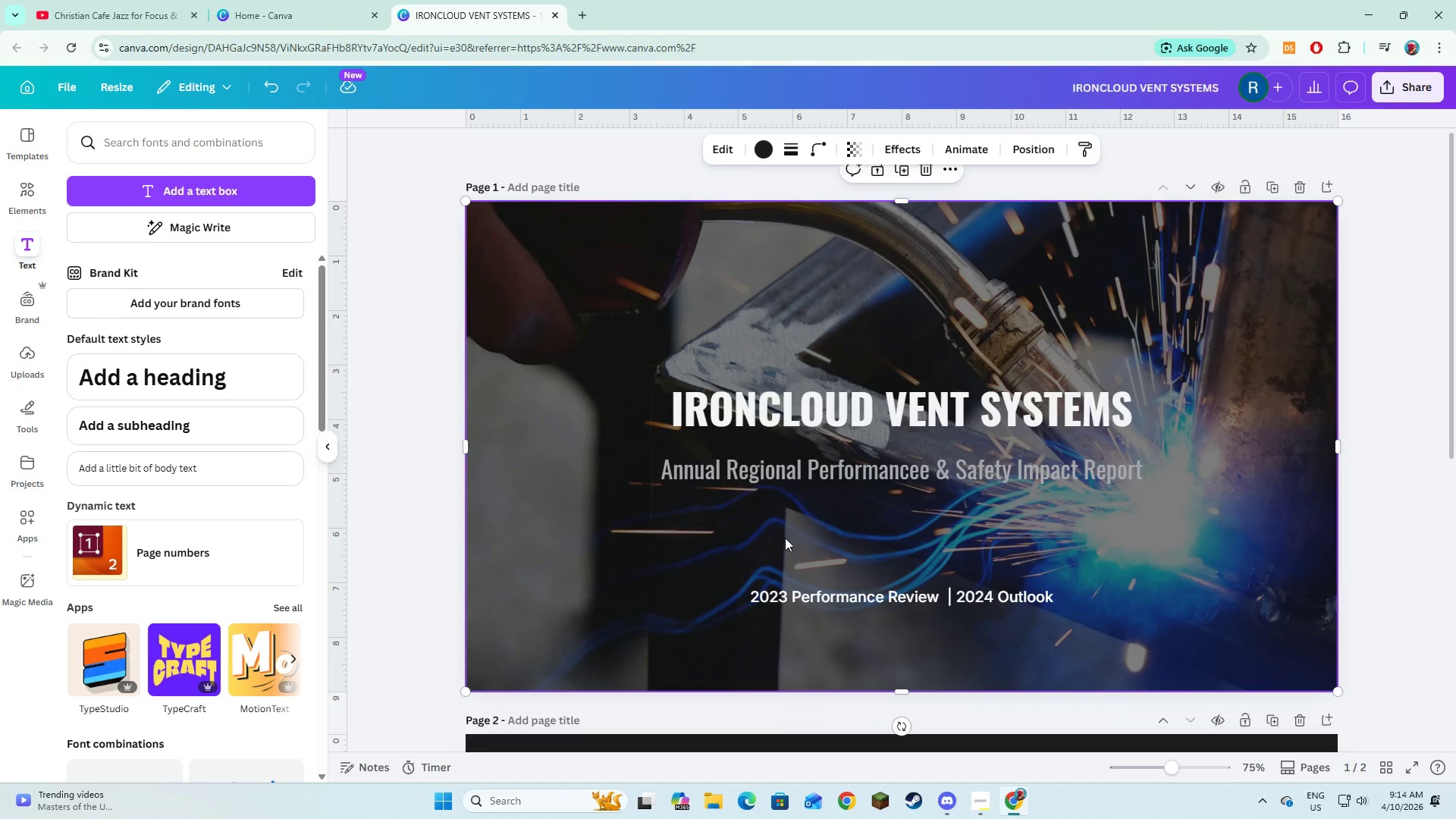 
left_click([785, 538])
 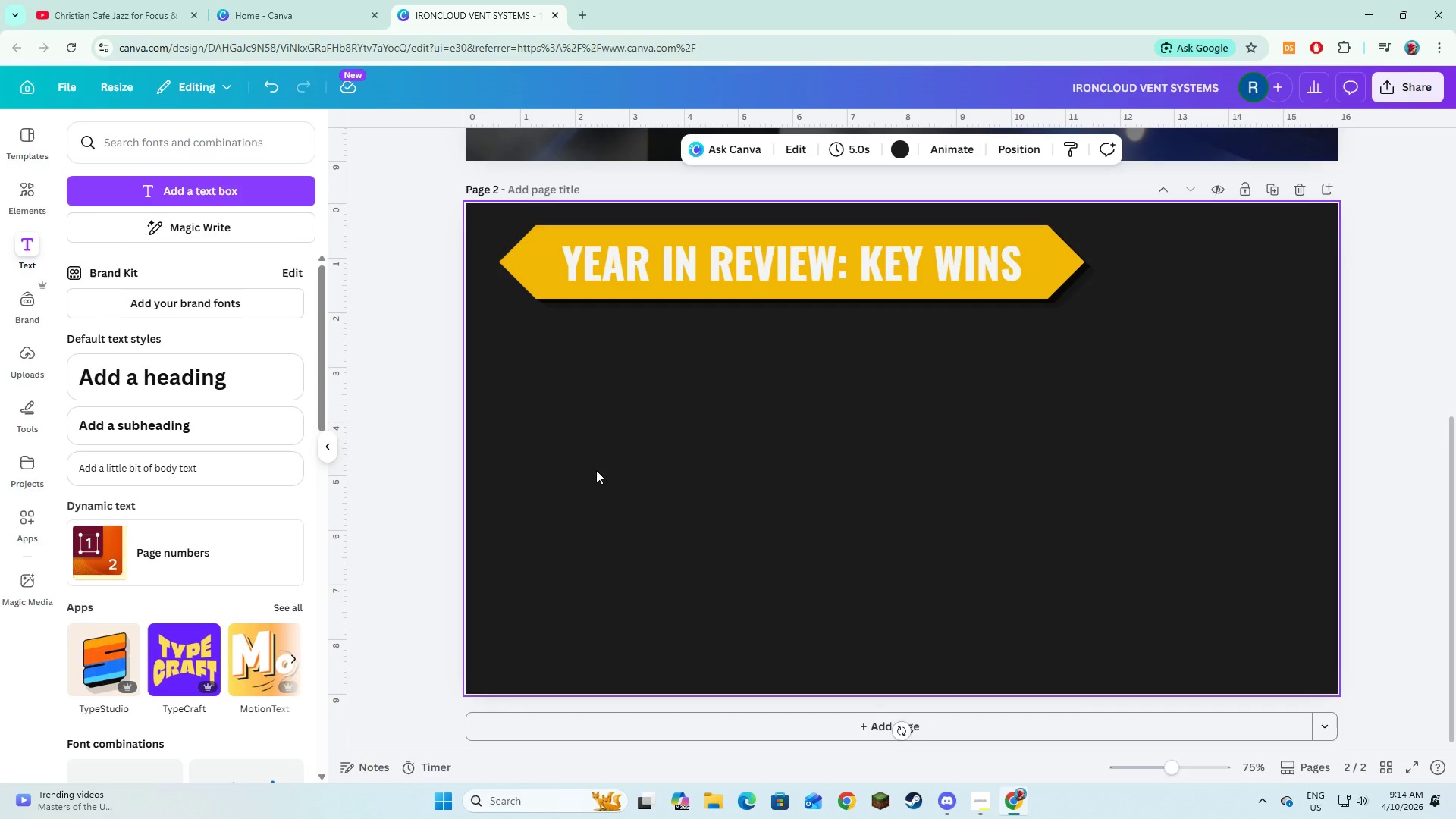 
scroll: coordinate [785, 538], scroll_direction: down, amount: 7.0
 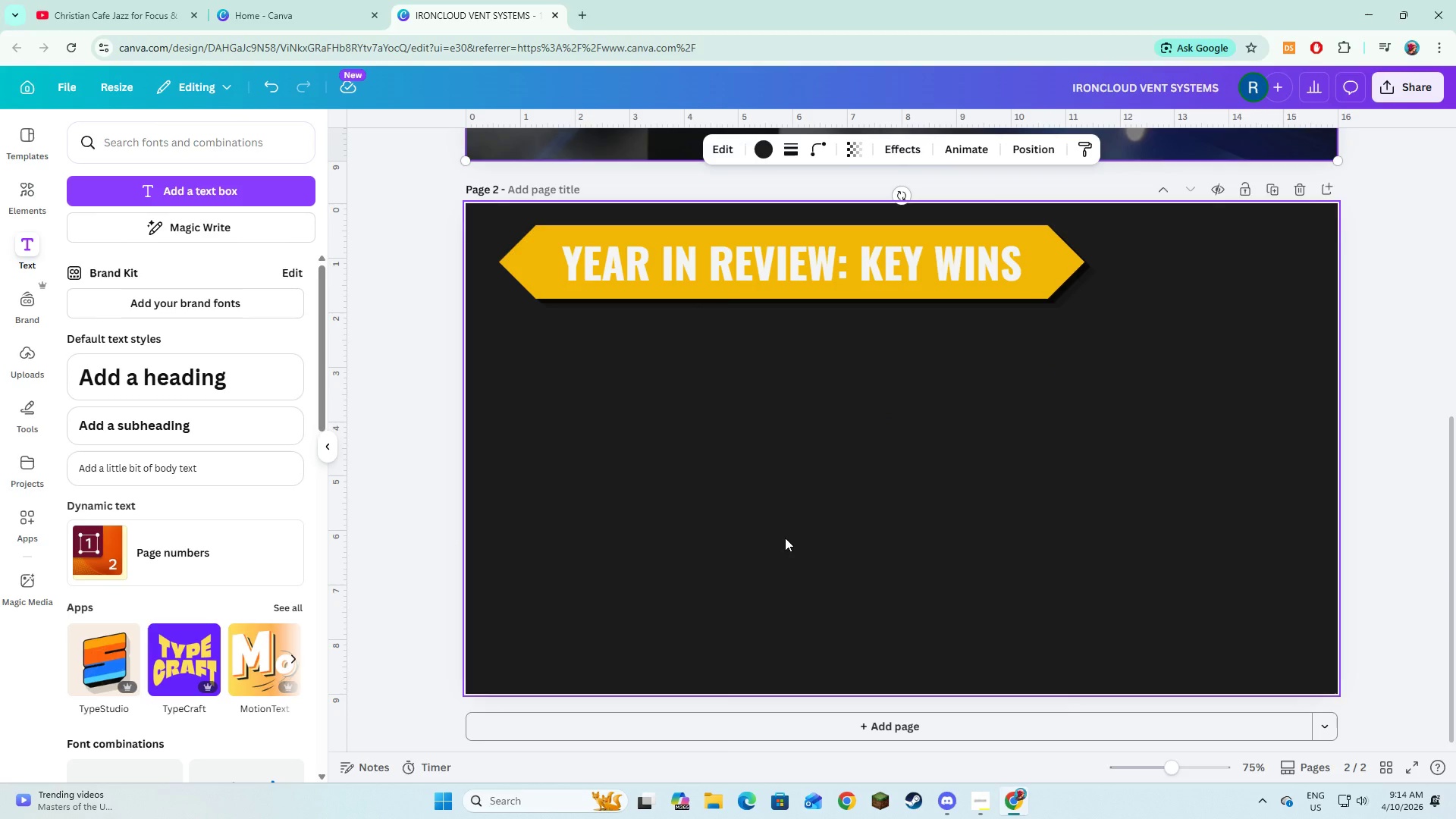 
wait(9.94)
 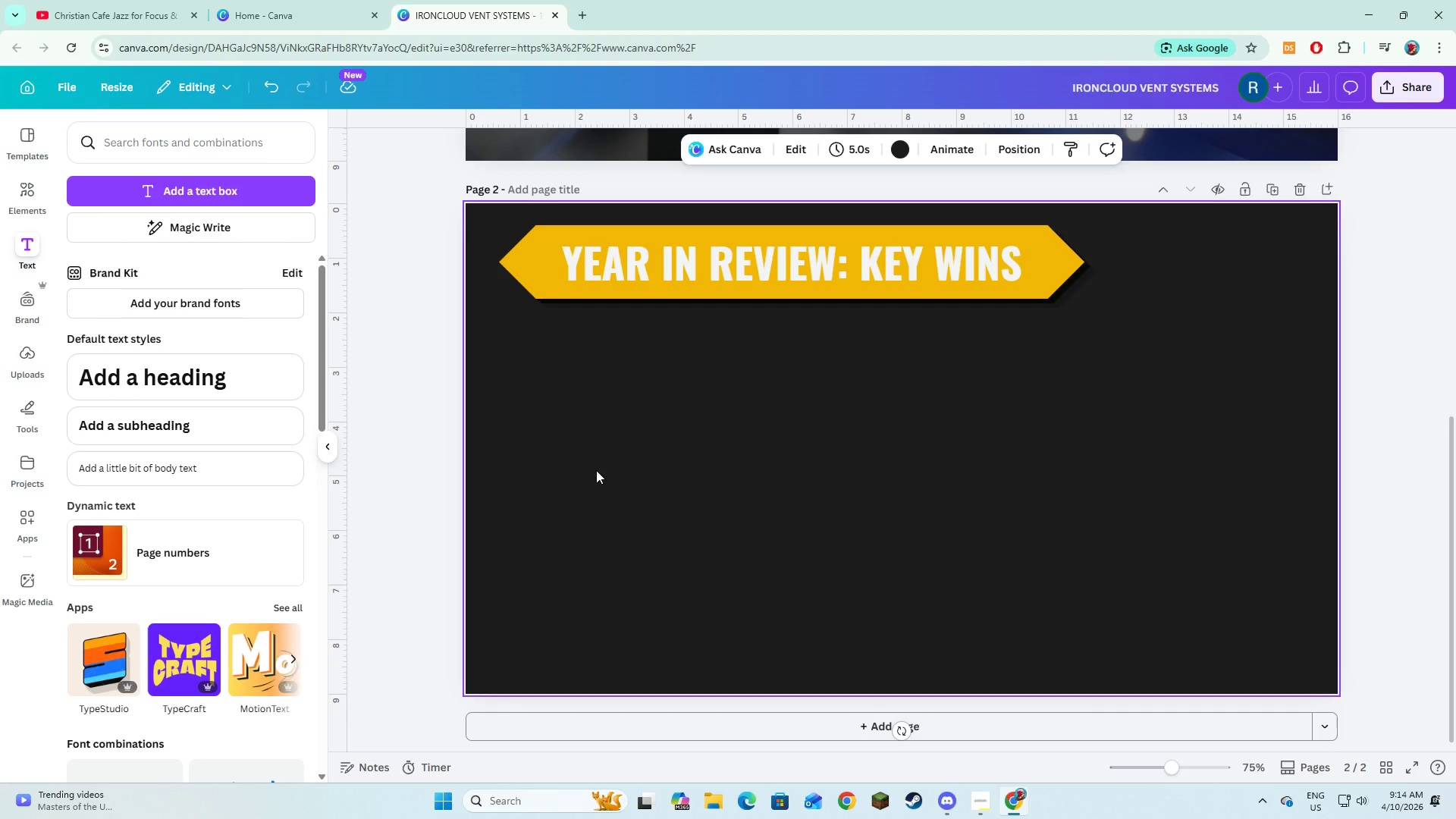 
scroll: coordinate [669, 416], scroll_direction: up, amount: 2.0
 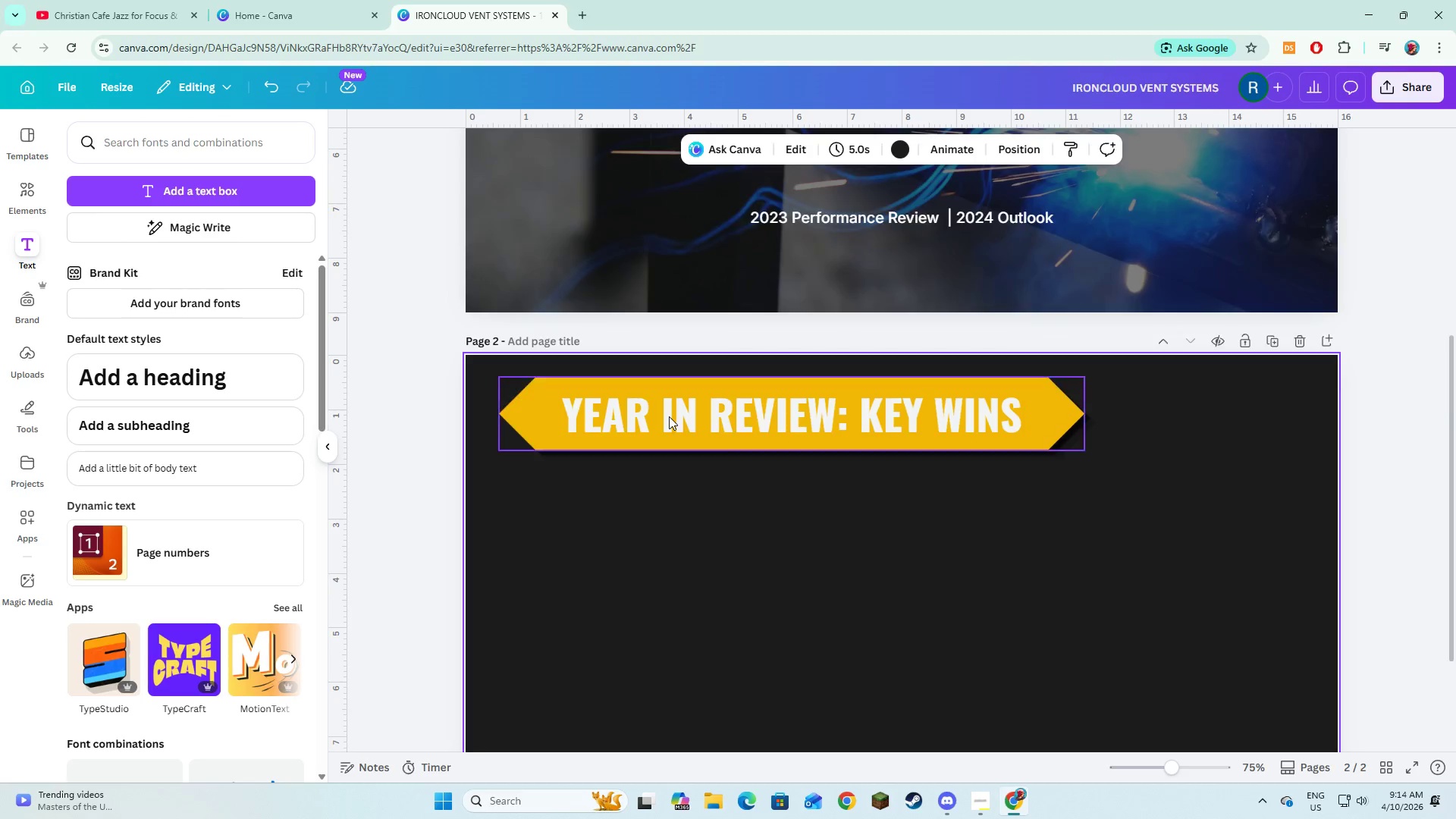 
scroll: coordinate [669, 416], scroll_direction: down, amount: 3.0
 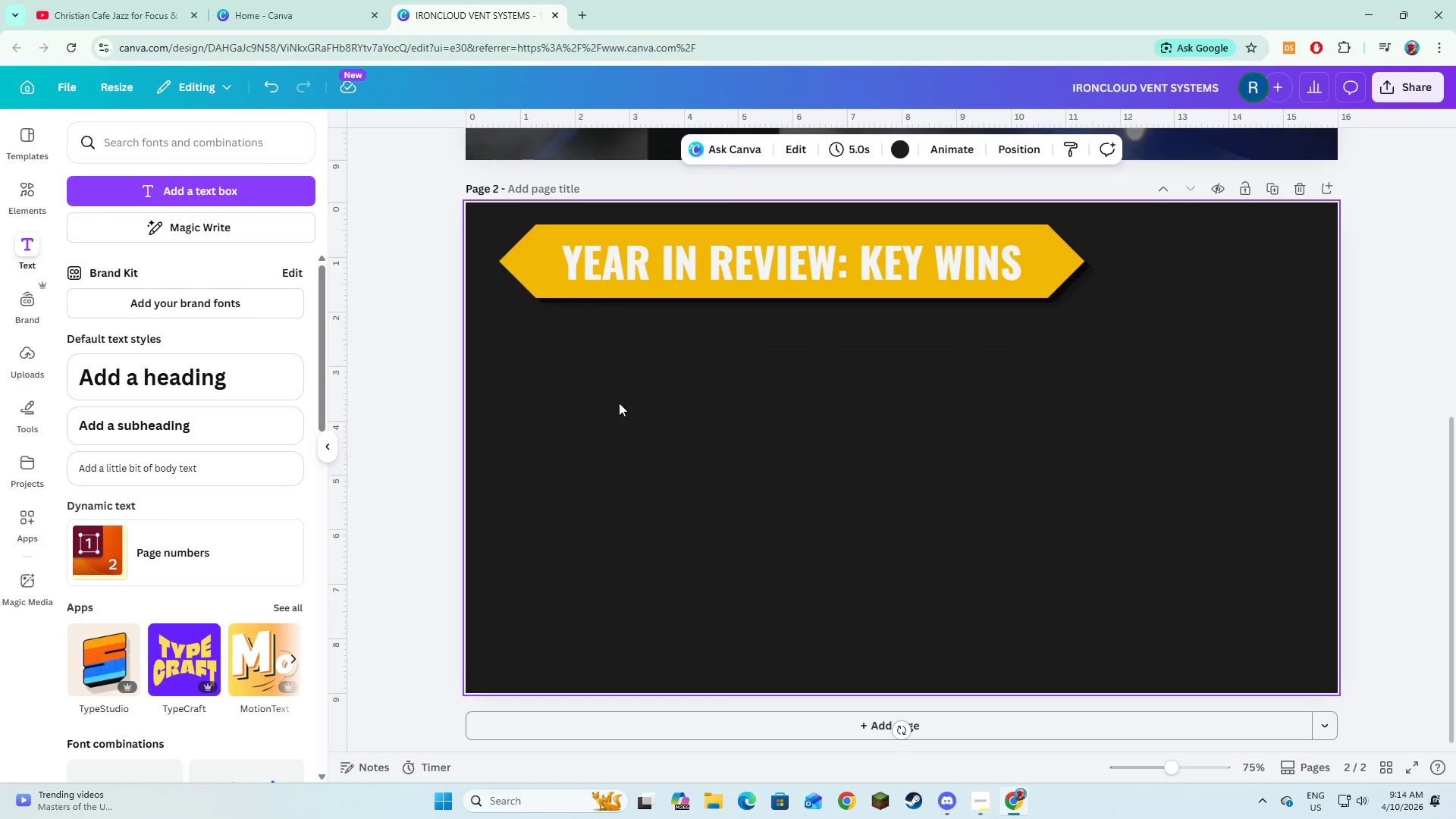 
left_click([23, 184])
 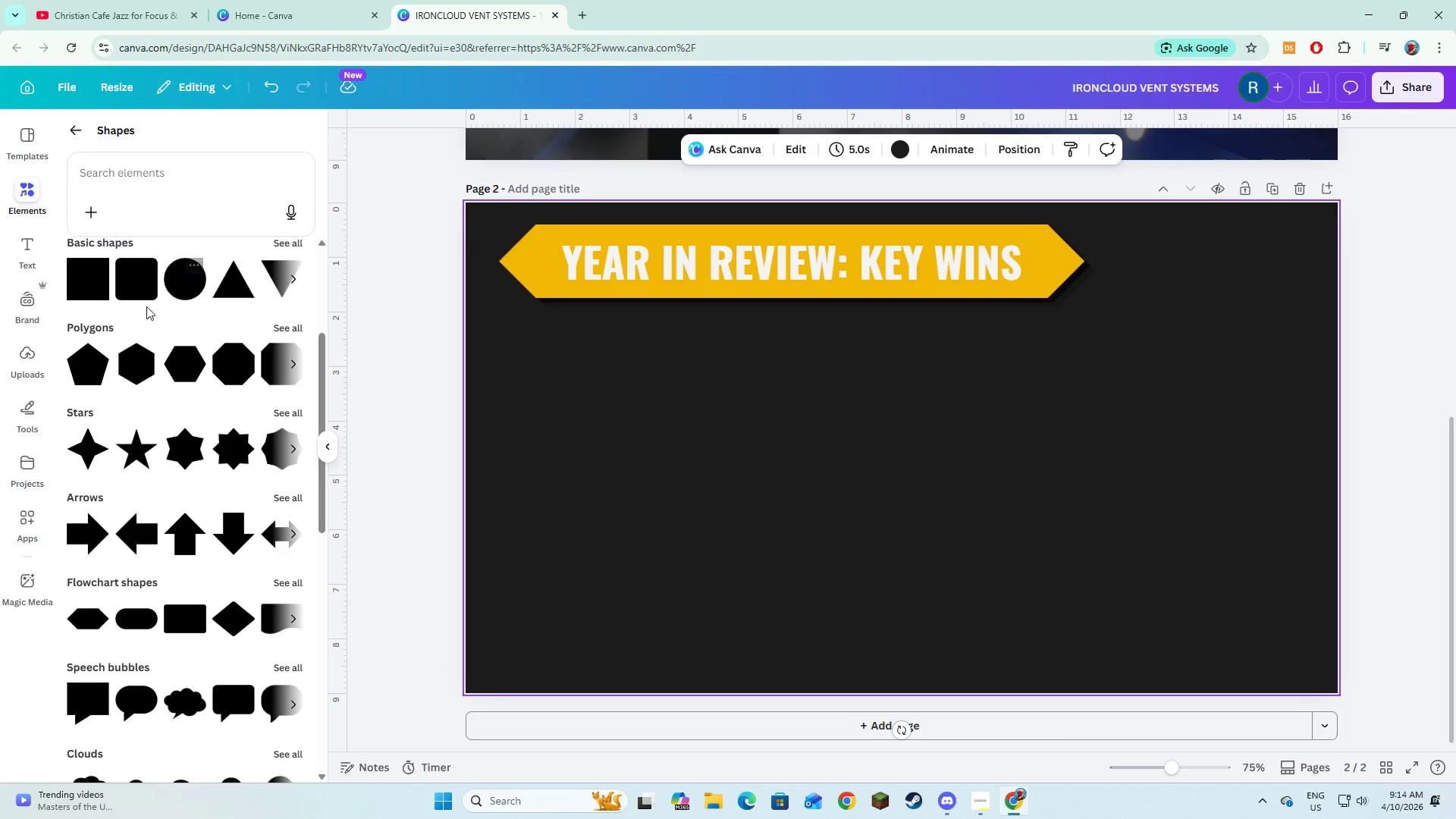 
left_click([92, 298])
 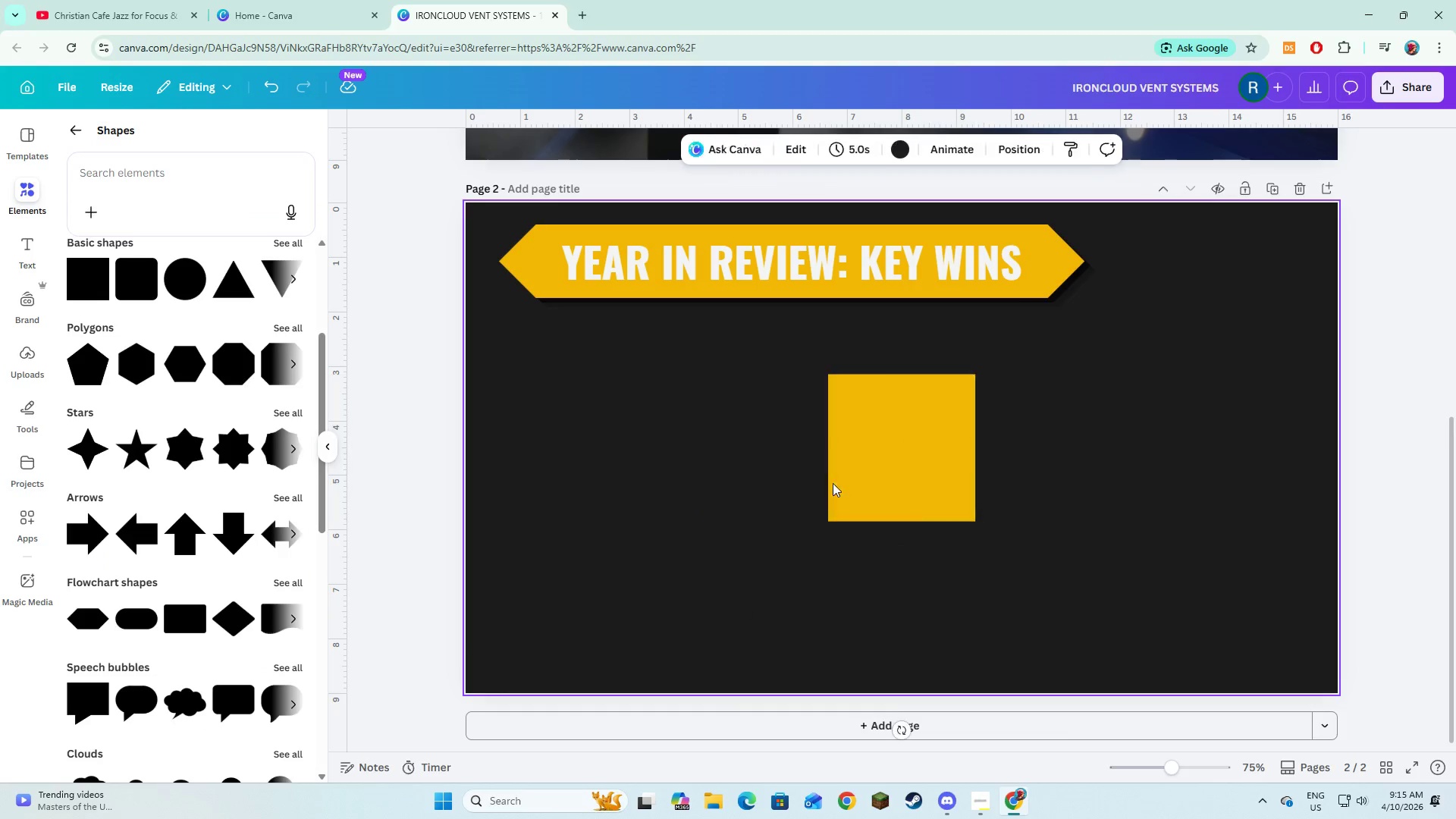 
double_click([878, 456])
 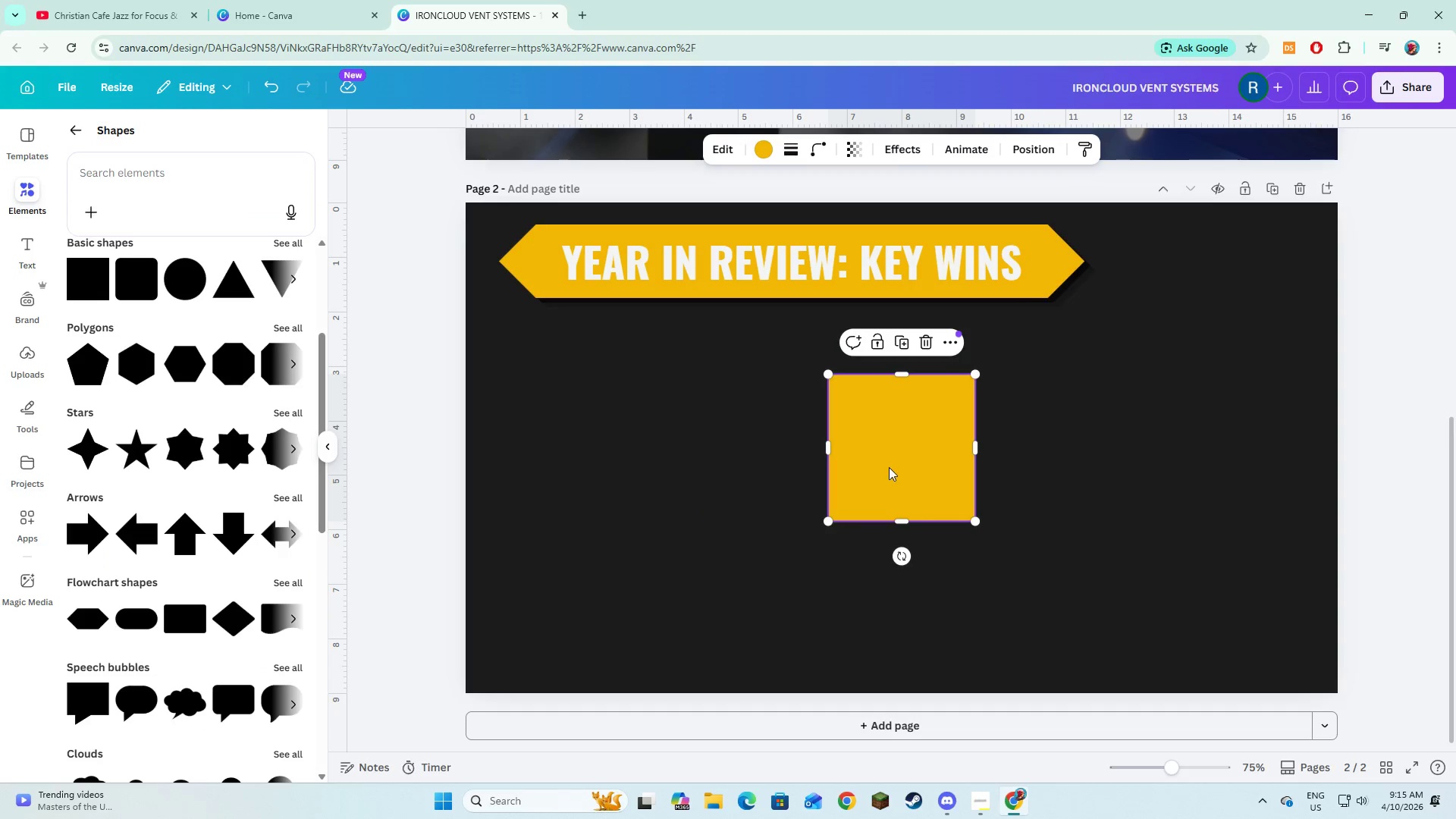 
left_click_drag(start_coordinate=[889, 468], to_coordinate=[764, 428])
 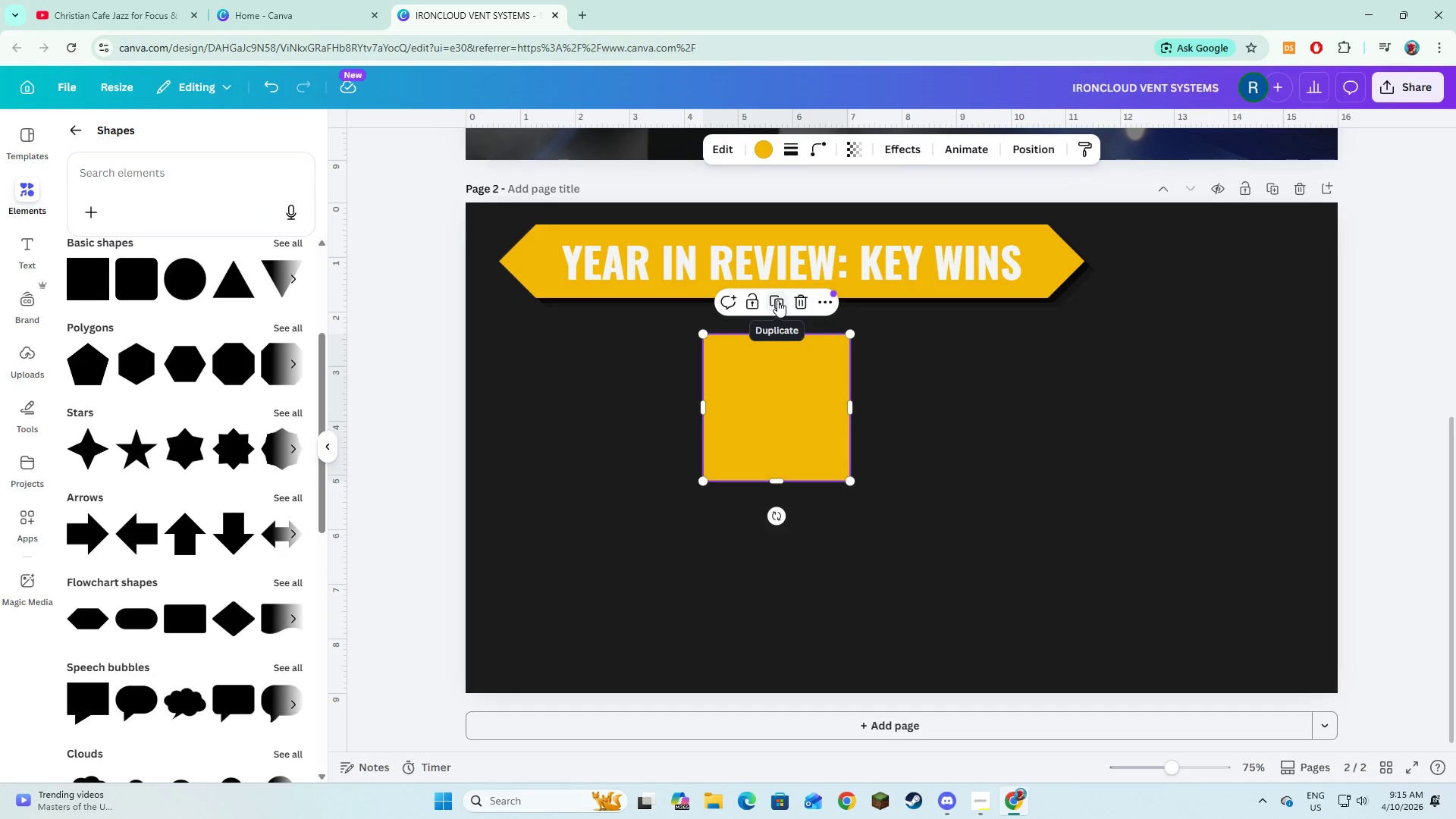 
hold_key(key=ShiftLeft, duration=0.47)
 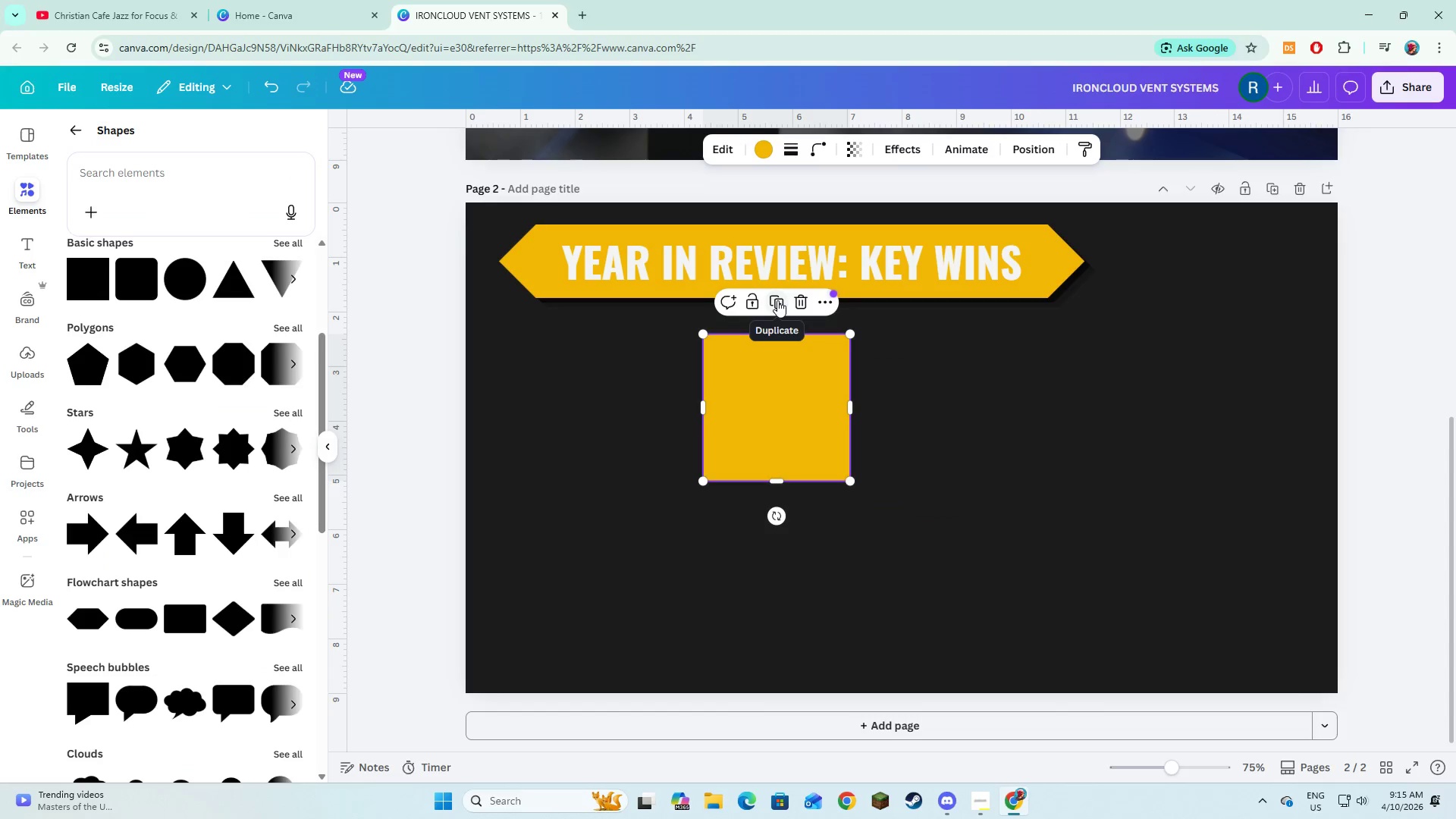 
left_click([777, 300])
 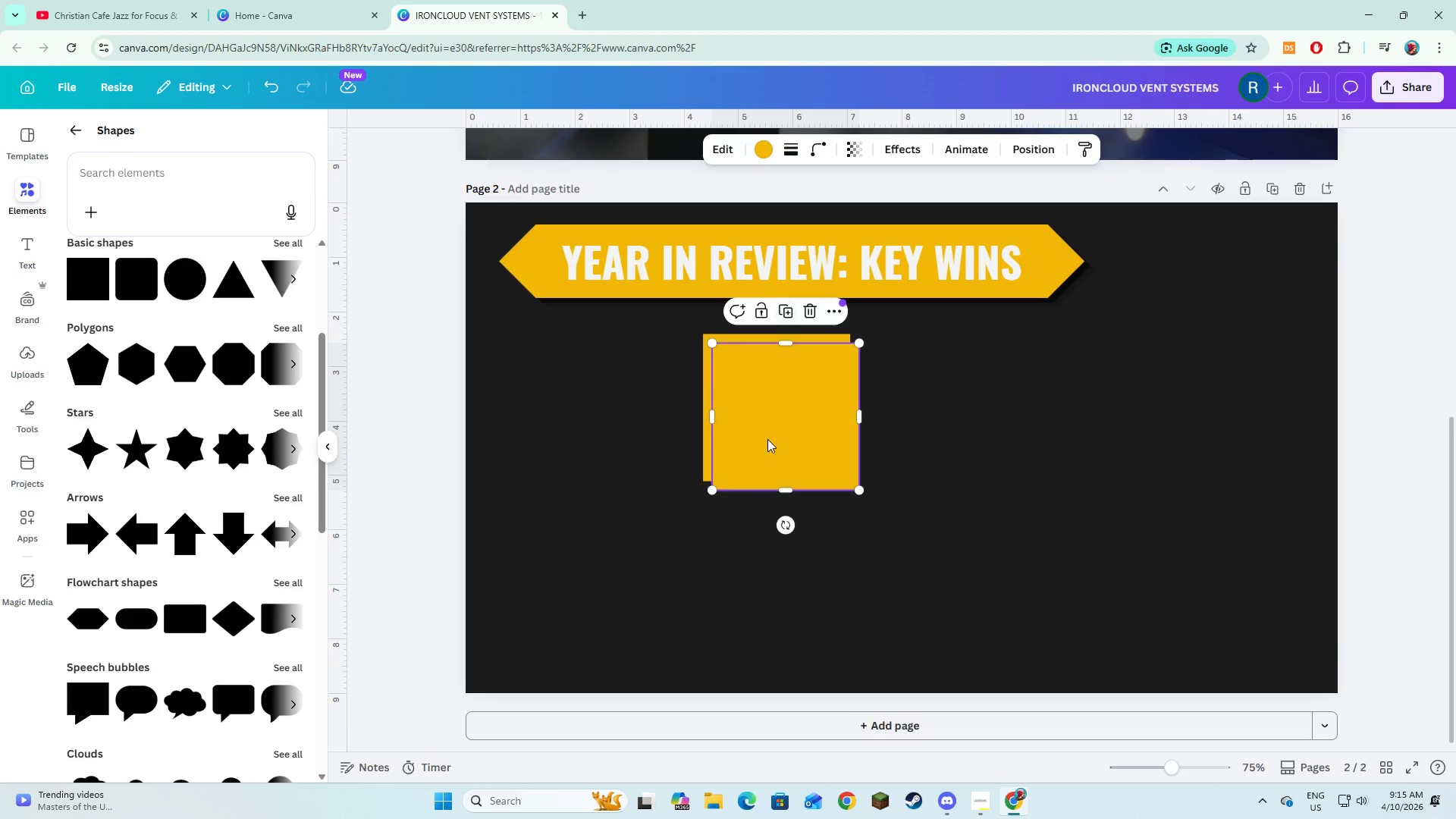 
left_click_drag(start_coordinate=[767, 441], to_coordinate=[913, 430])
 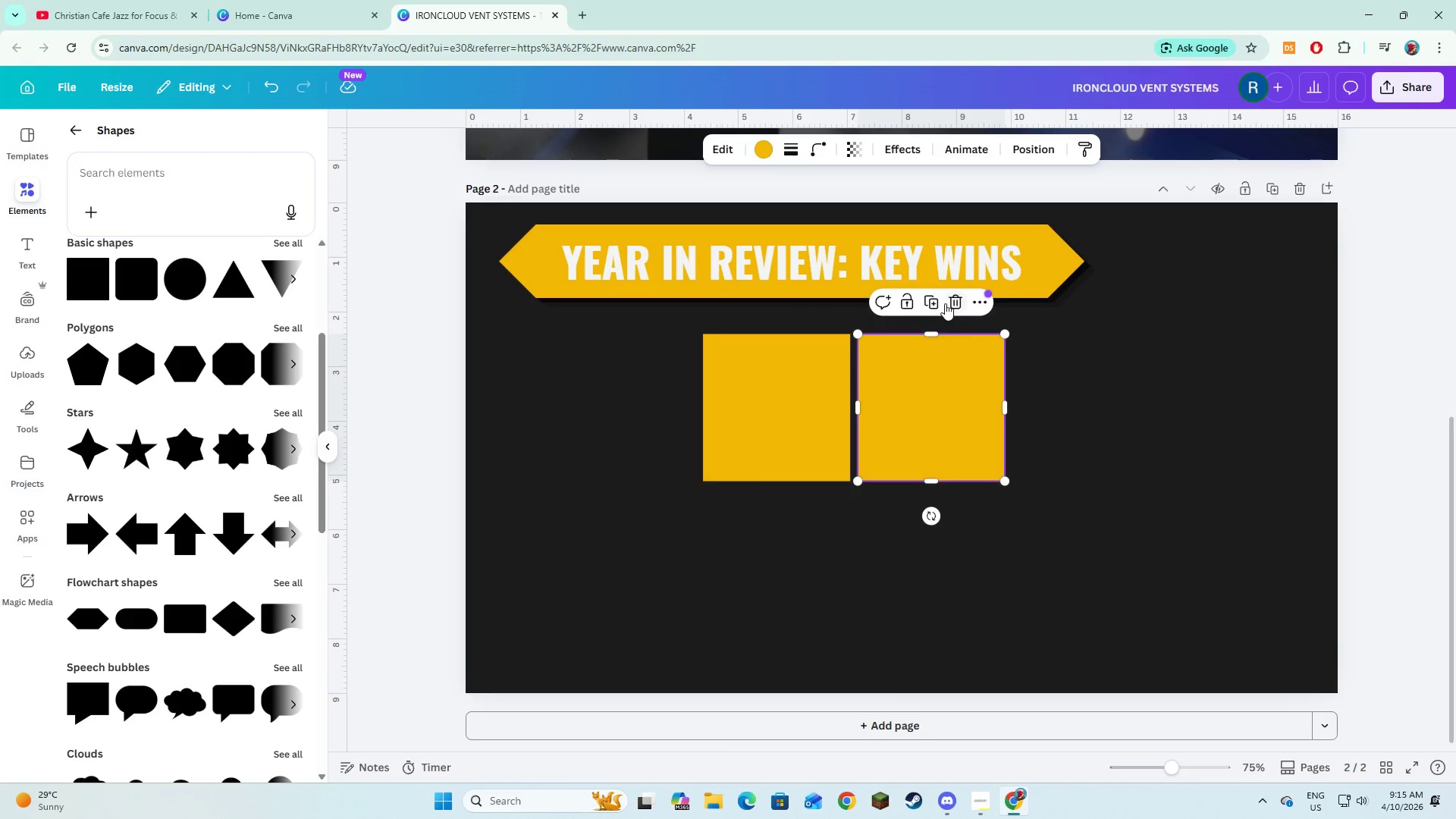 
left_click([937, 305])
 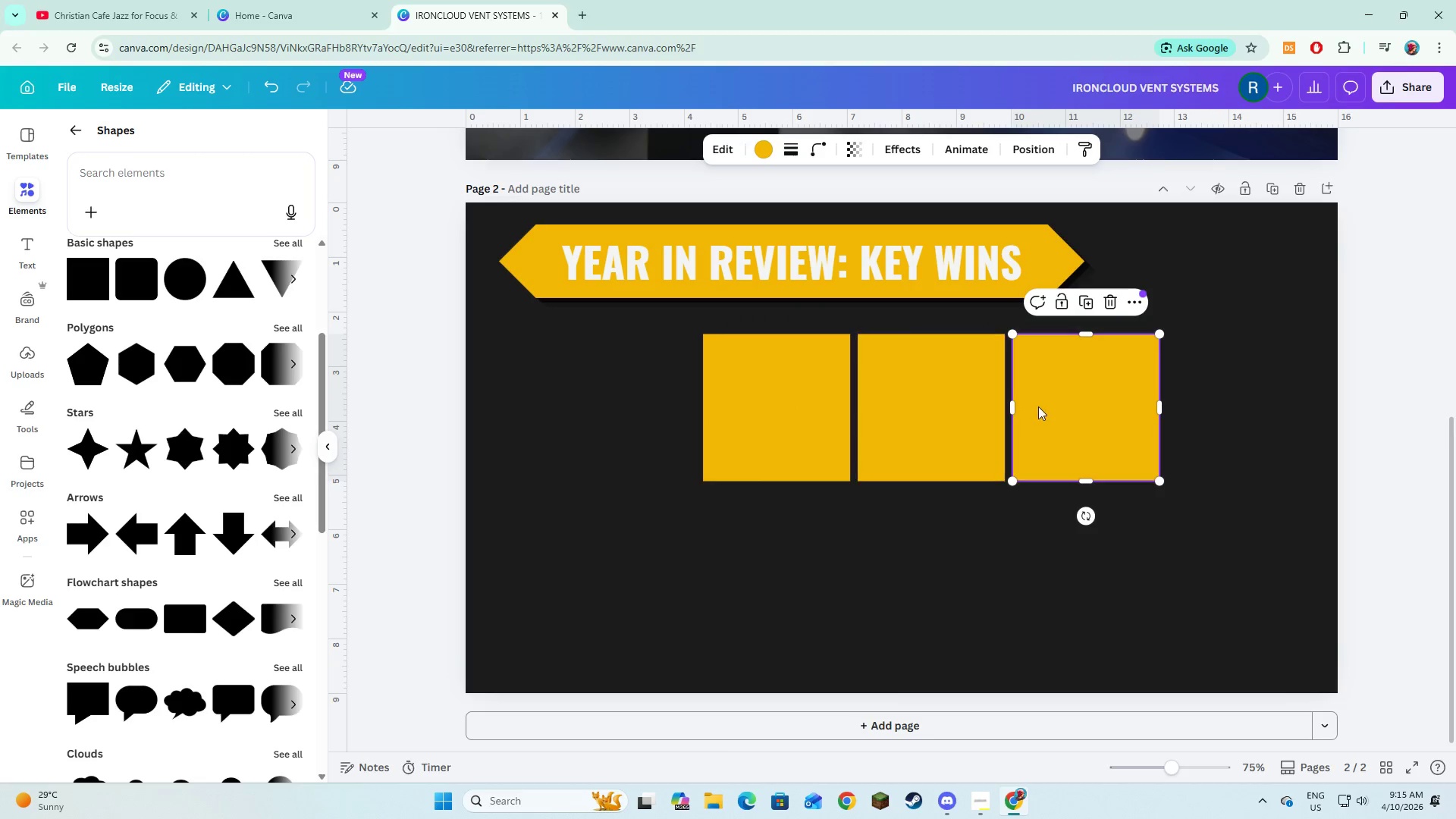 
left_click_drag(start_coordinate=[1039, 406], to_coordinate=[731, 559])
 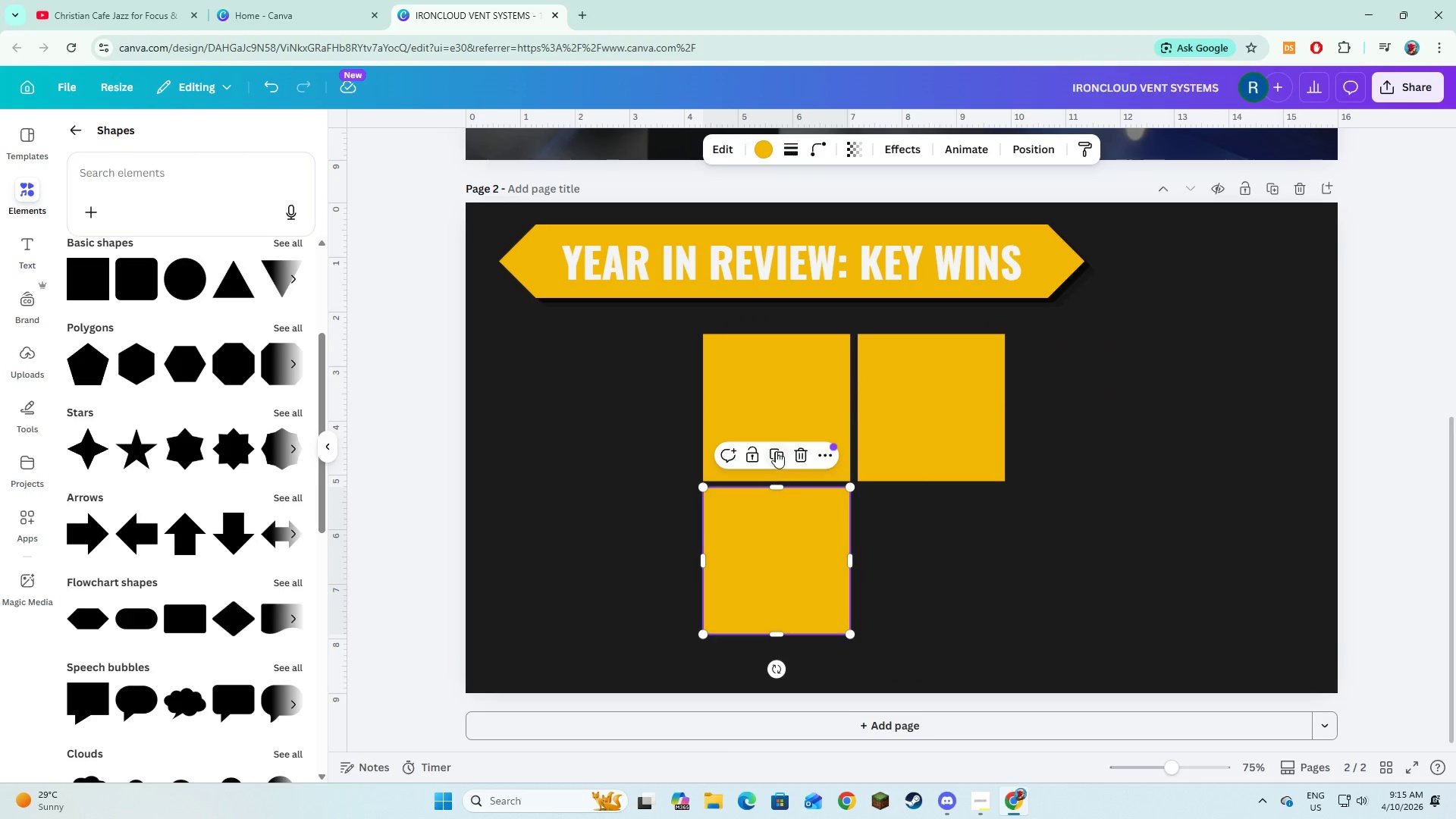 
left_click([776, 450])
 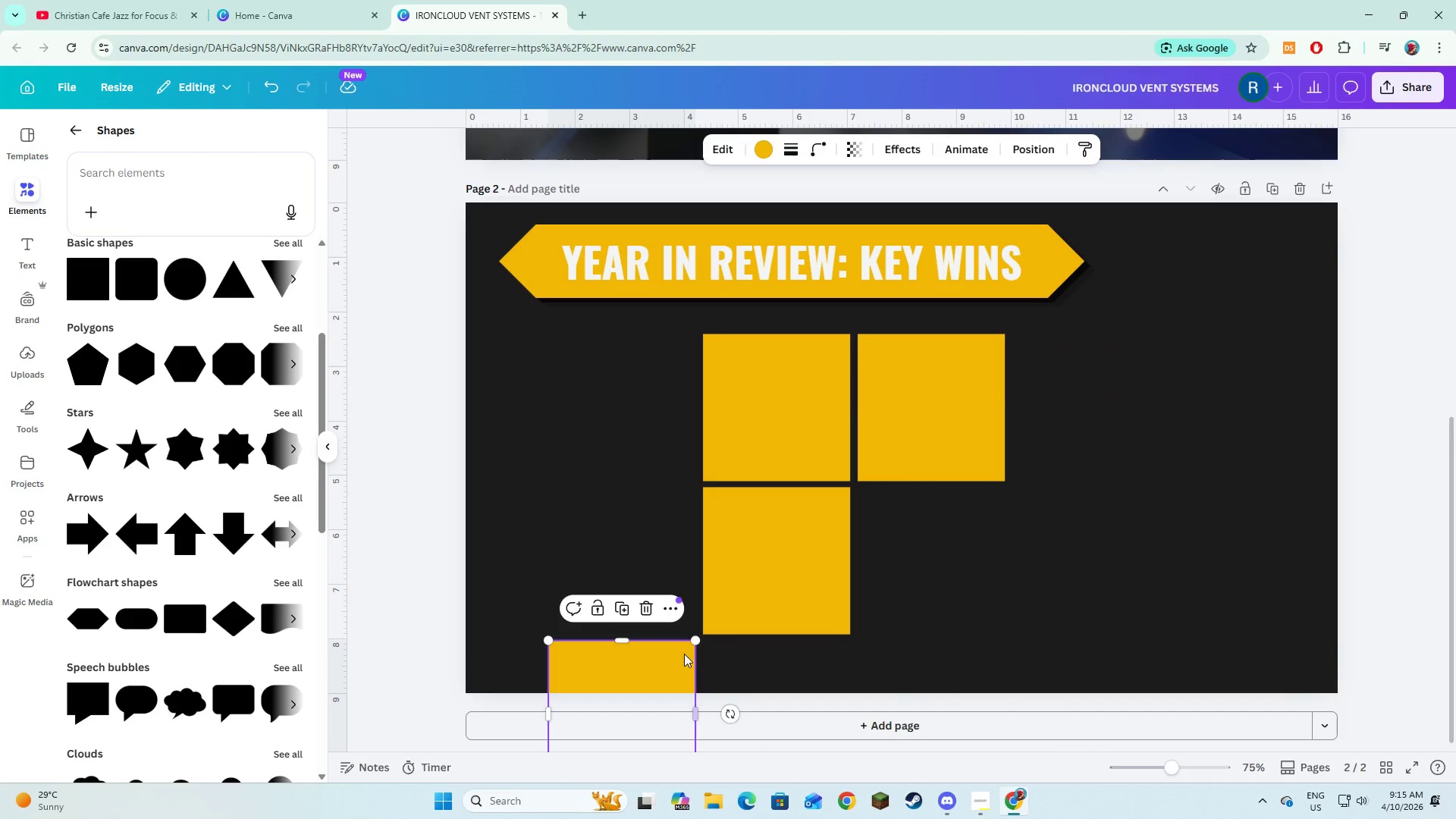 
left_click_drag(start_coordinate=[651, 675], to_coordinate=[963, 521])
 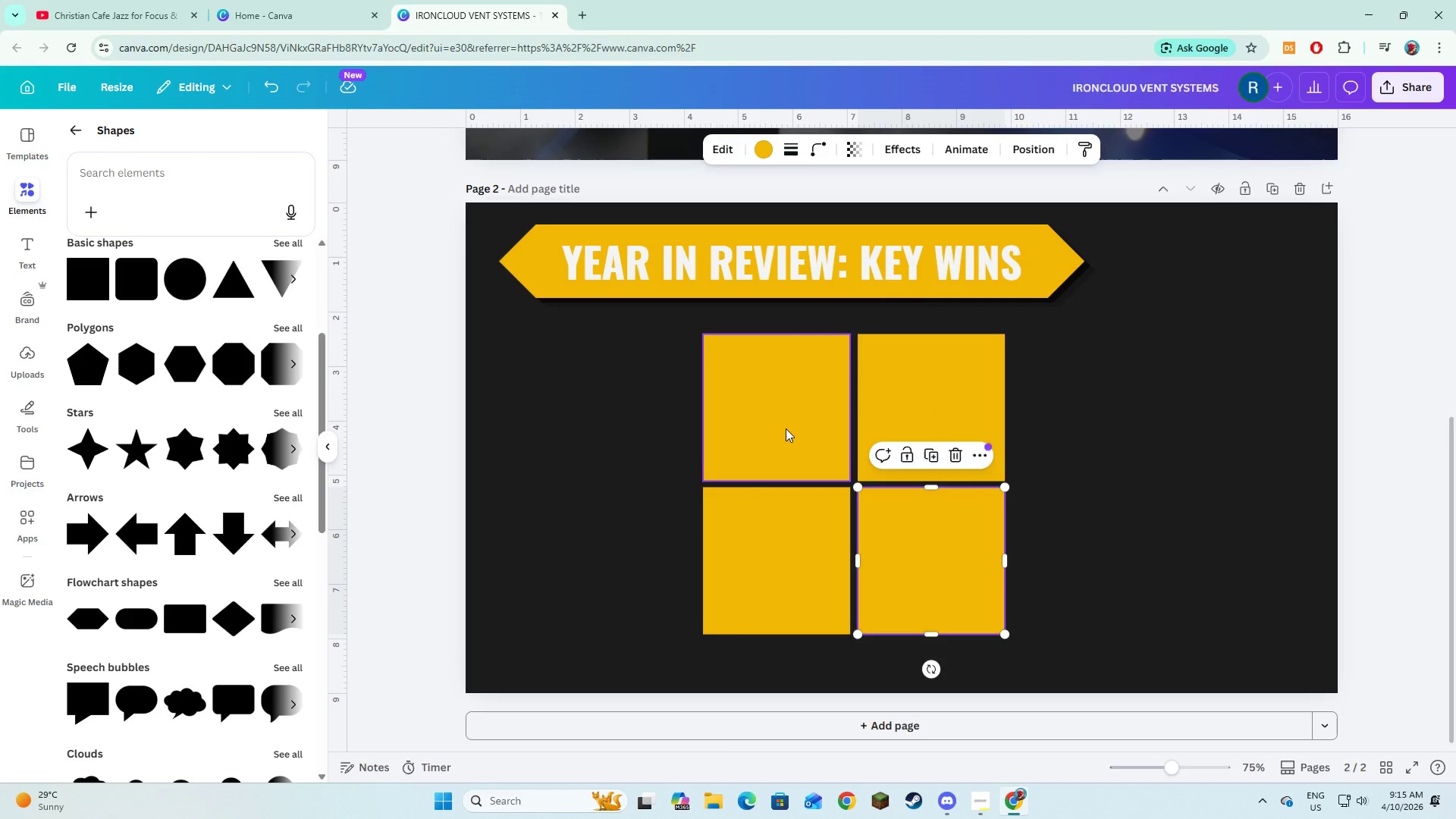 
hold_key(key=ShiftLeft, duration=1.5)
double_click([889, 398])
 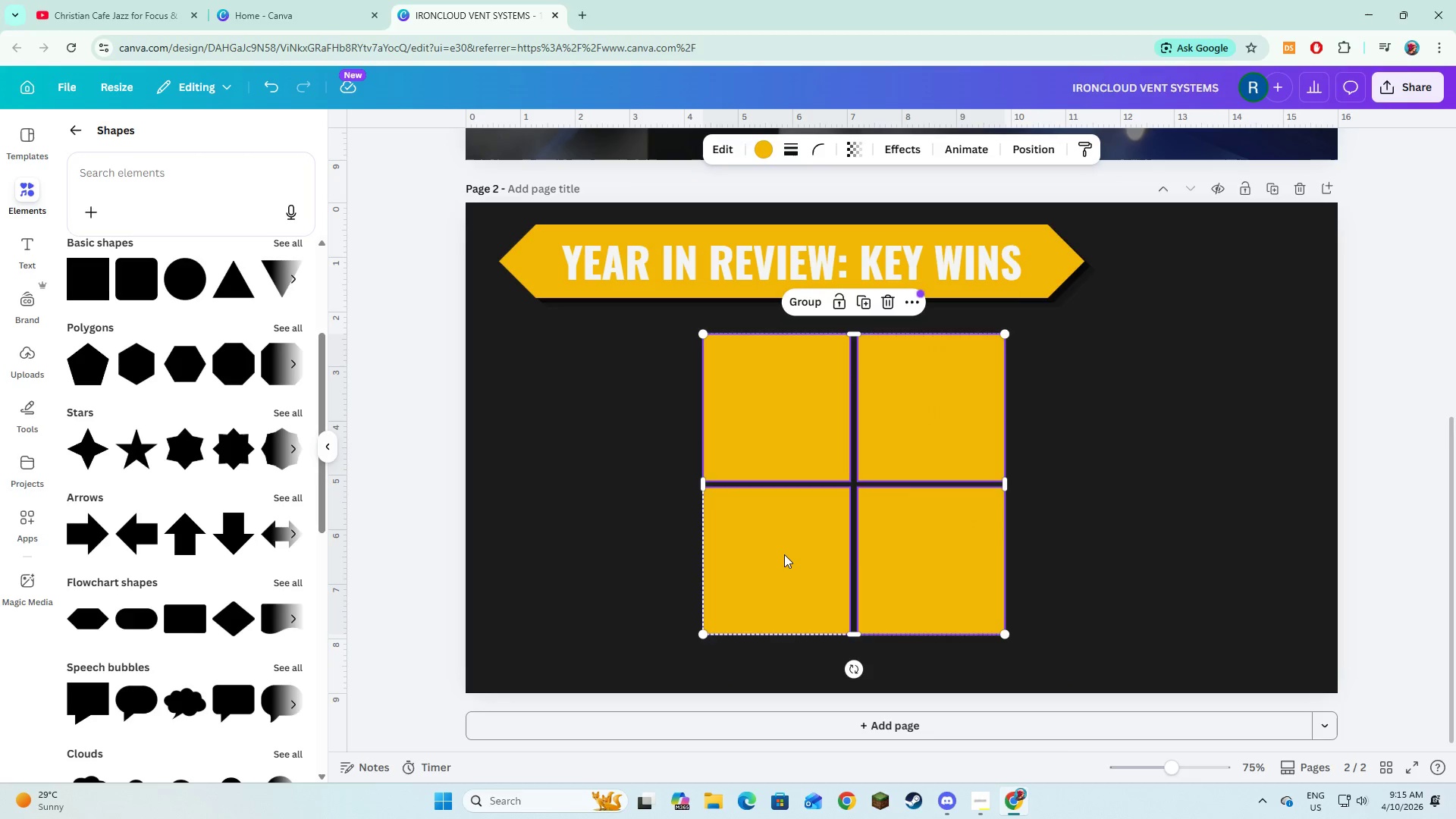 
hold_key(key=ShiftLeft, duration=1.3)
left_click([786, 557])
 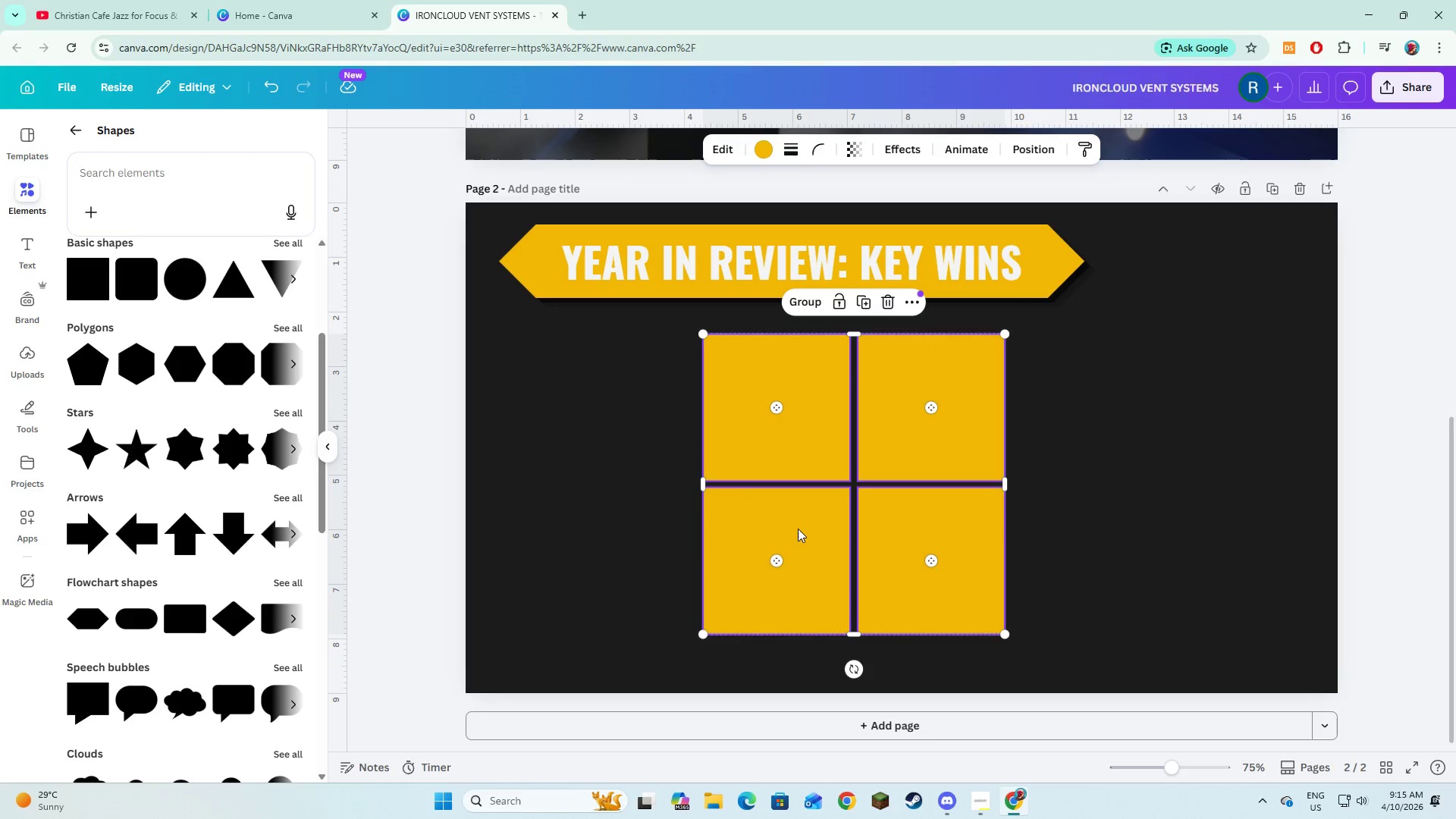 
left_click_drag(start_coordinate=[798, 529], to_coordinate=[715, 519])
 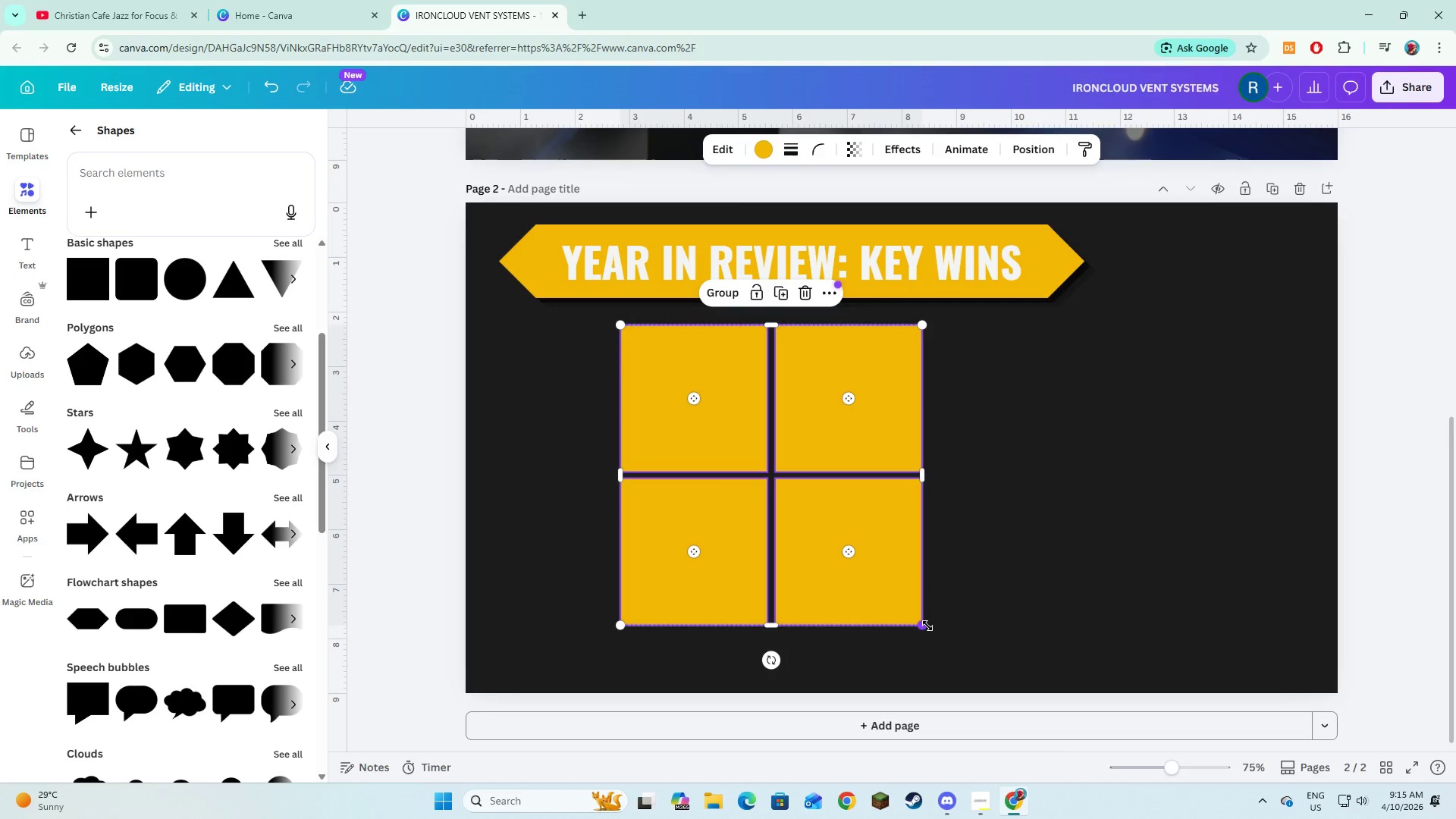 
wait(5.42)
 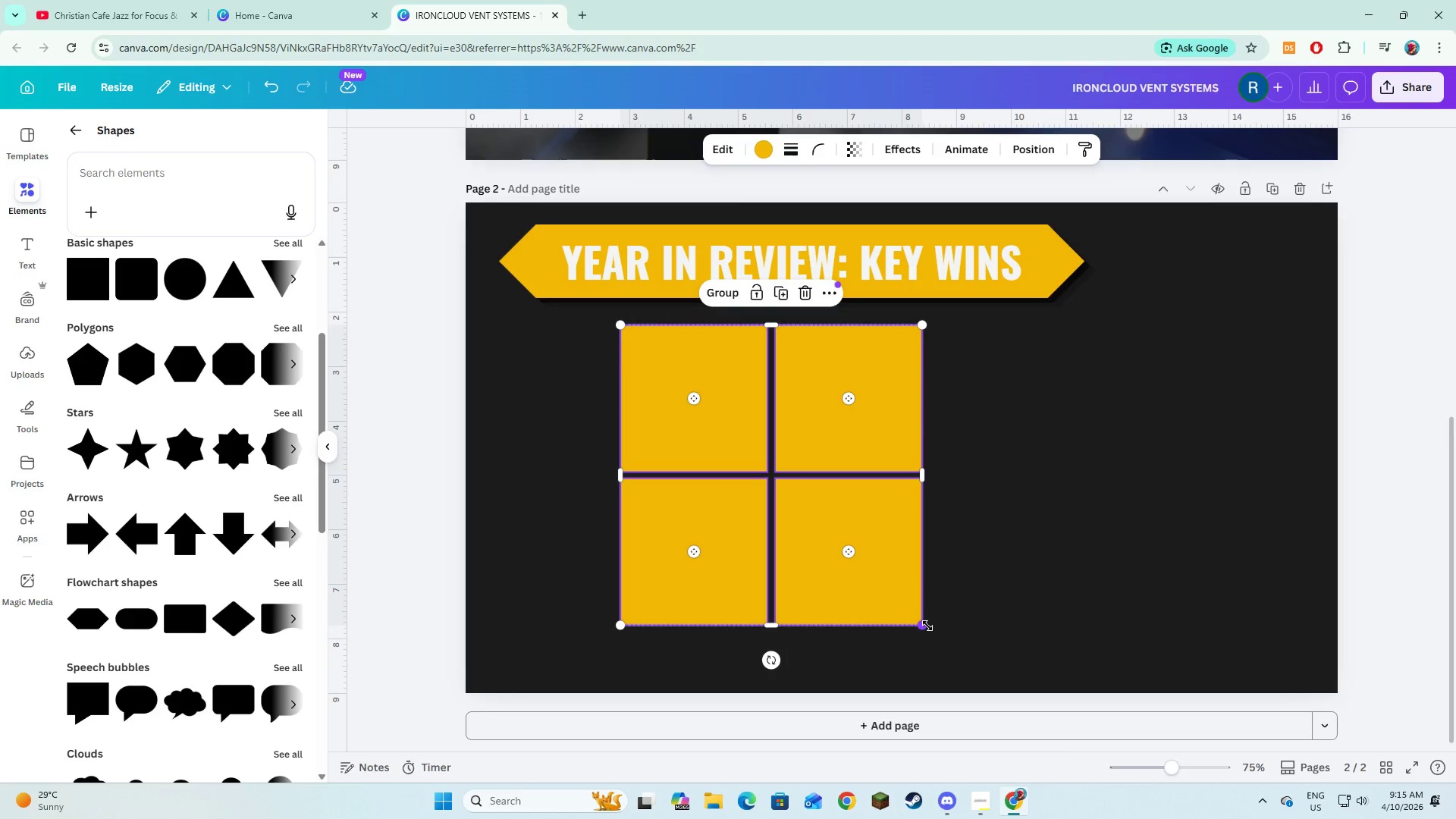 
left_click_drag(start_coordinate=[927, 626], to_coordinate=[937, 626])
 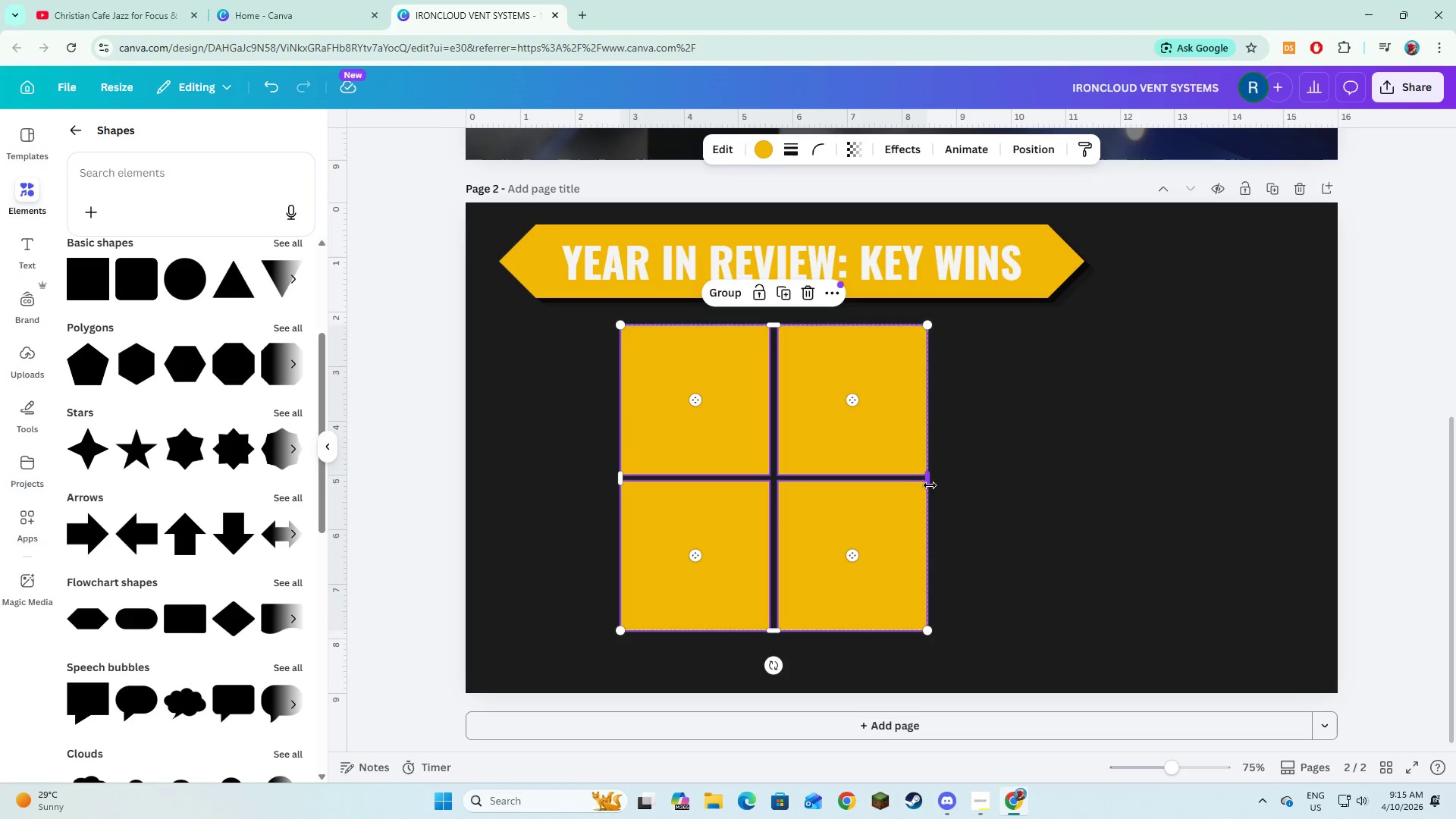 
left_click_drag(start_coordinate=[930, 485], to_coordinate=[1138, 490])
 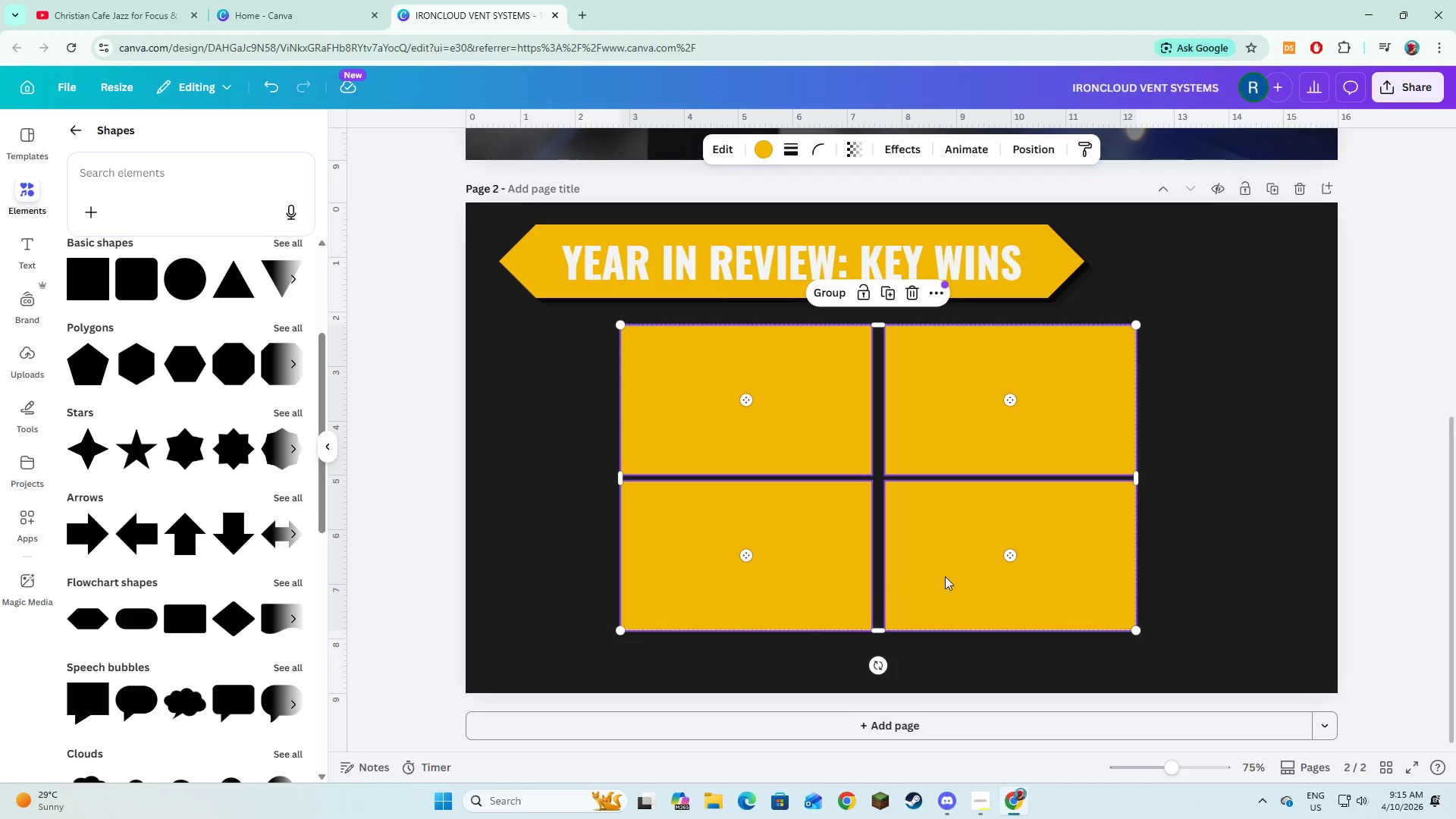 
left_click_drag(start_coordinate=[945, 576], to_coordinate=[943, 569])
 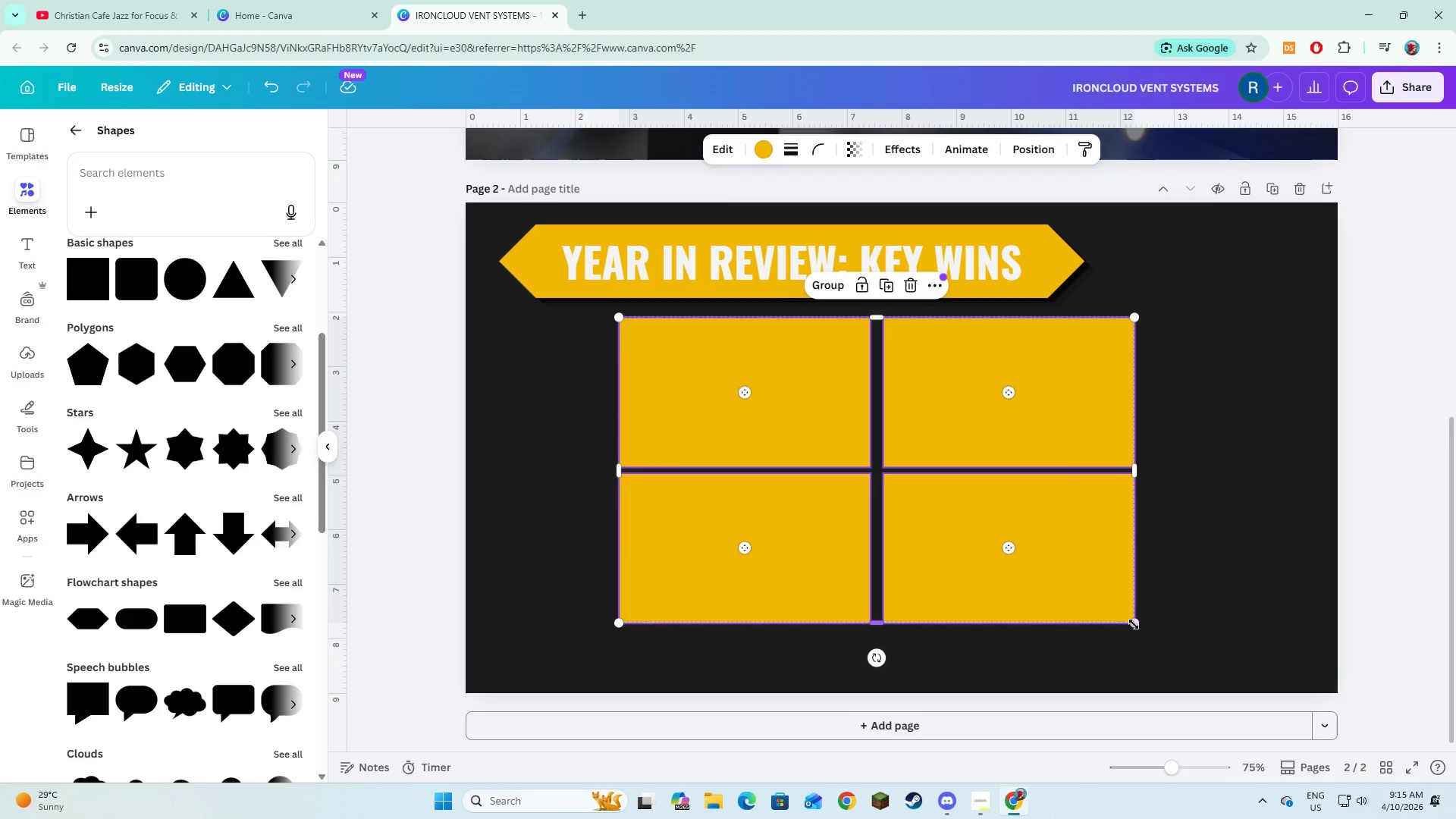 
left_click_drag(start_coordinate=[1137, 624], to_coordinate=[1025, 548])
 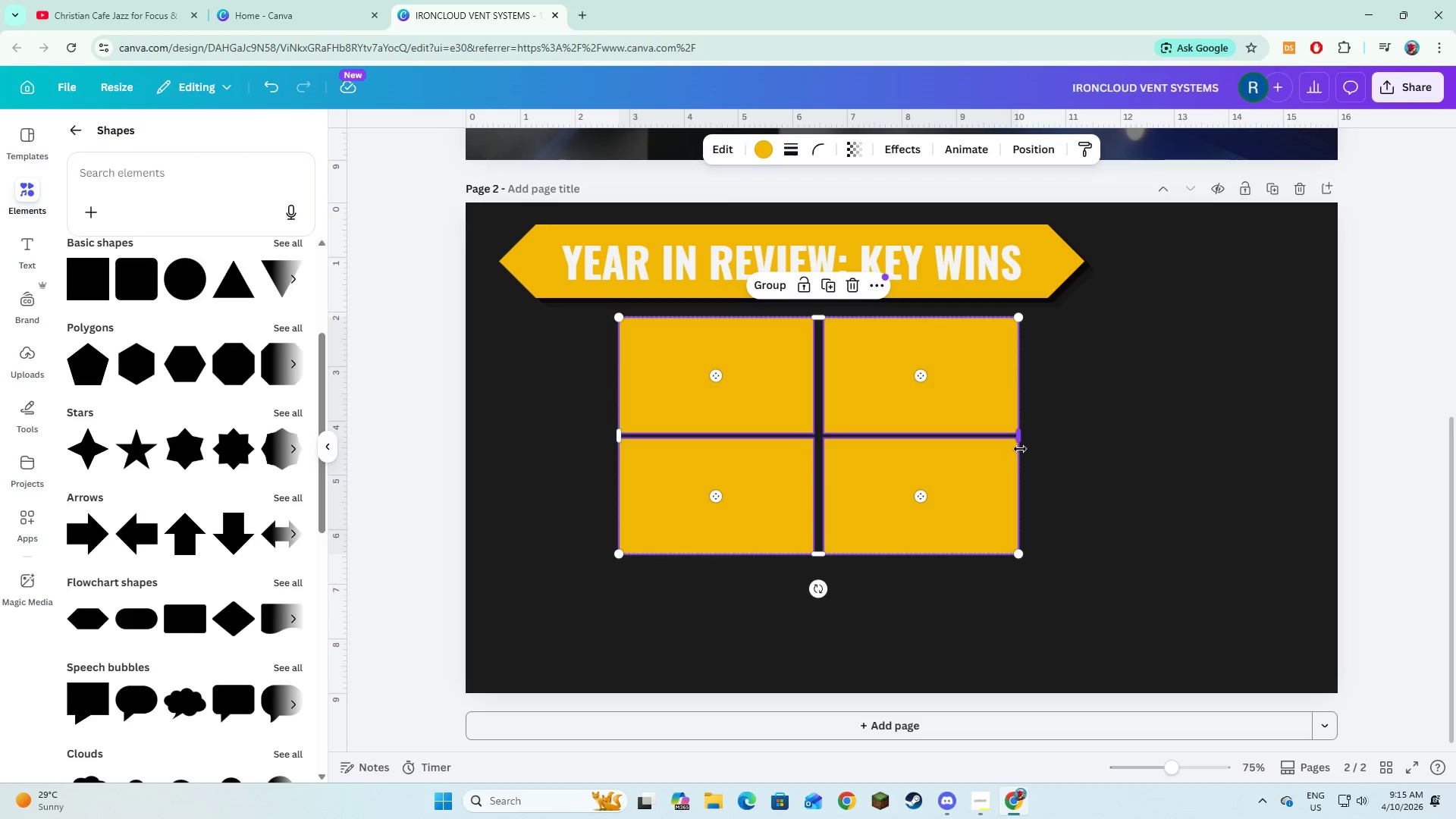 
left_click_drag(start_coordinate=[1020, 449], to_coordinate=[1162, 464])
 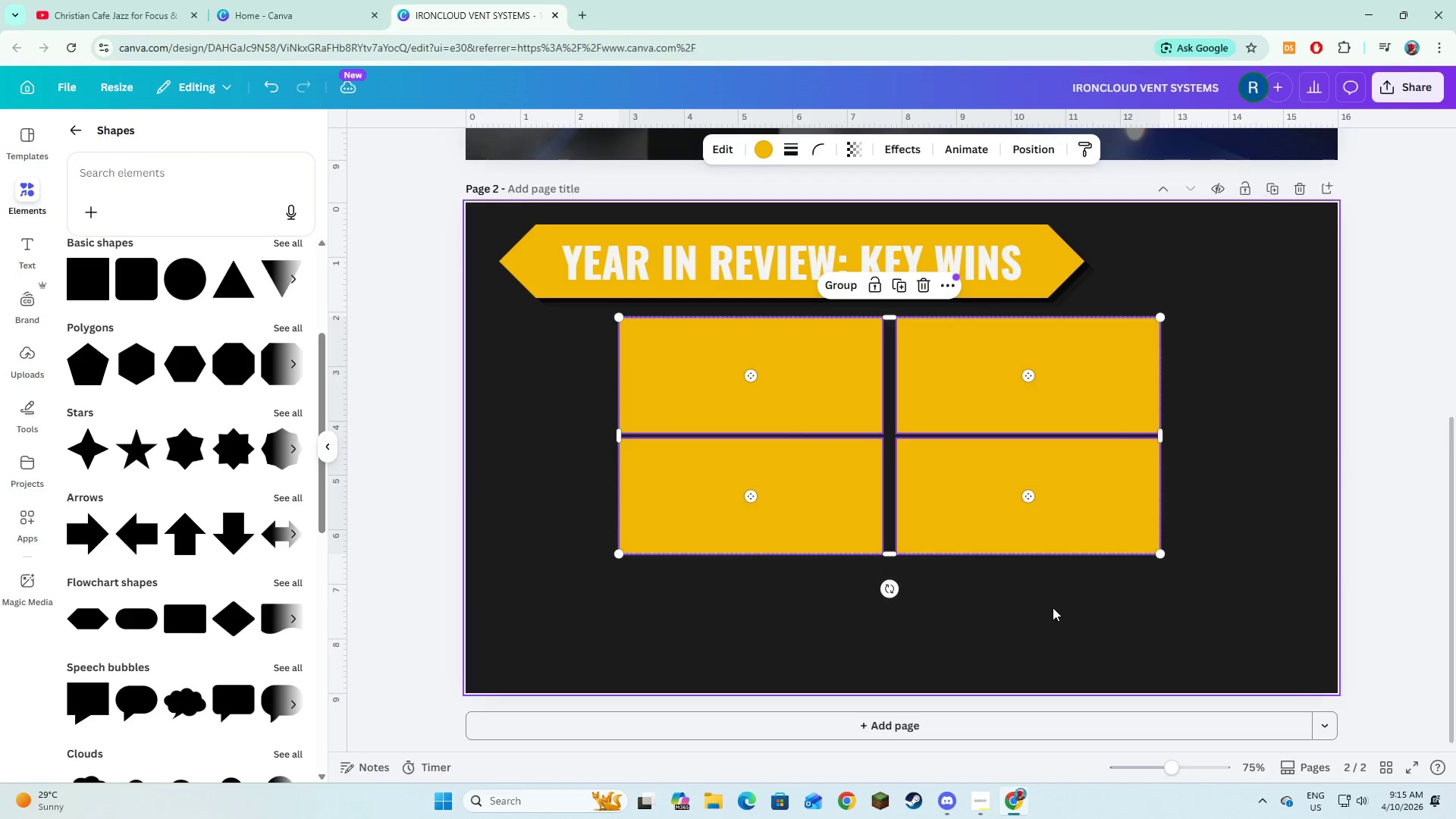 
left_click([1051, 611])
 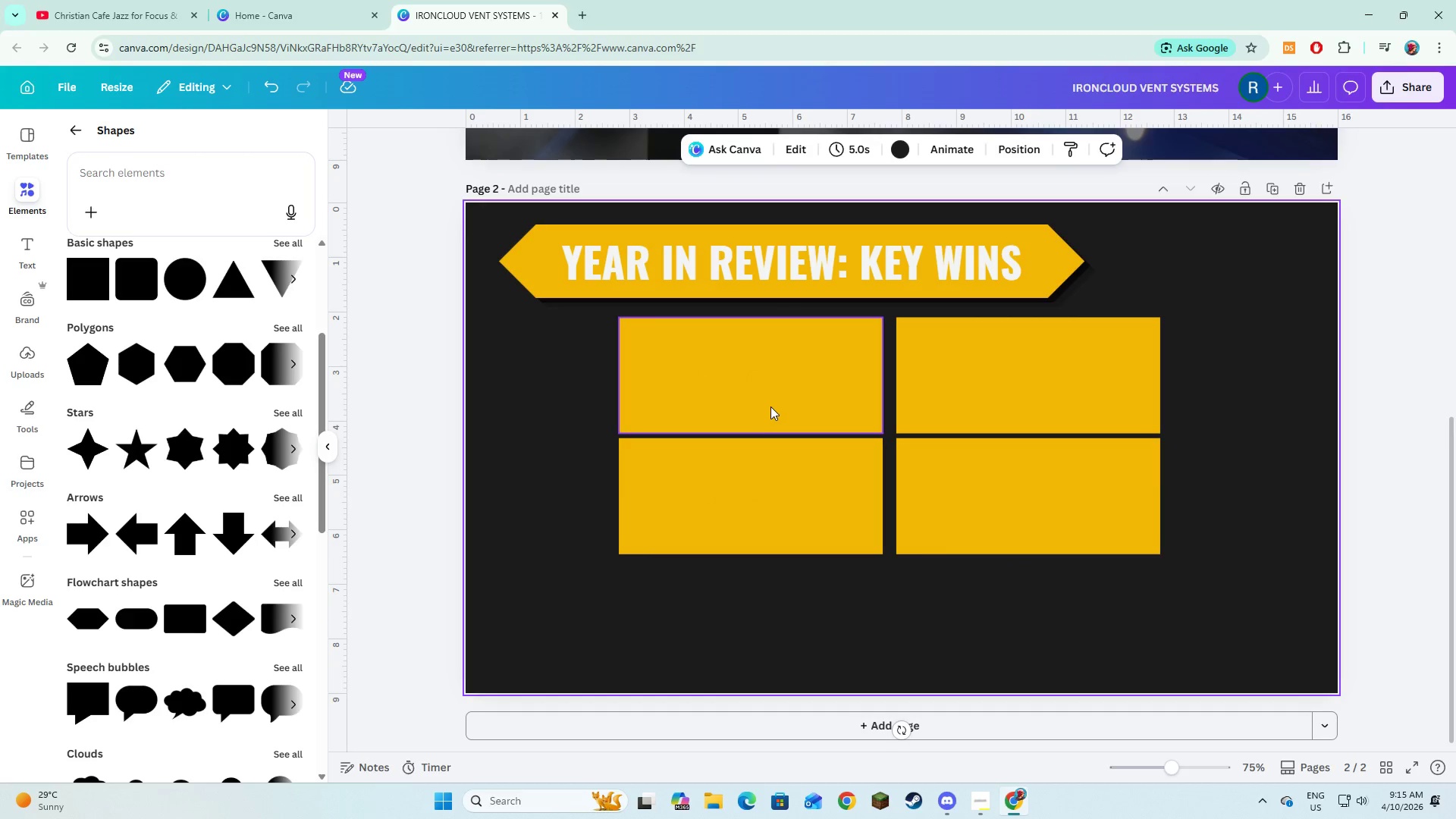 
left_click([770, 406])
 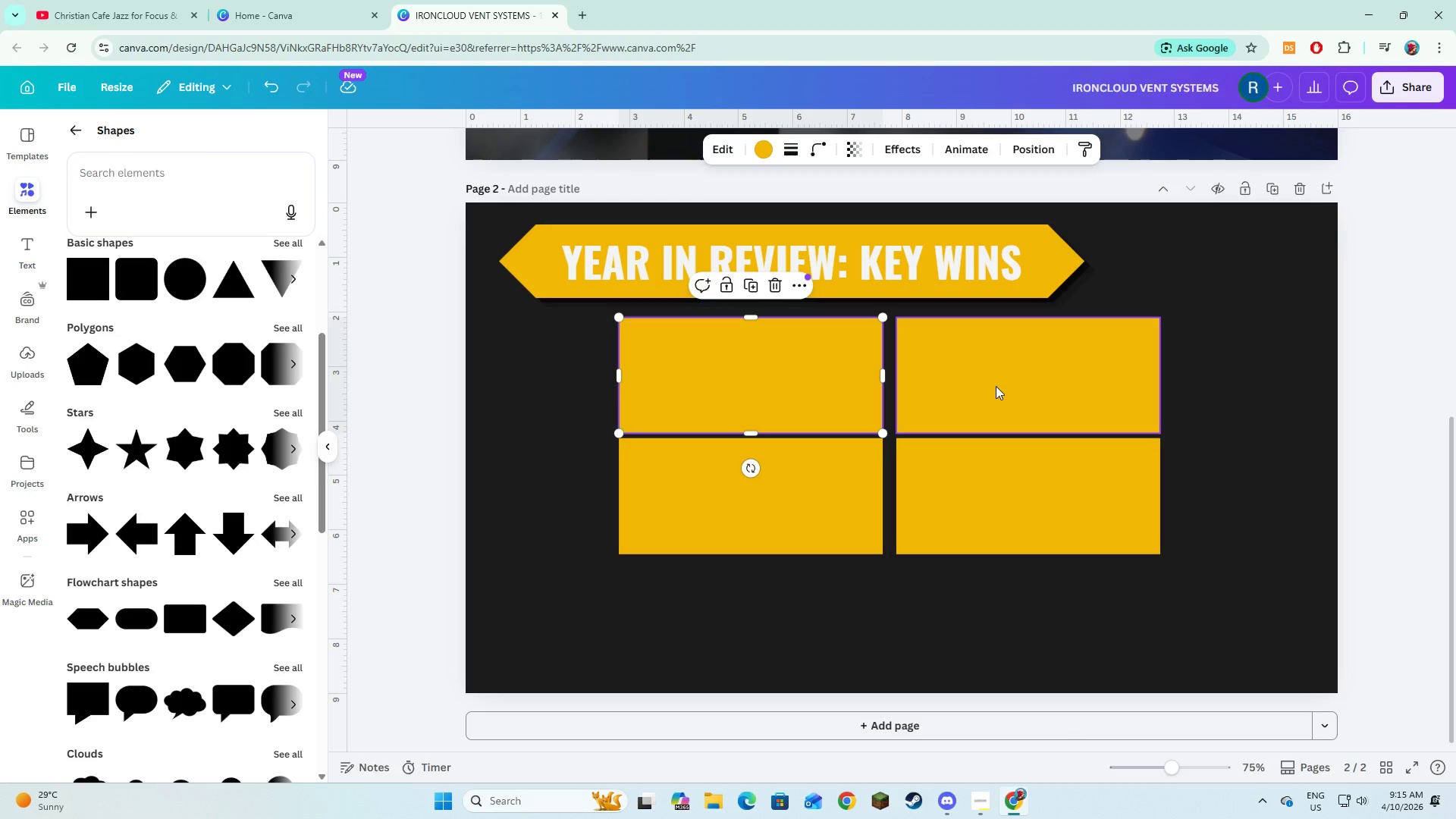 
hold_key(key=ShiftLeft, duration=1.2)
double_click([996, 386])
 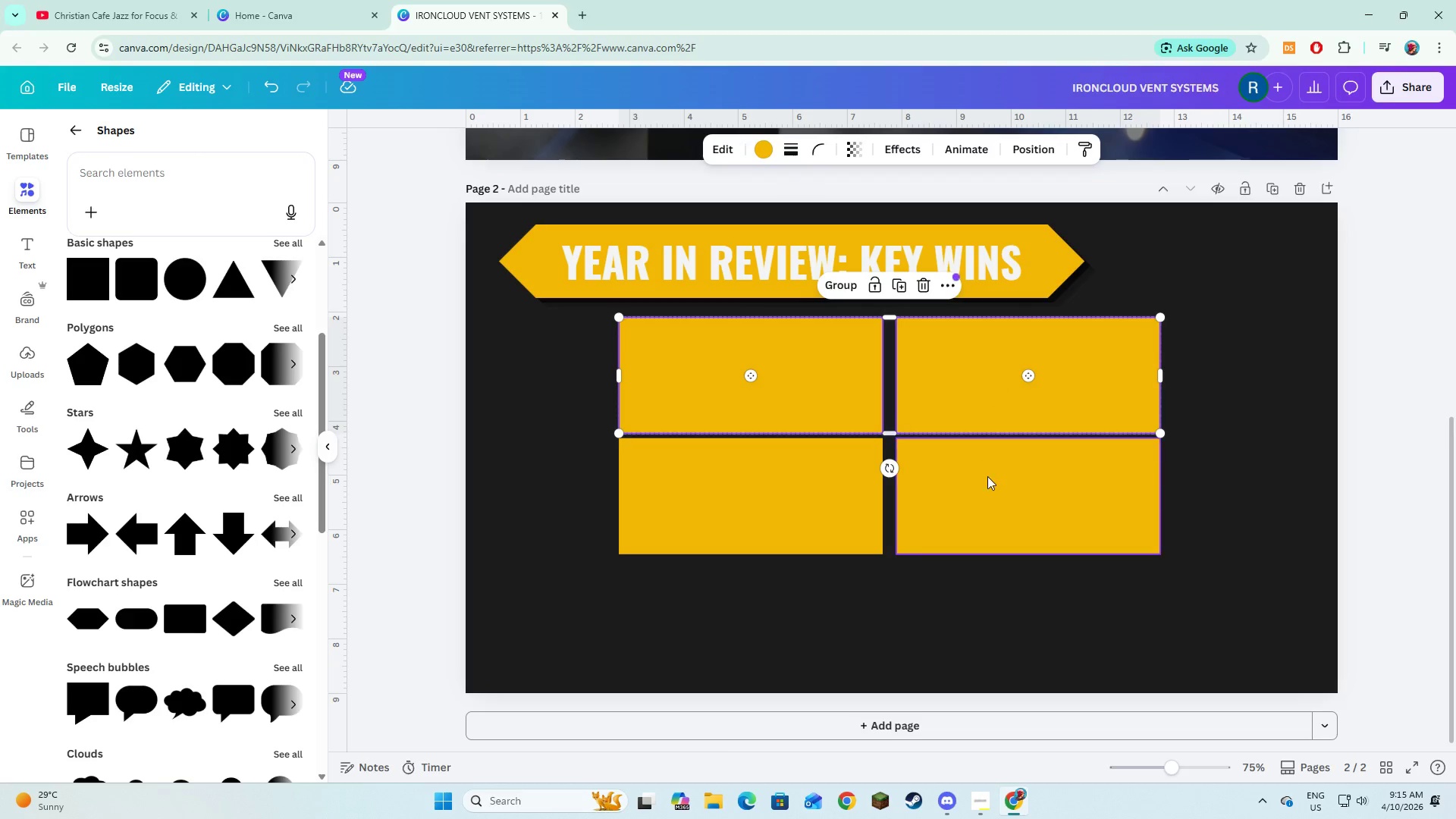 
triple_click([987, 477])
 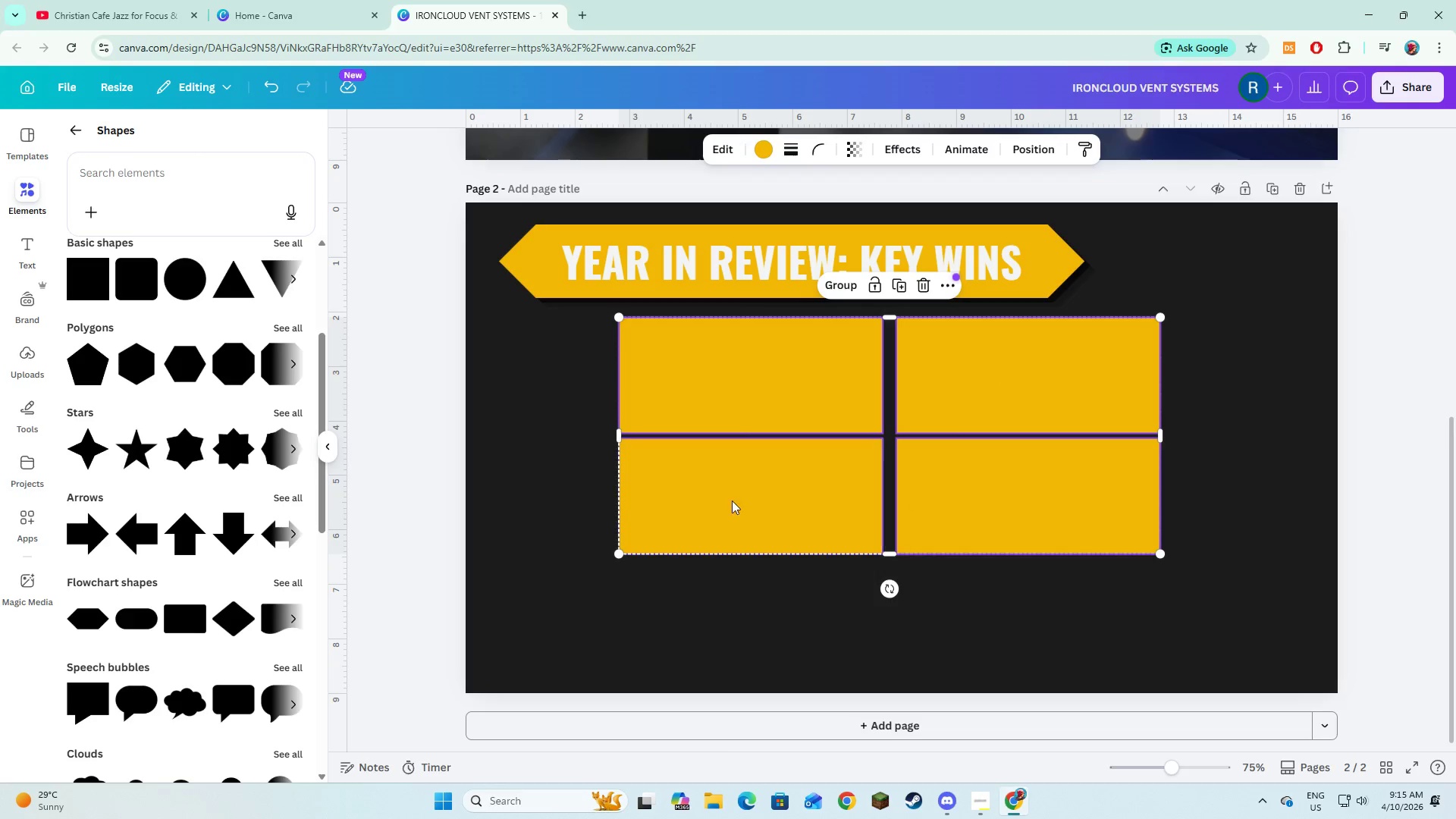 
triple_click([726, 500])
 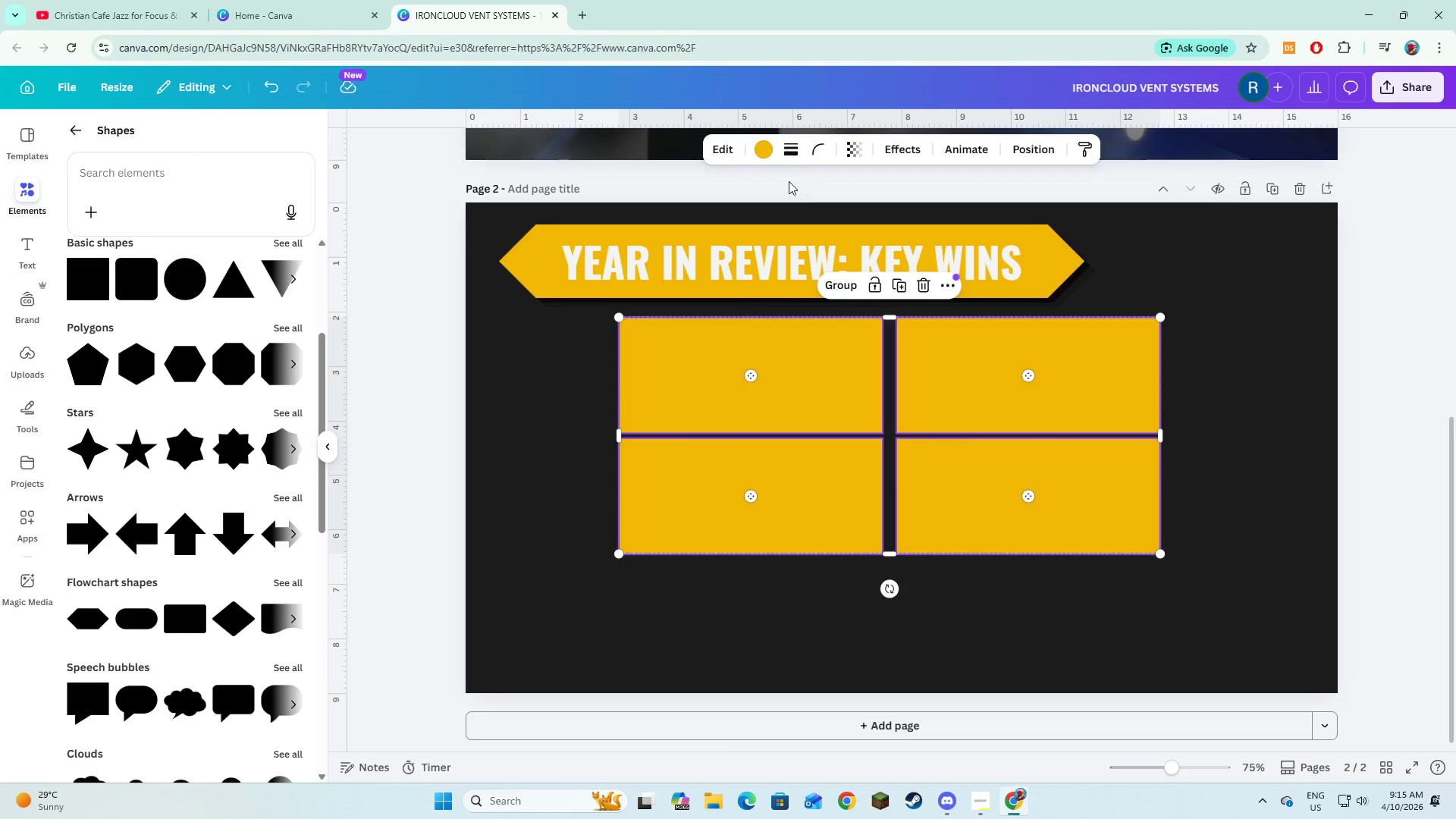 
left_click([792, 149])
 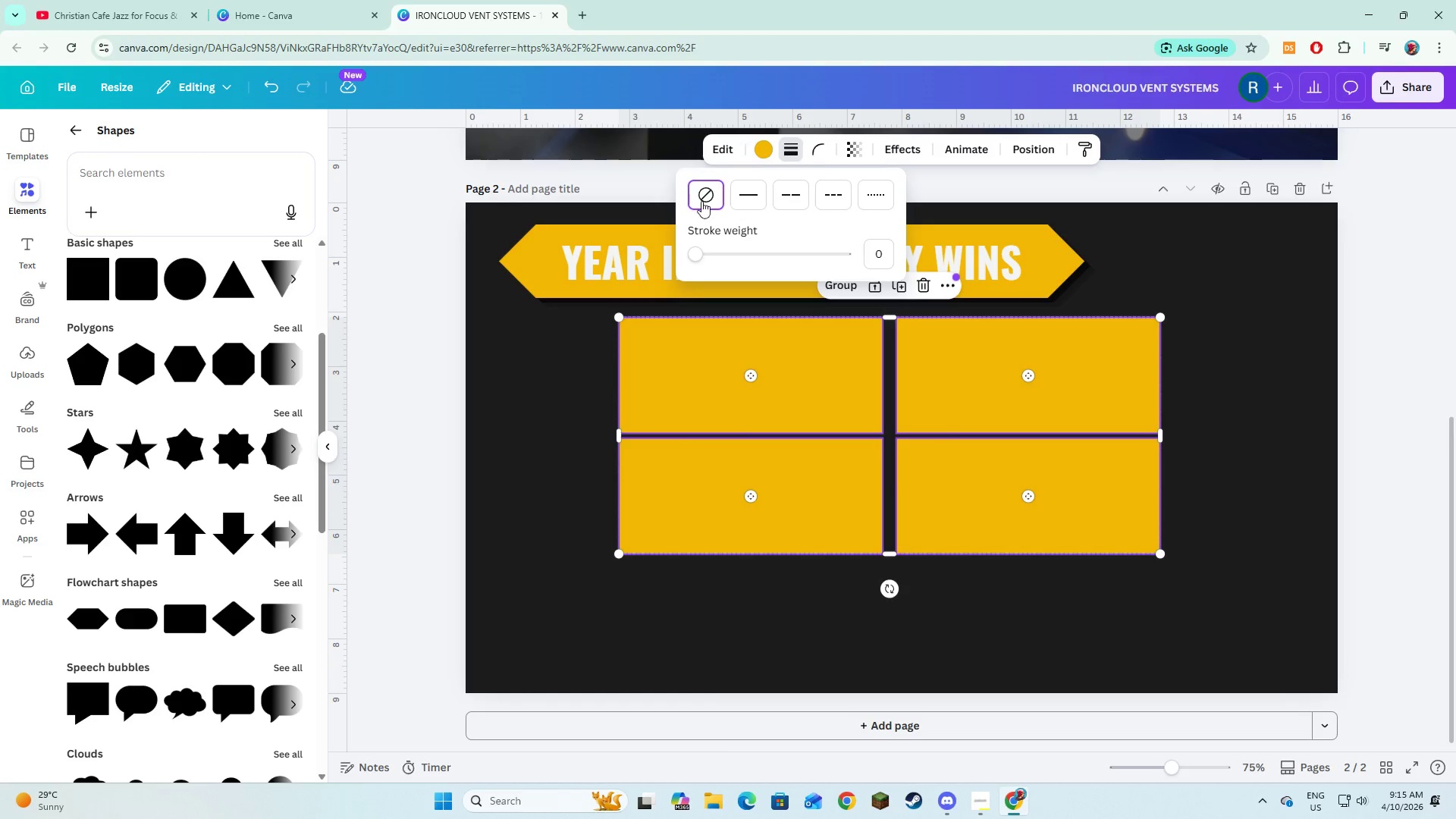 
left_click([748, 206])
 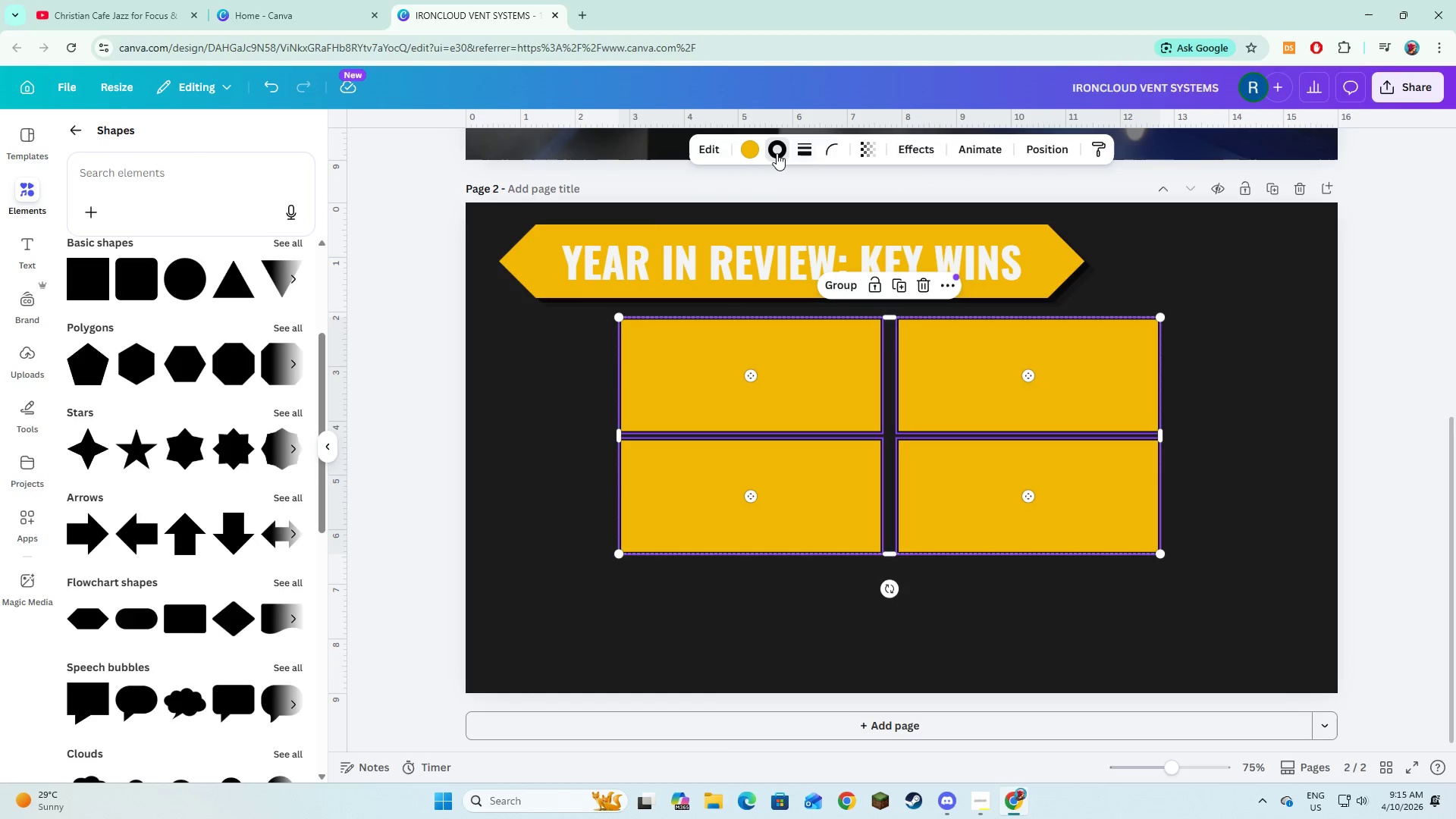 
left_click([234, 246])
 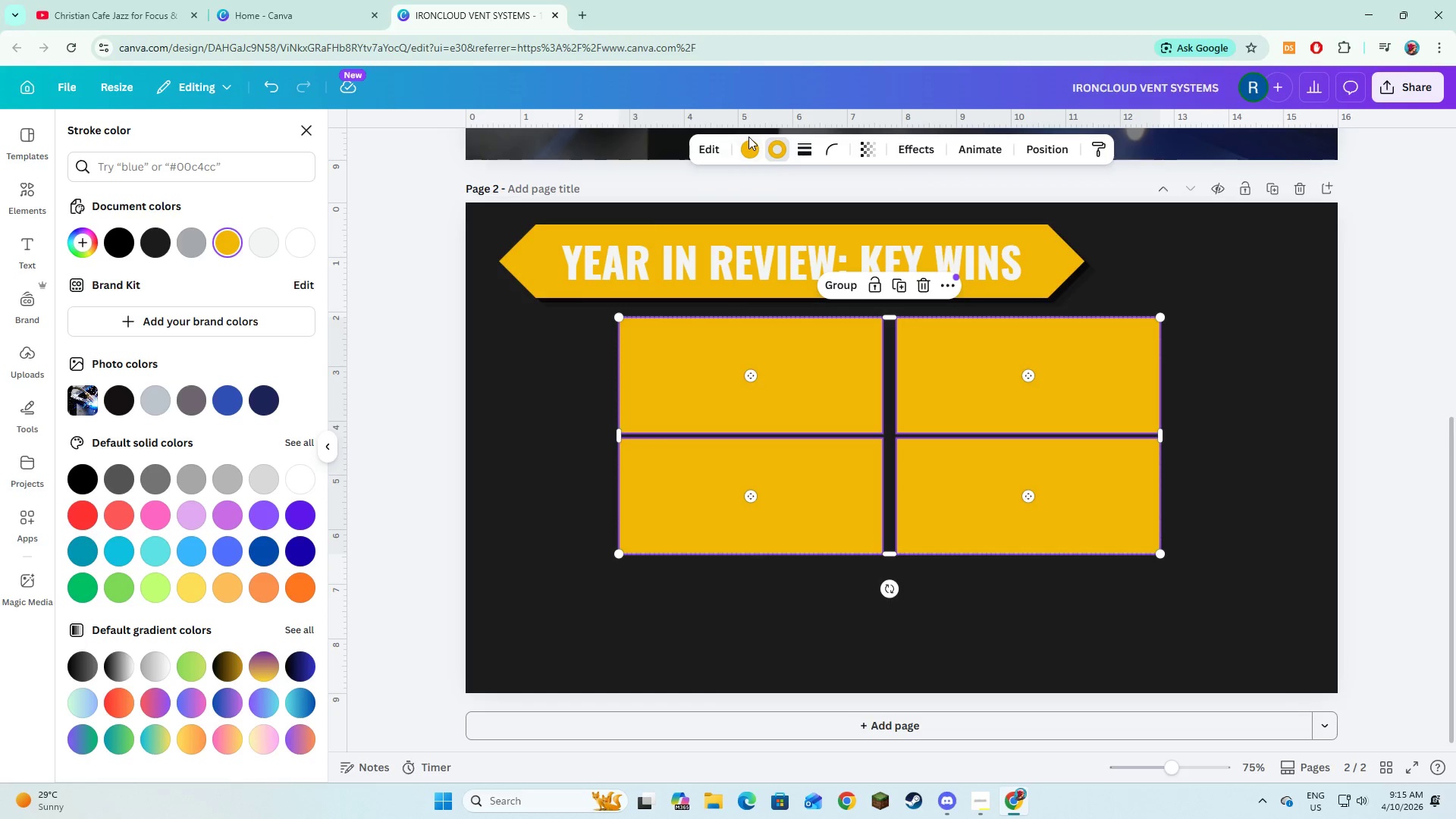 
left_click([748, 151])
 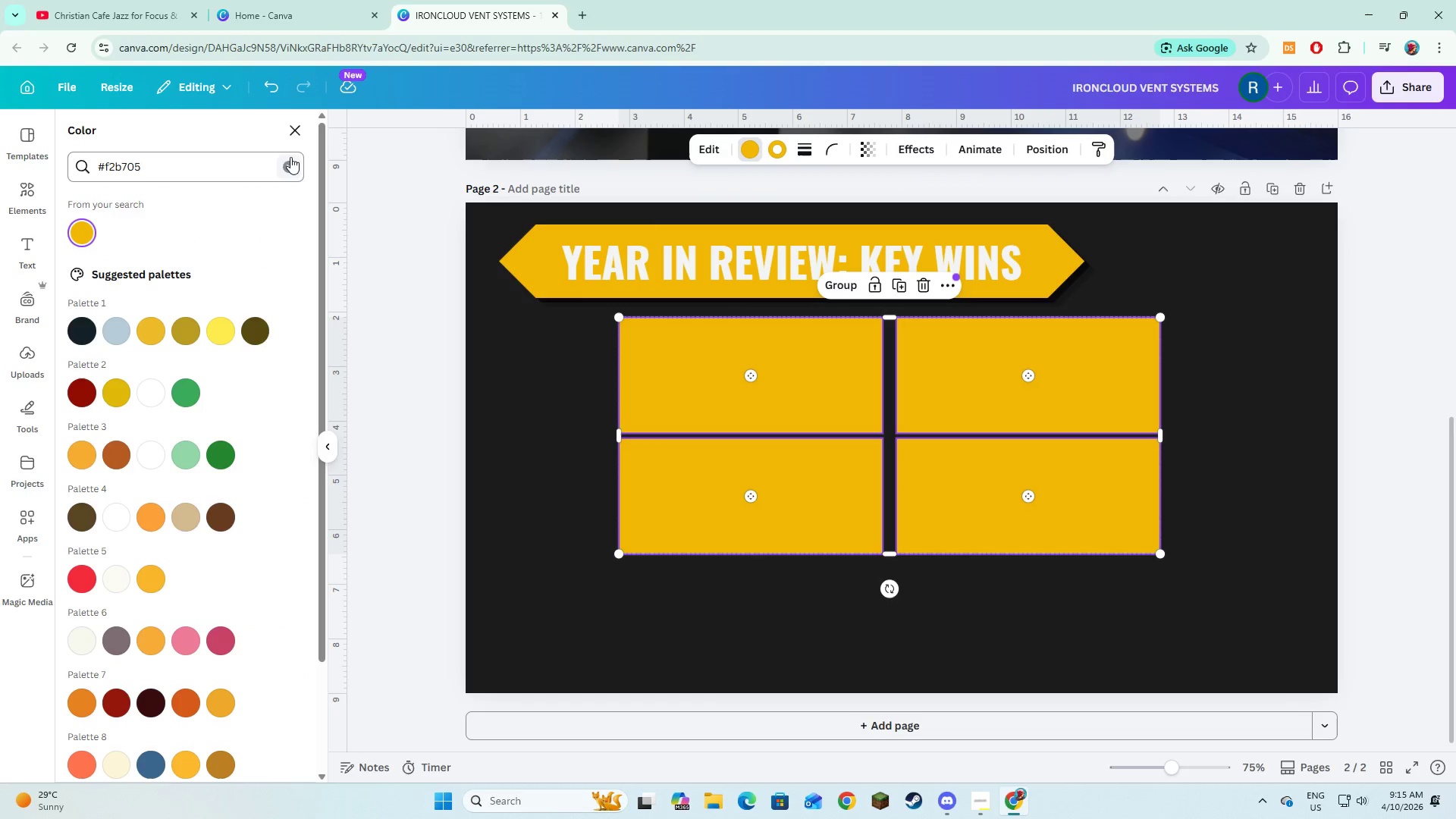 
left_click([292, 162])
 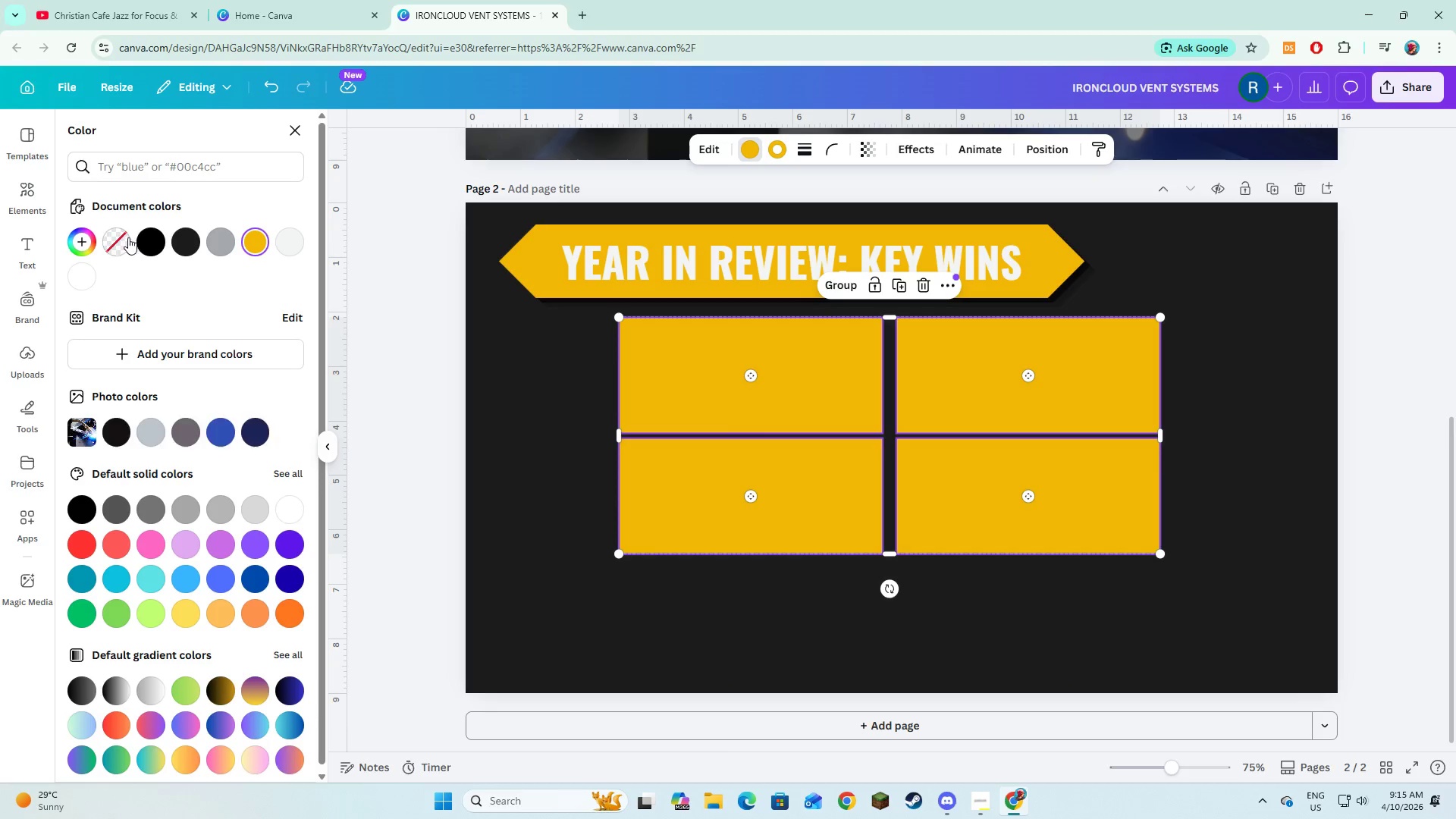 
left_click([120, 243])
 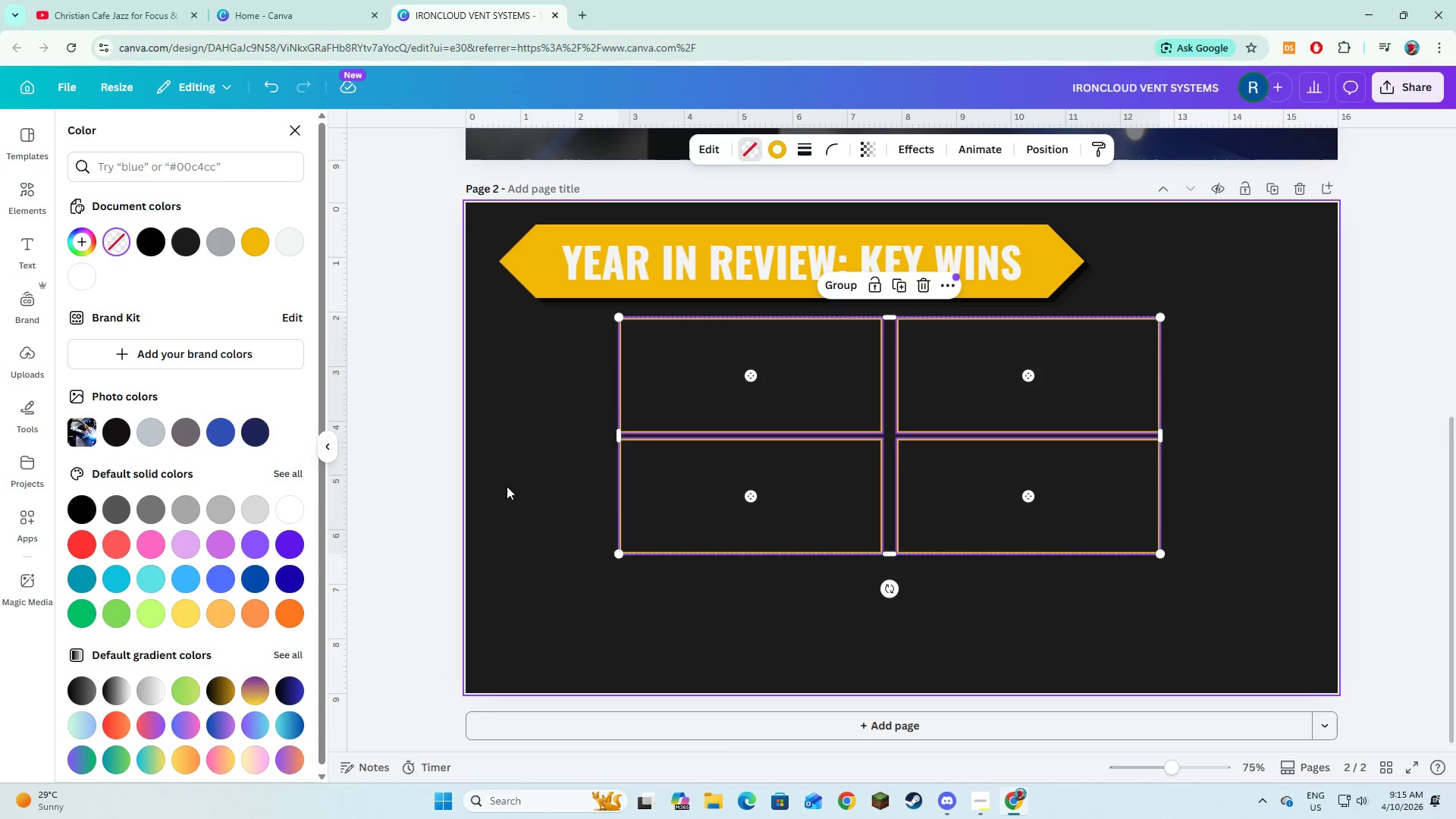 
left_click([507, 493])
 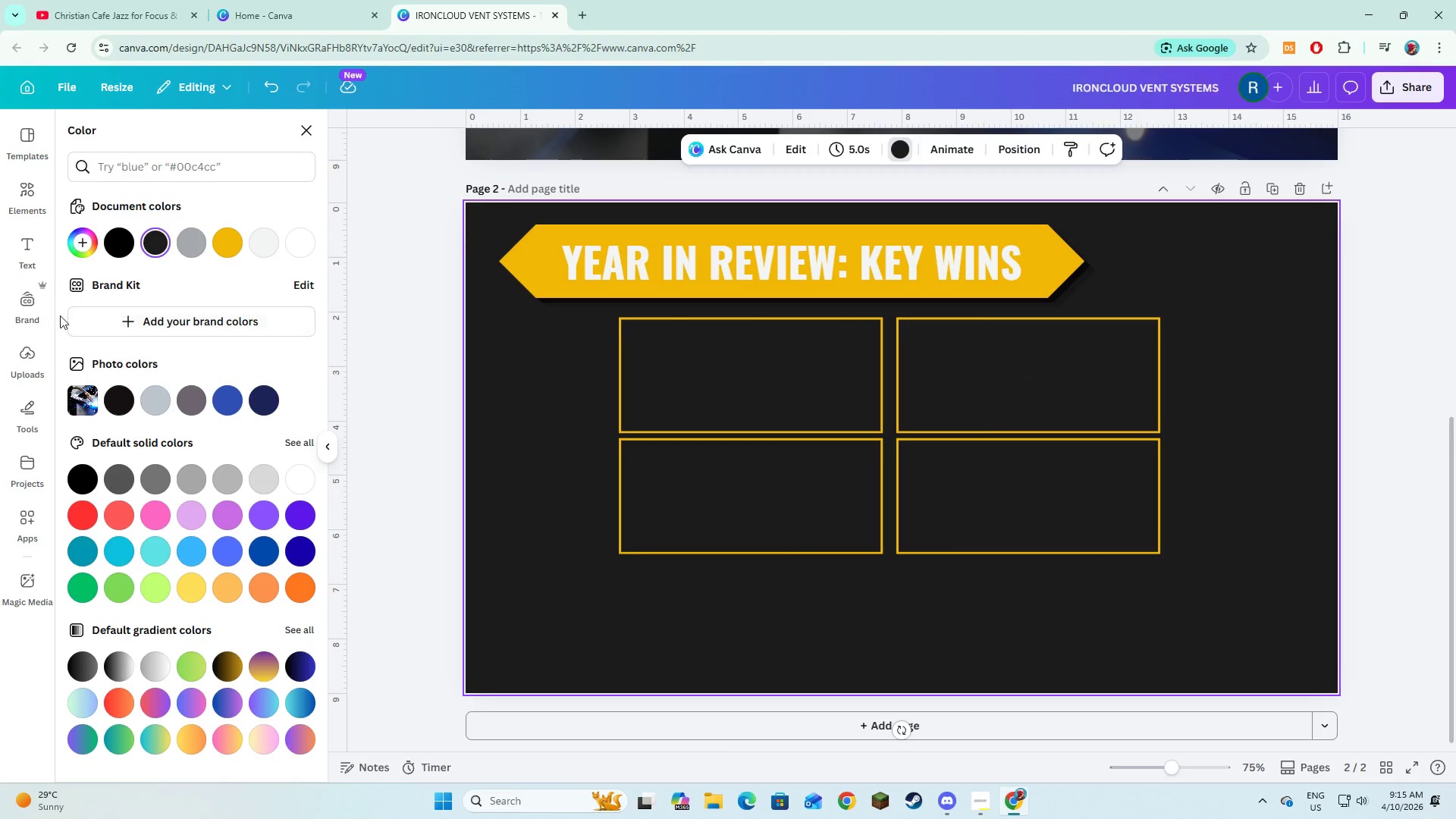 
left_click([26, 247])
 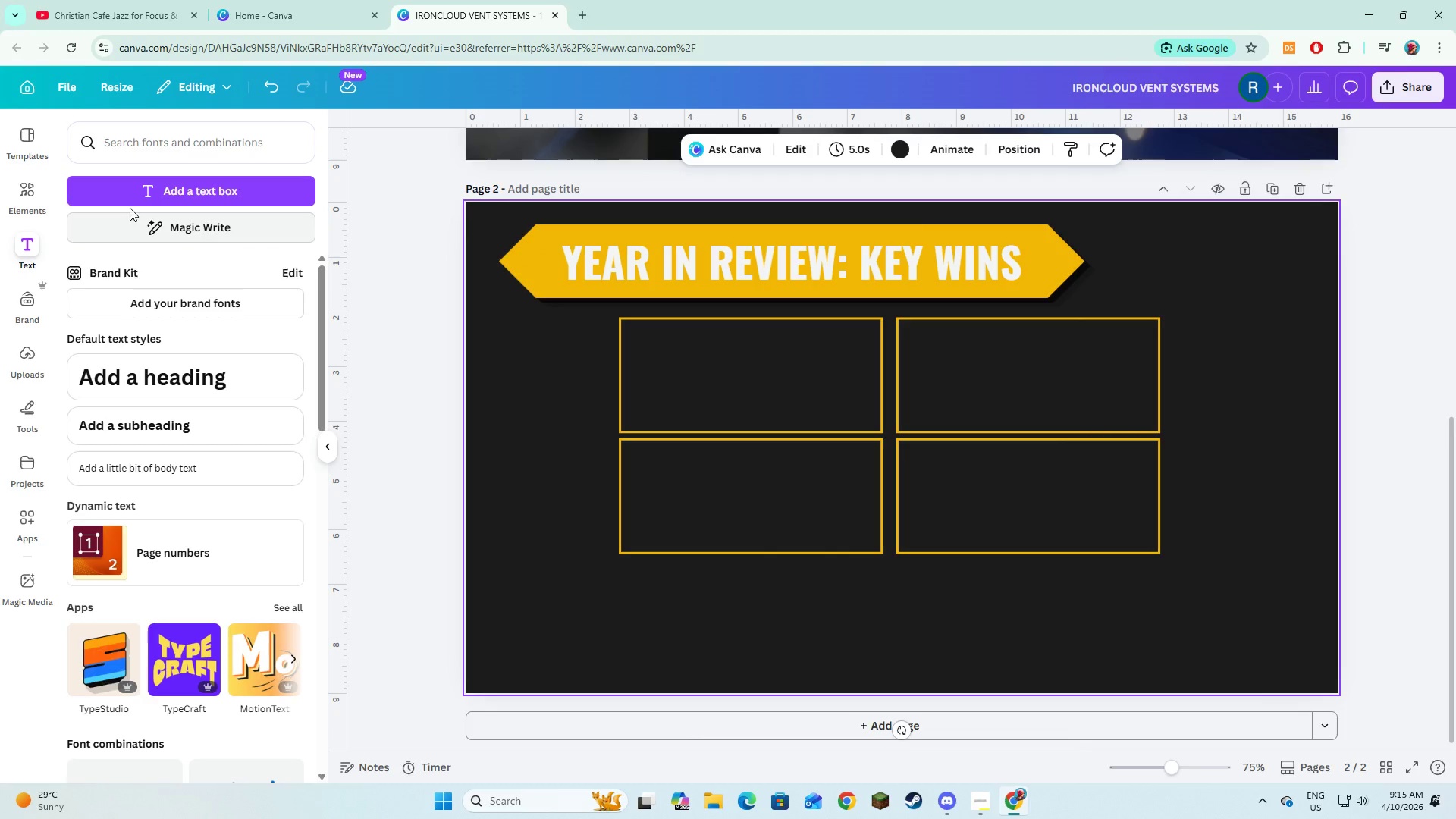 
left_click([133, 202])
 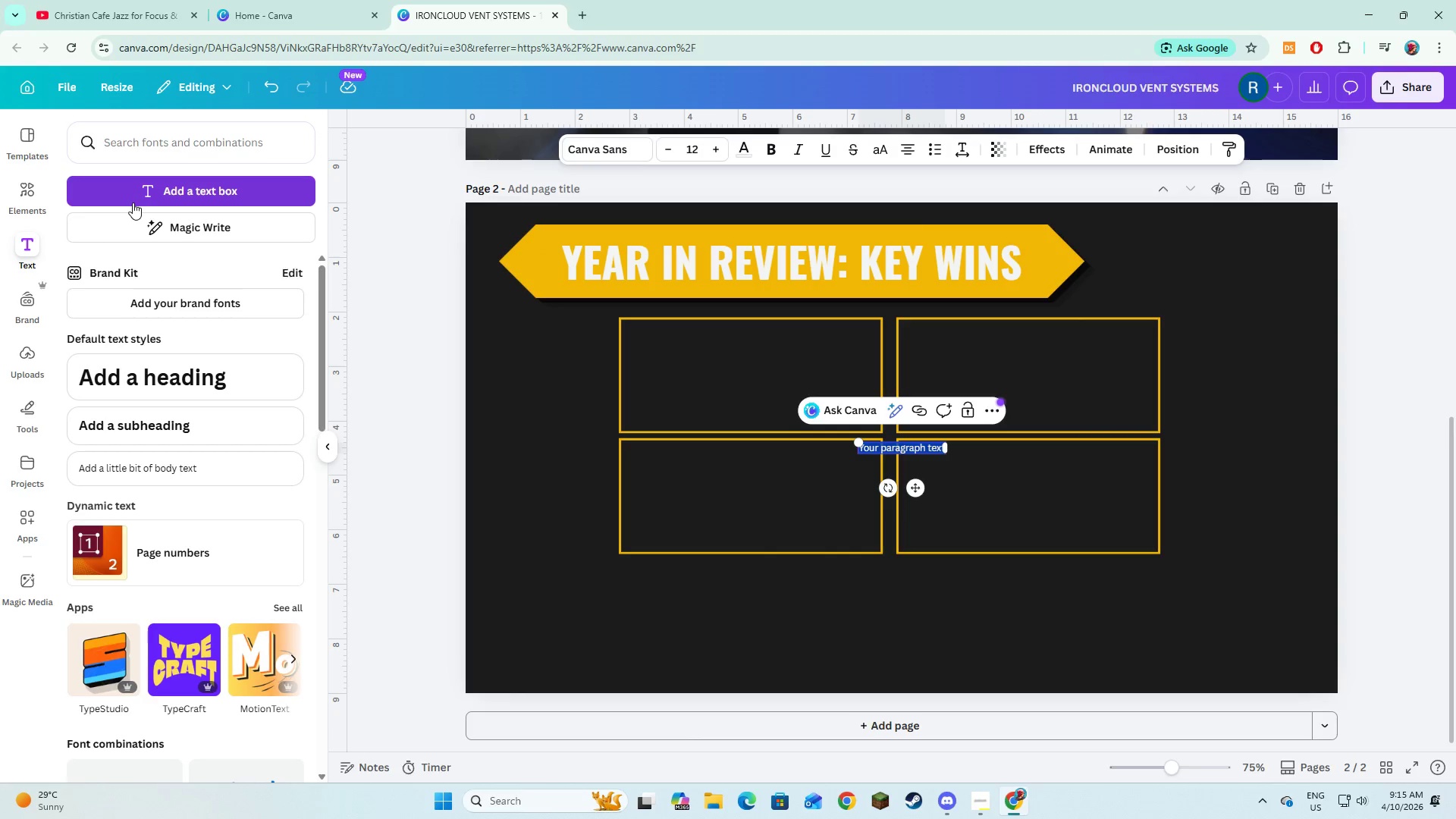 
type(+28% )
 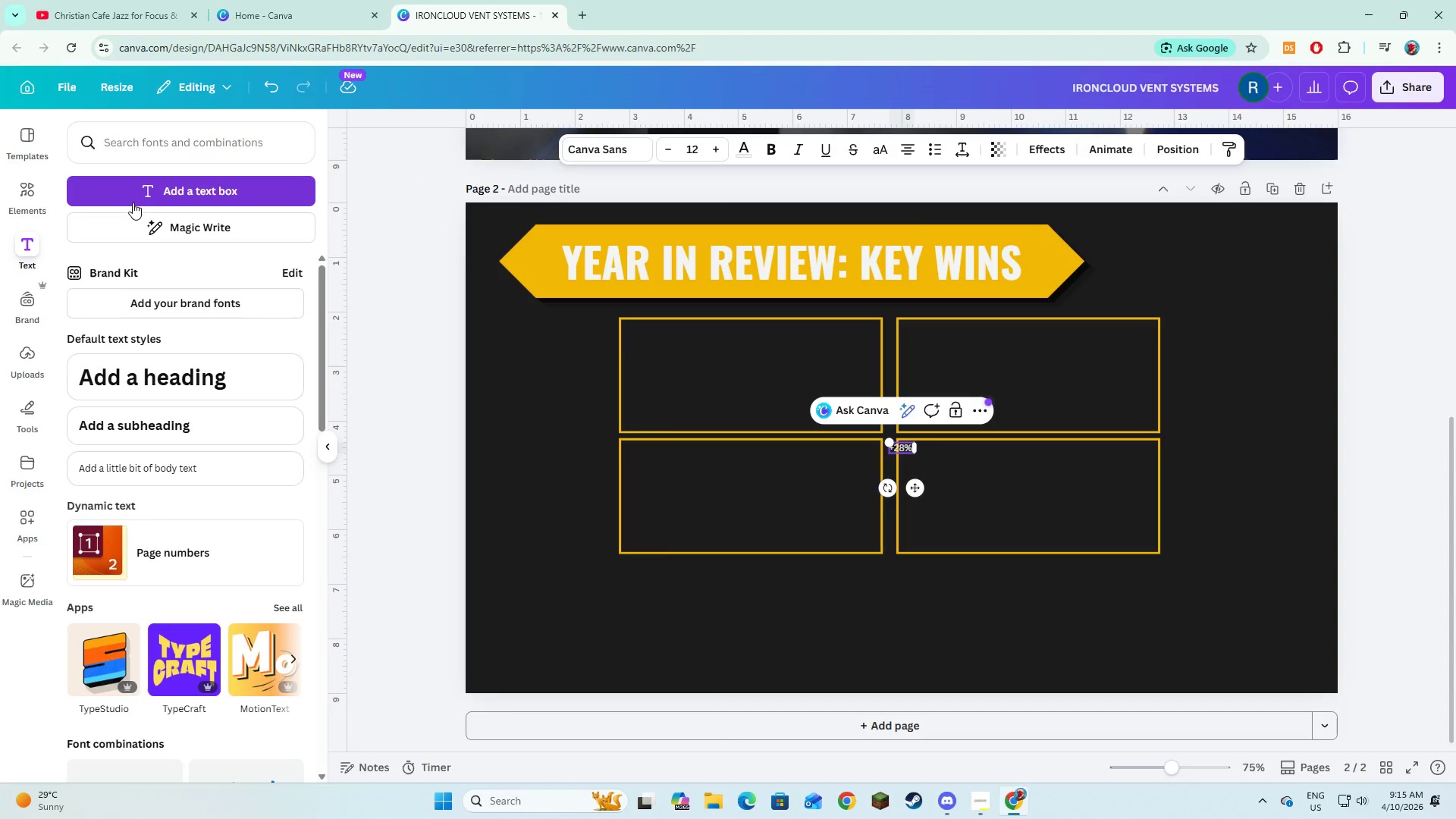 
wait(12.81)
 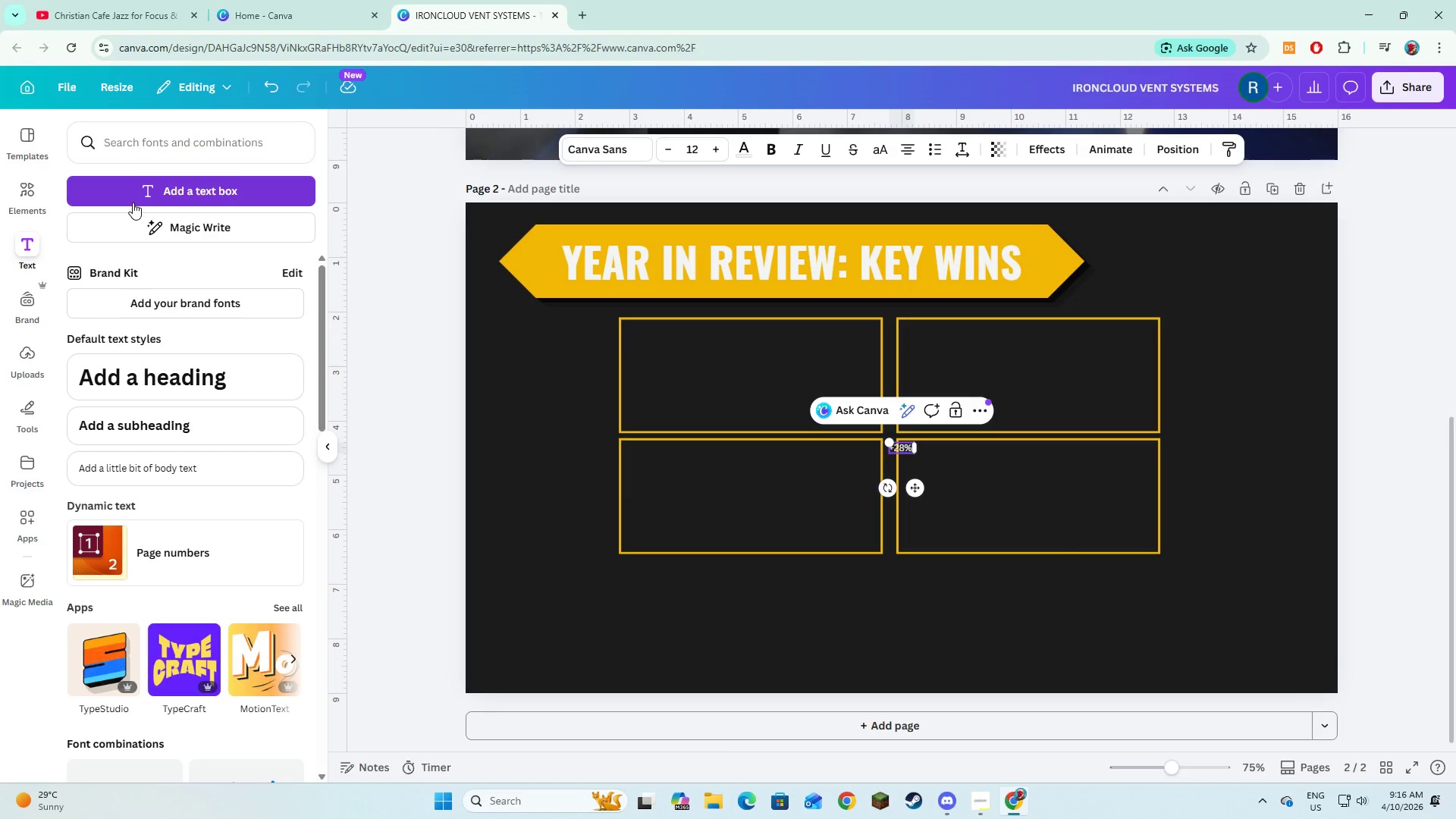 
type(Servive Growth)
 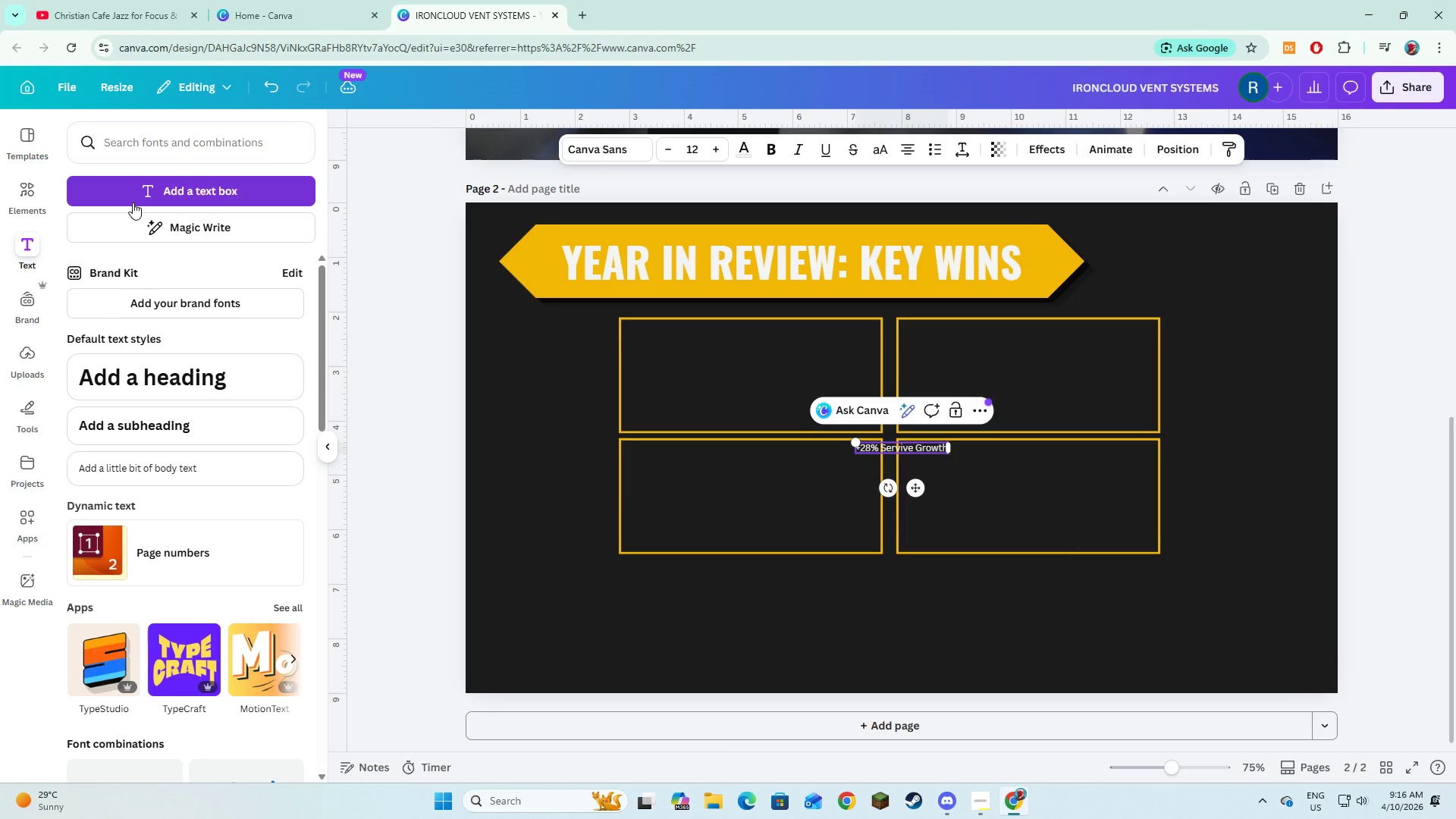 
 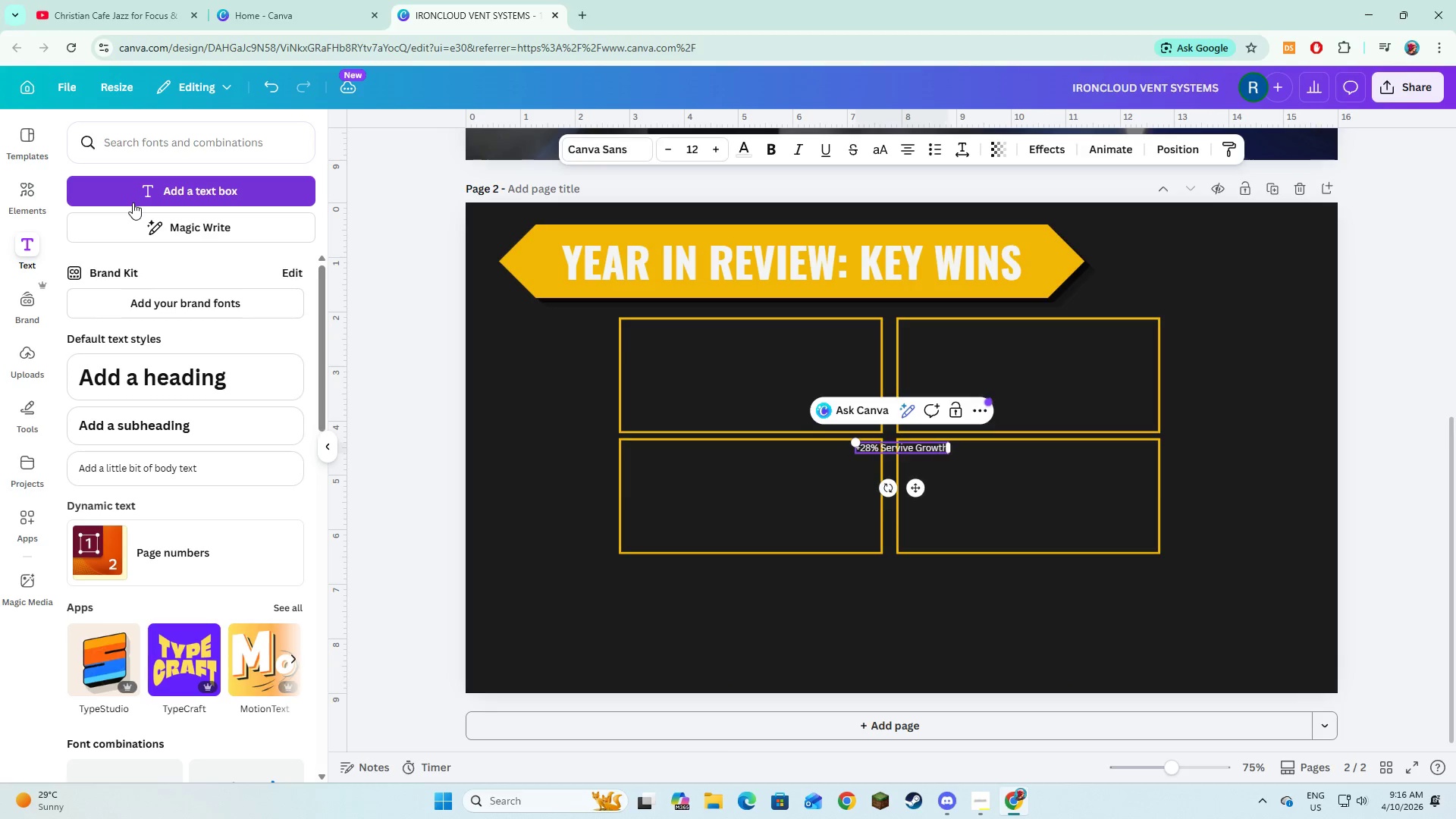 
hold_key(key=ControlLeft, duration=1.5)
 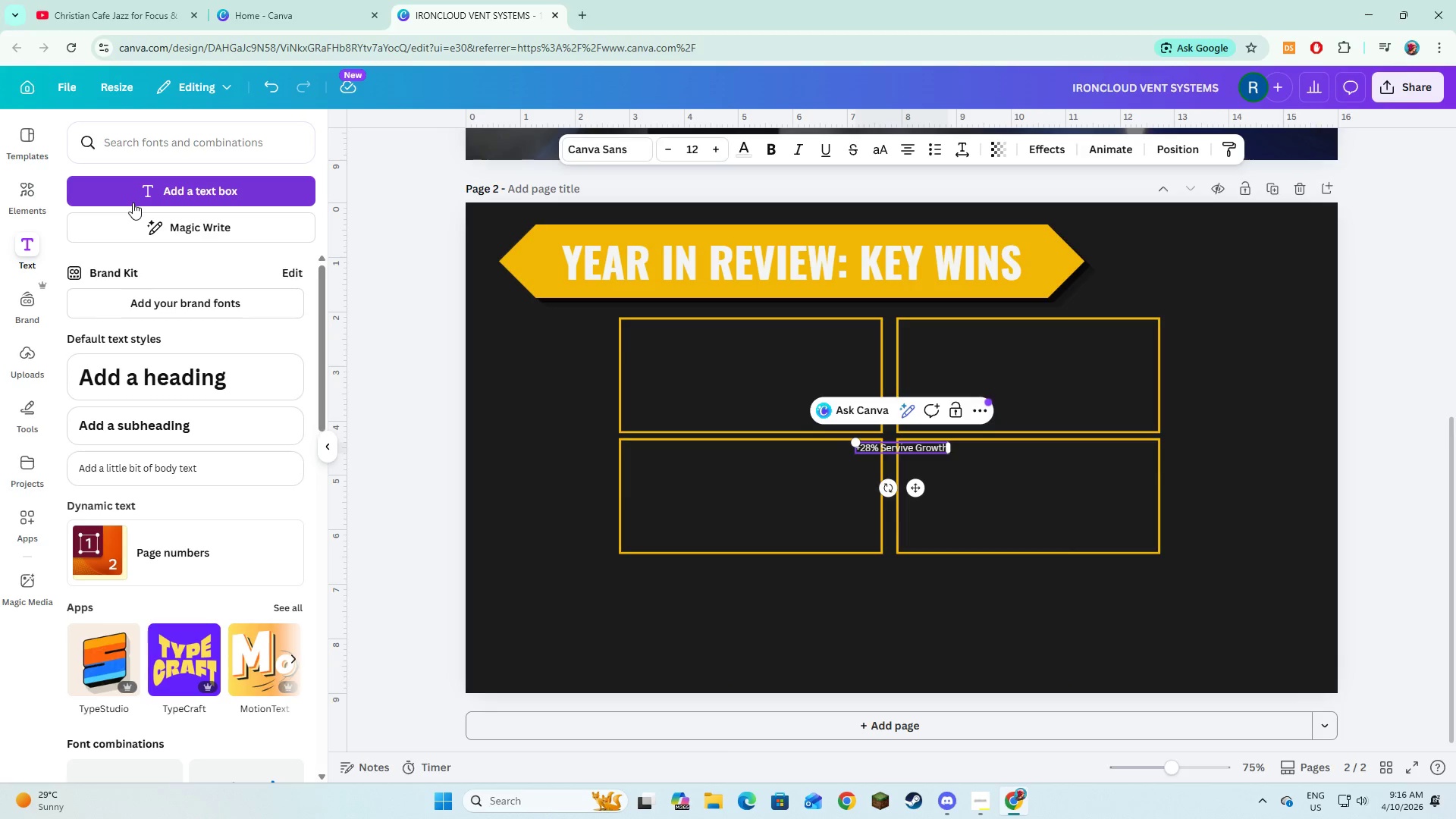 
hold_key(key=ControlLeft, duration=0.52)
 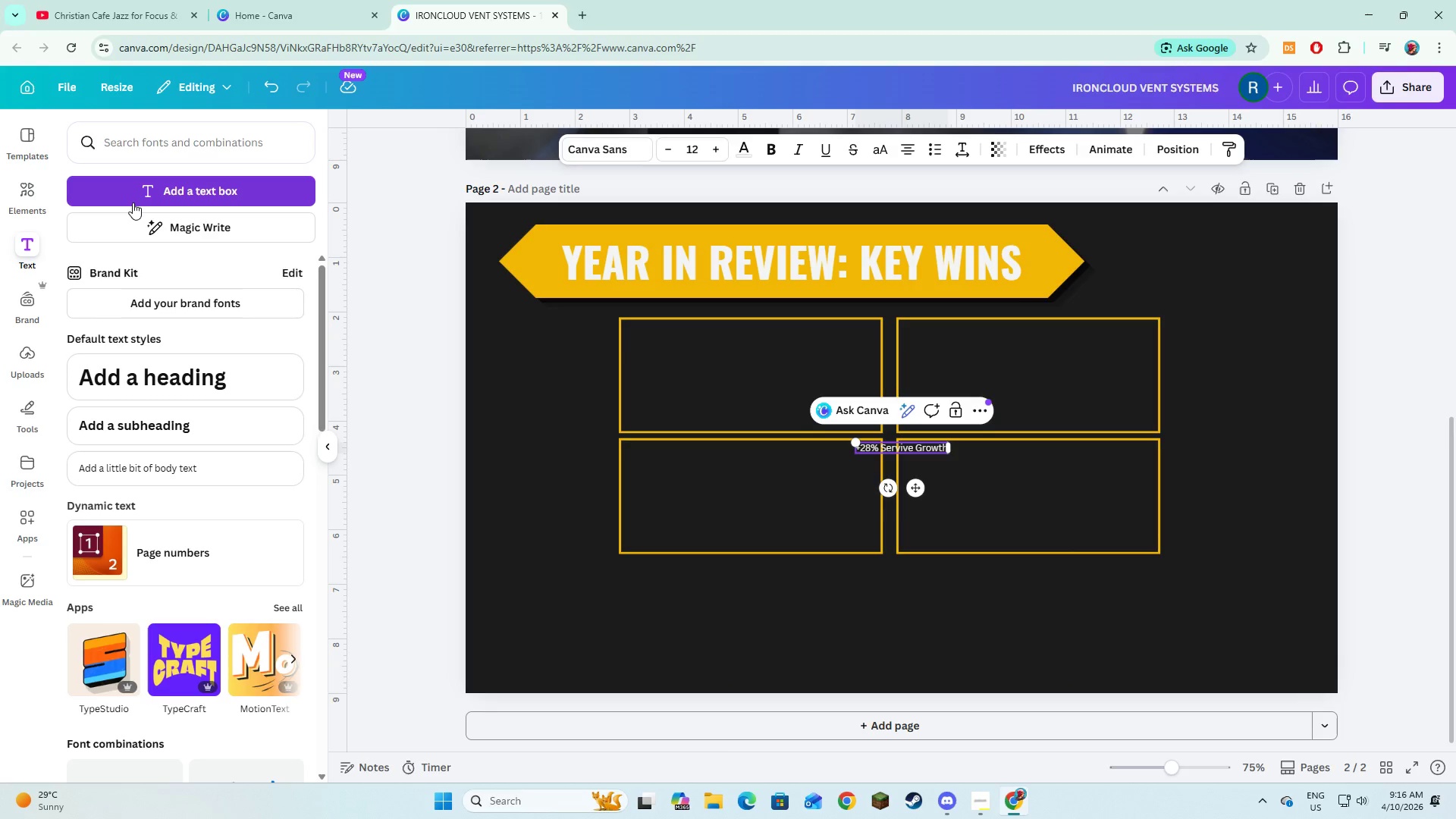 
key(Enter)
 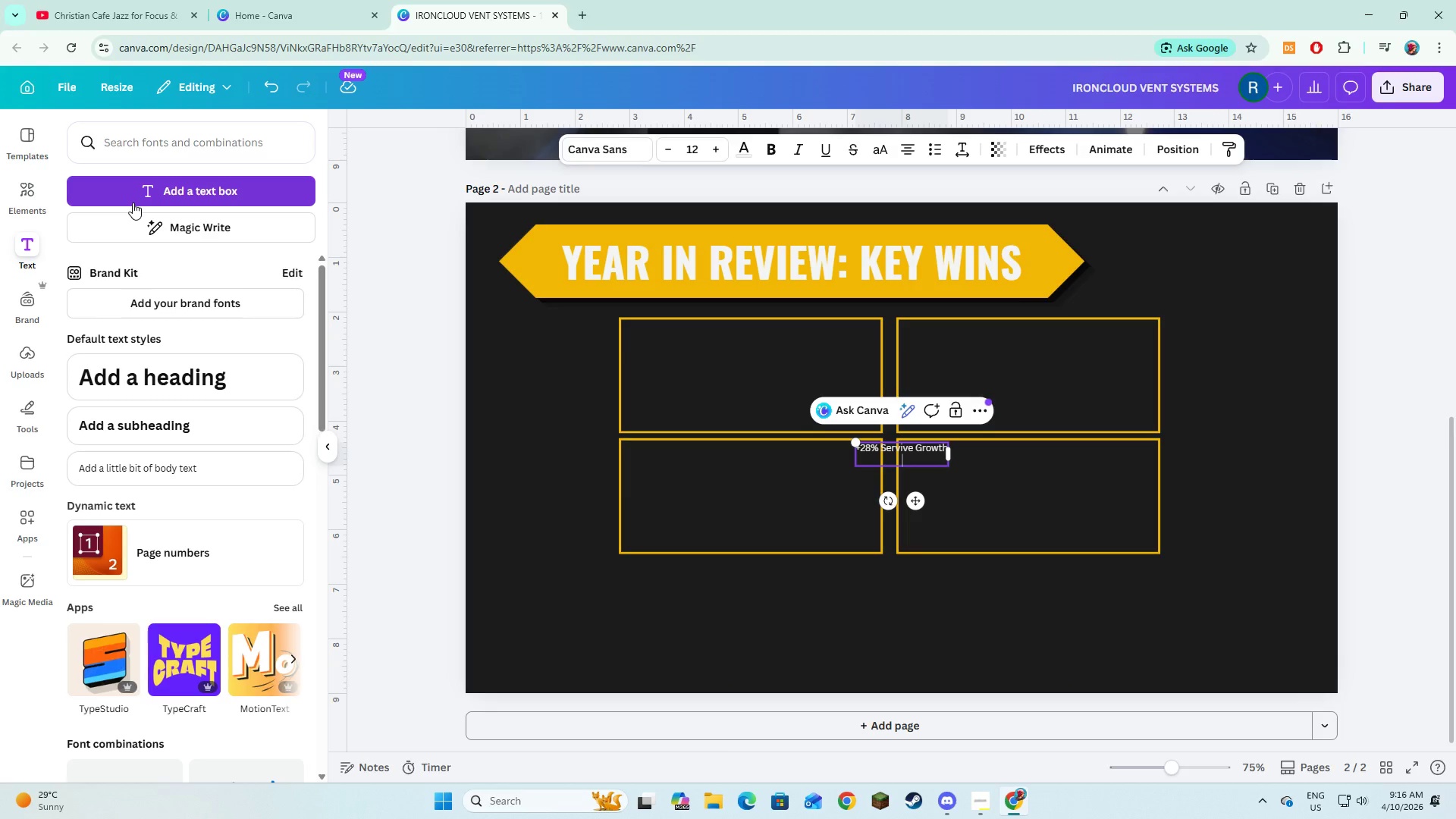 
type(Driven by increased compliance demand in high )
key(Backspace)
type(-desn)
key(Backspace)
key(Backspace)
type(nd)
key(Backspace)
type(sity reions)
 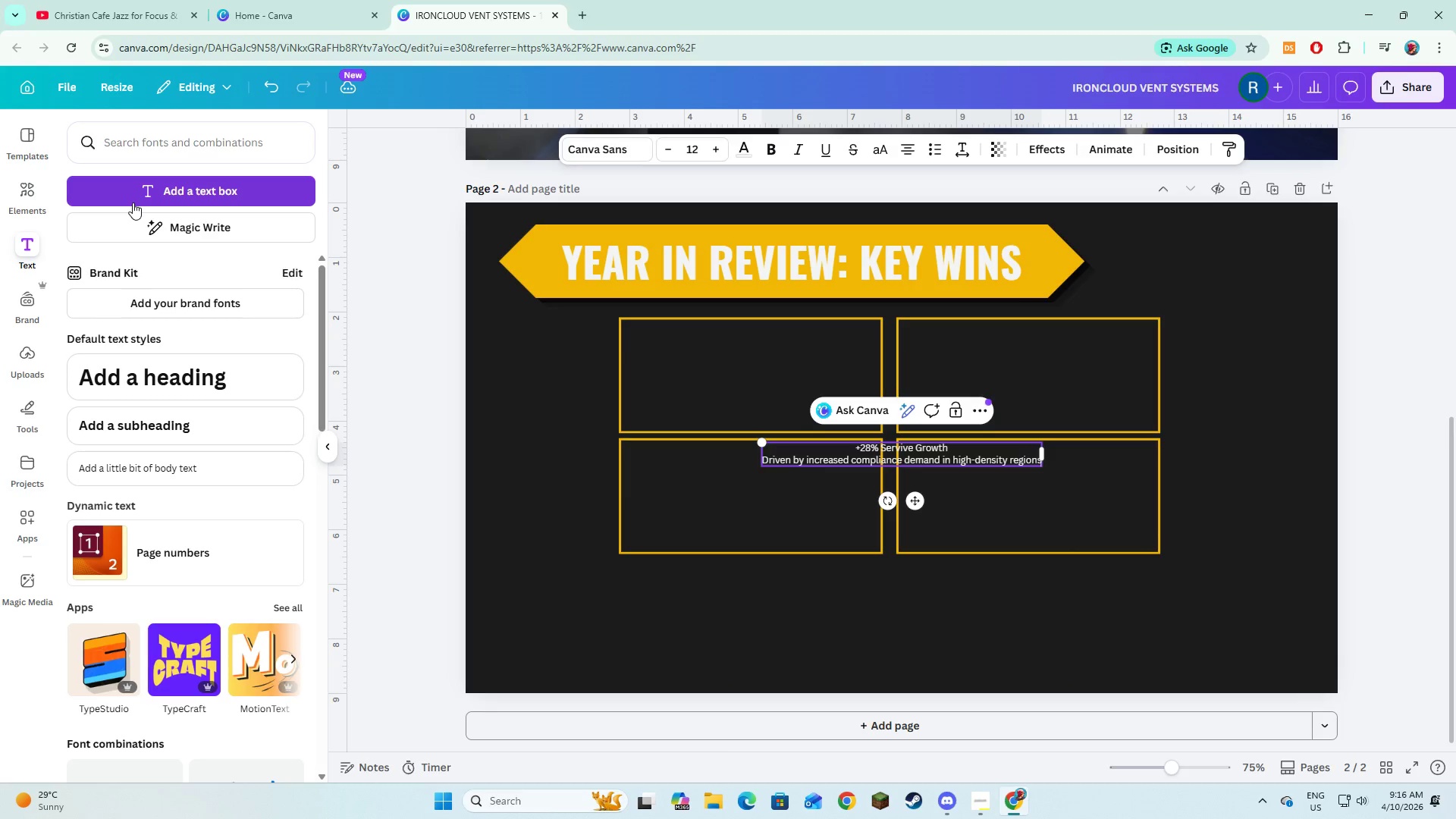 
key(Control+A)
 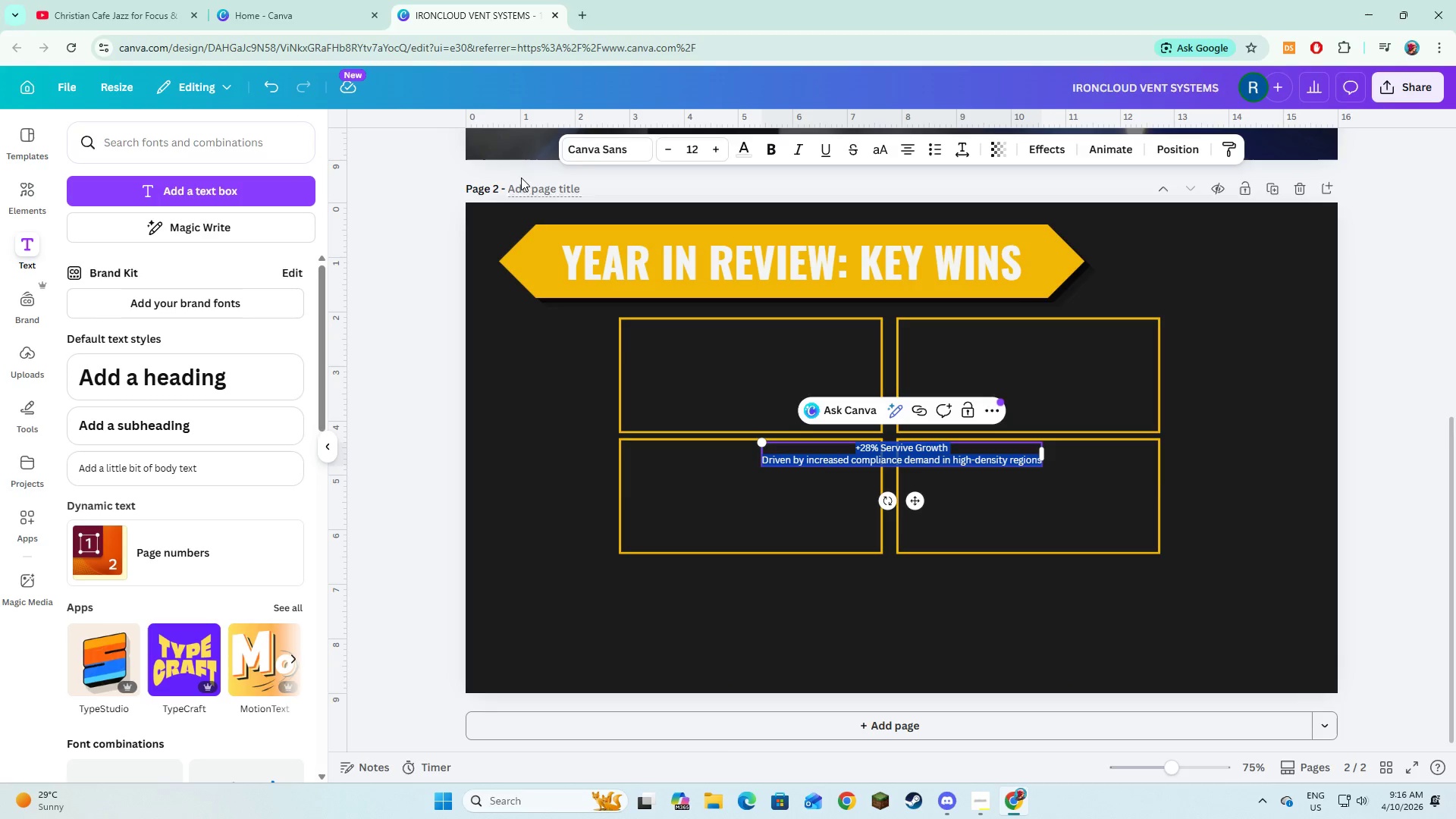 
left_click([597, 147])
 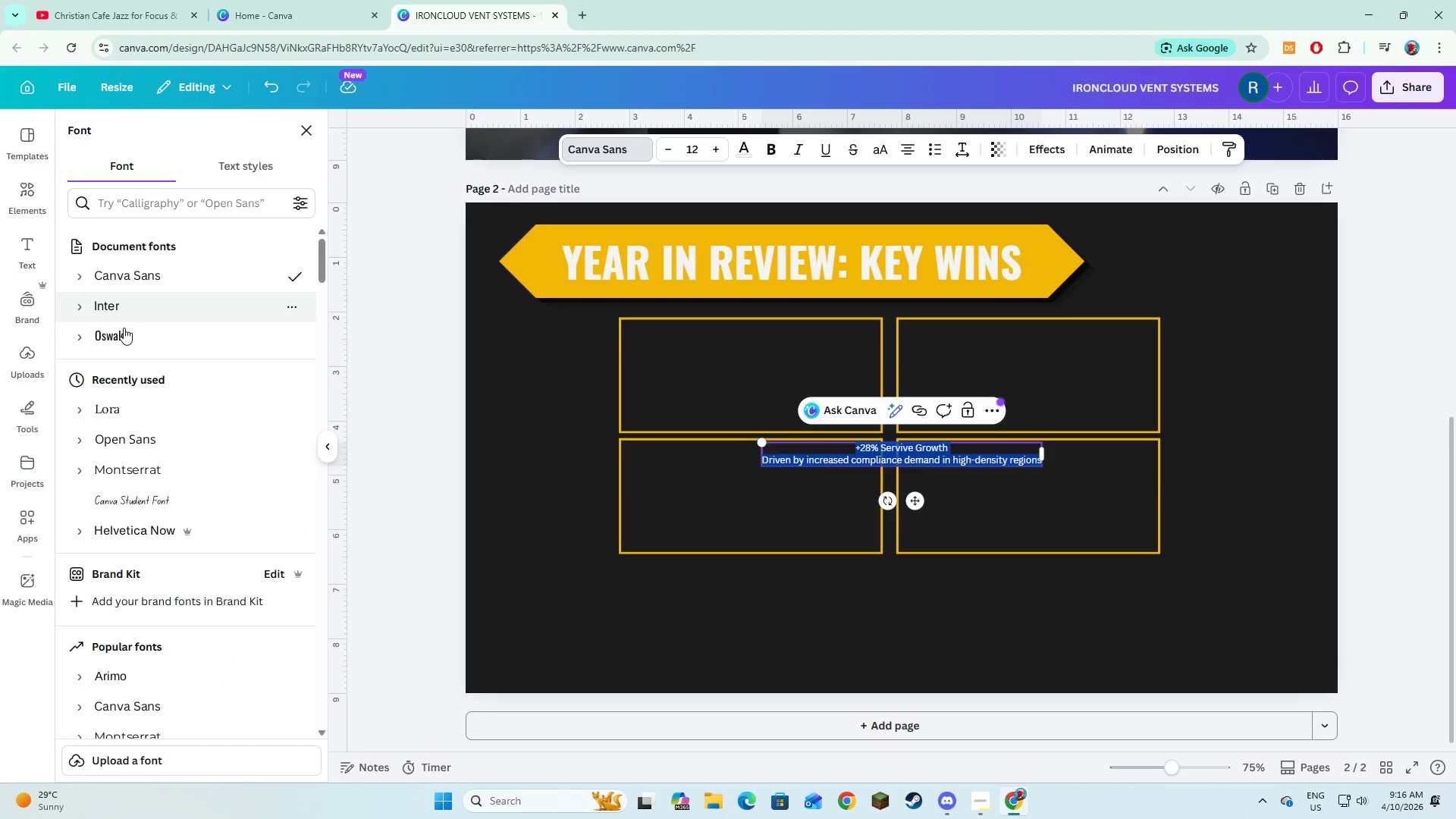 
left_click([120, 303])
 